 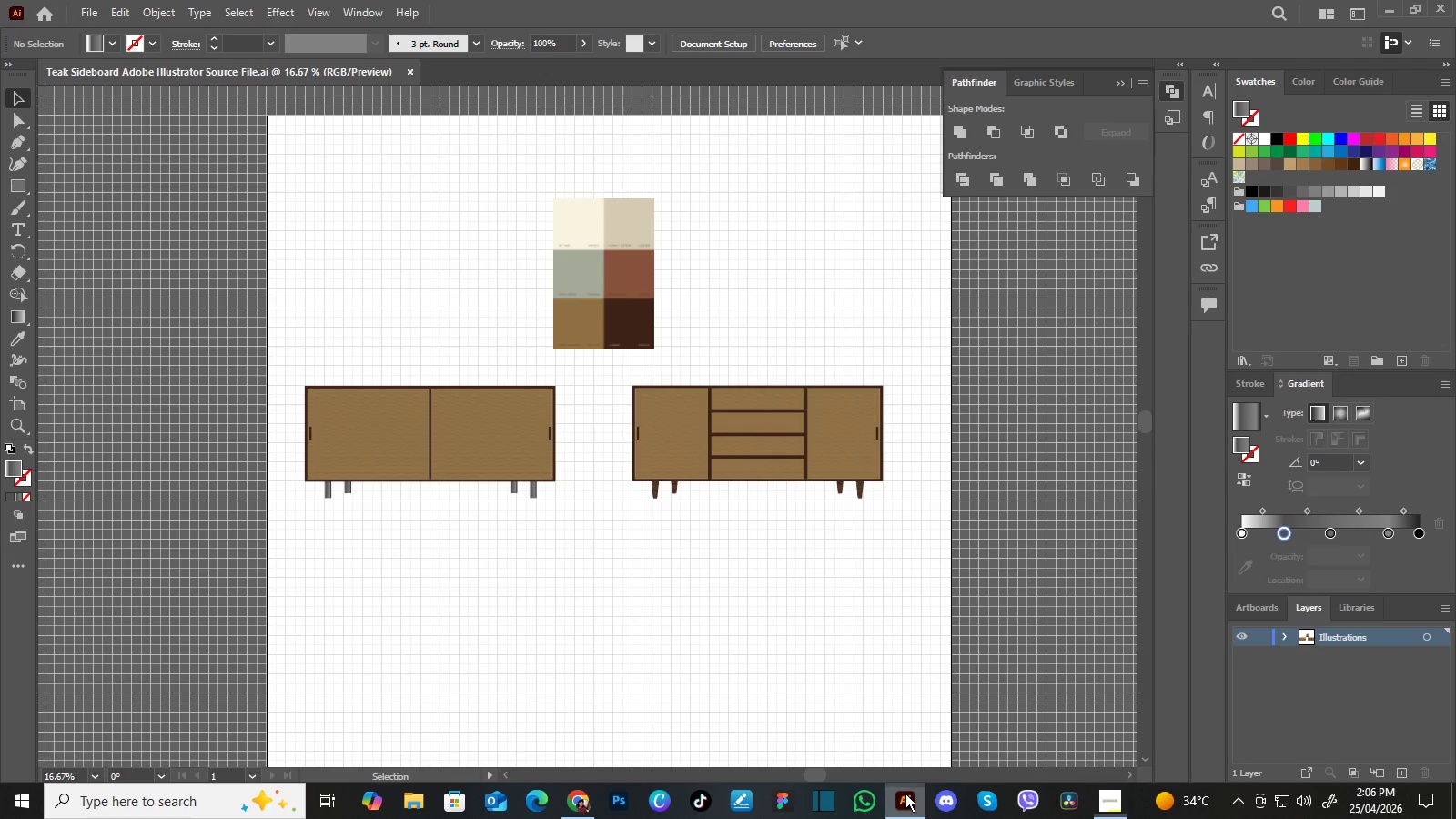 
left_click_drag(start_coordinate=[913, 607], to_coordinate=[864, 615])
 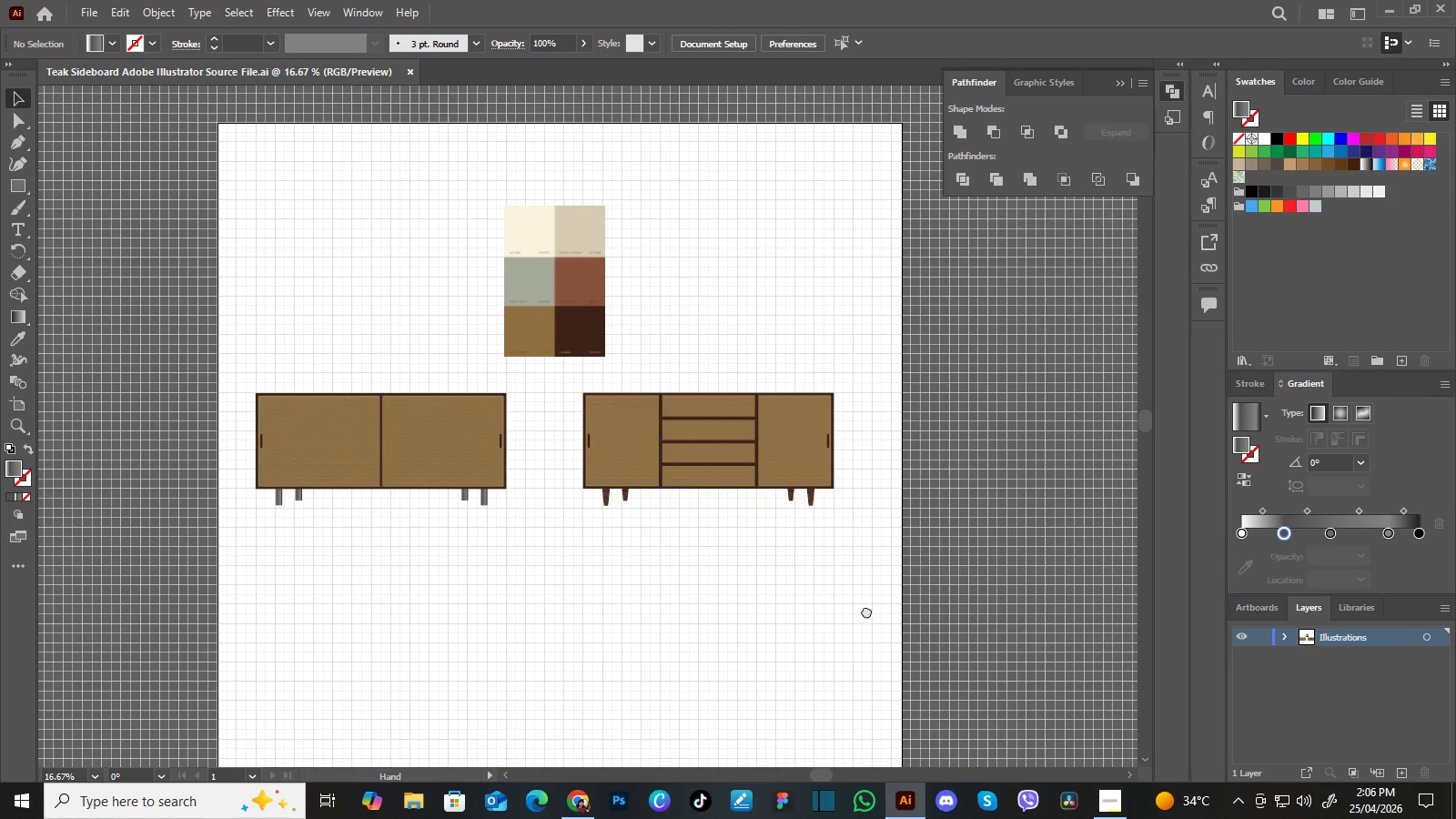 
left_click_drag(start_coordinate=[864, 615], to_coordinate=[870, 568])
 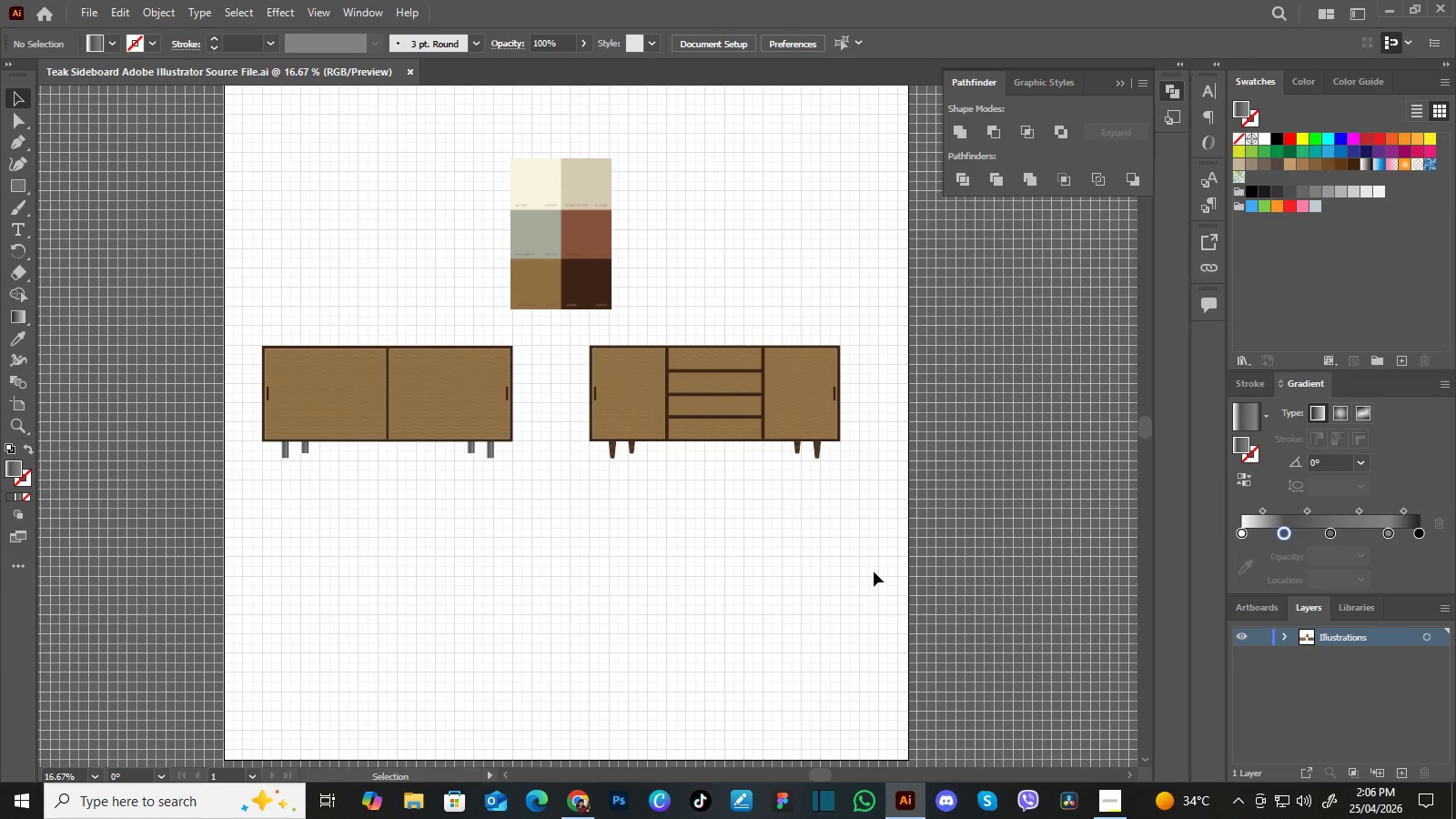 
wait(9.66)
 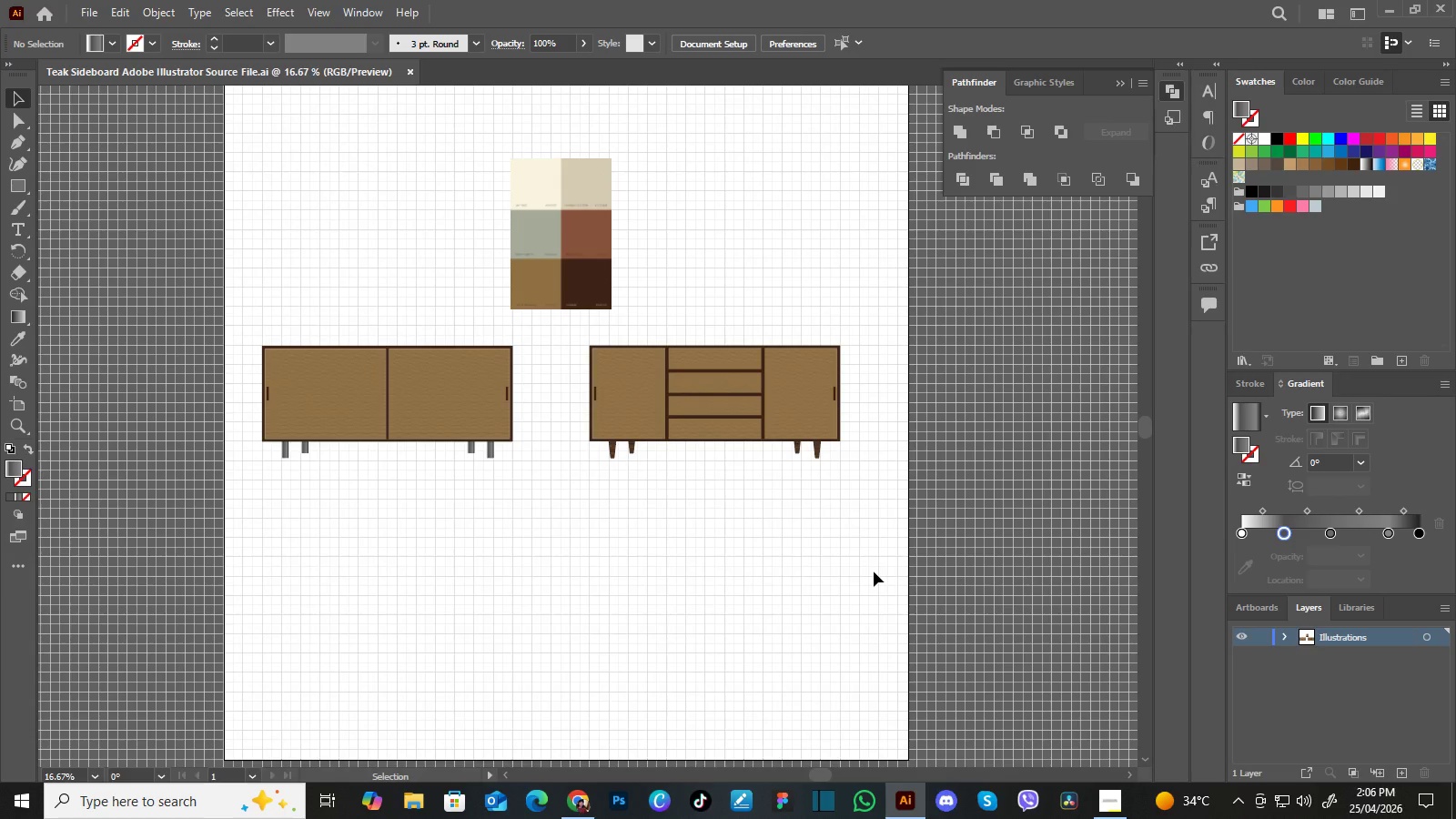 
hold_key(key=Space, duration=1.27)
 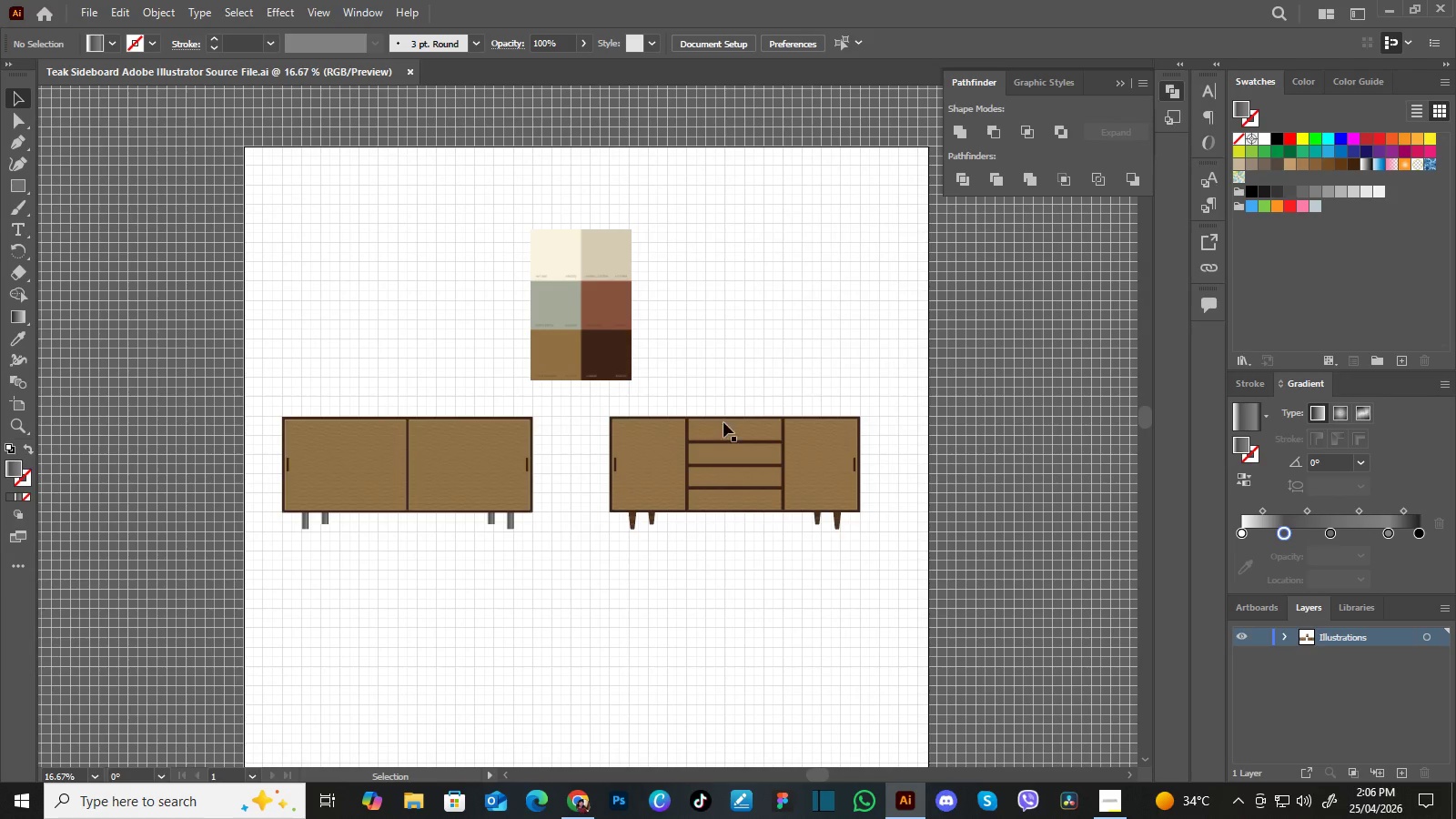 
left_click_drag(start_coordinate=[754, 572], to_coordinate=[766, 621])
 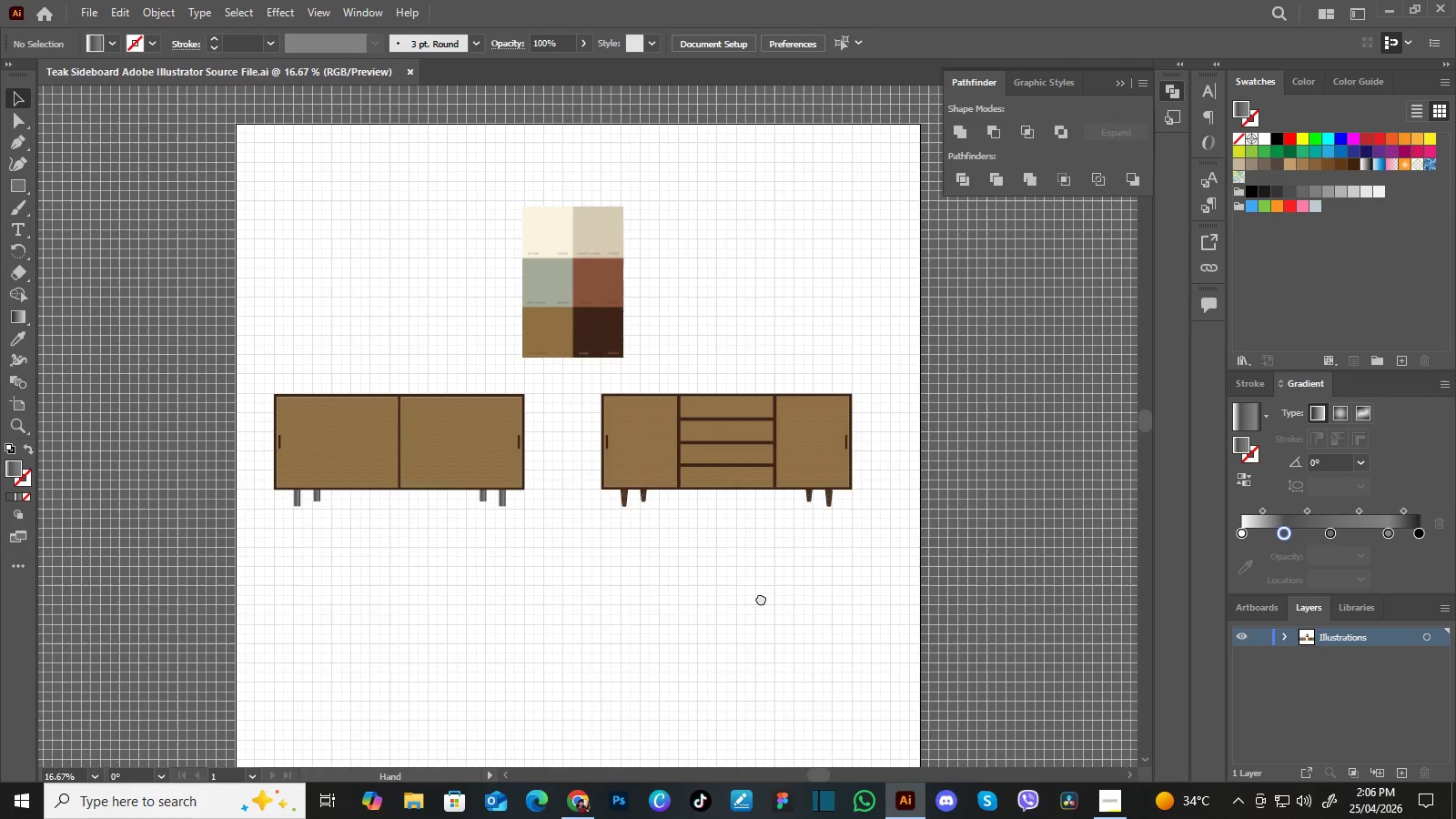 
left_click_drag(start_coordinate=[761, 598], to_coordinate=[769, 621])
 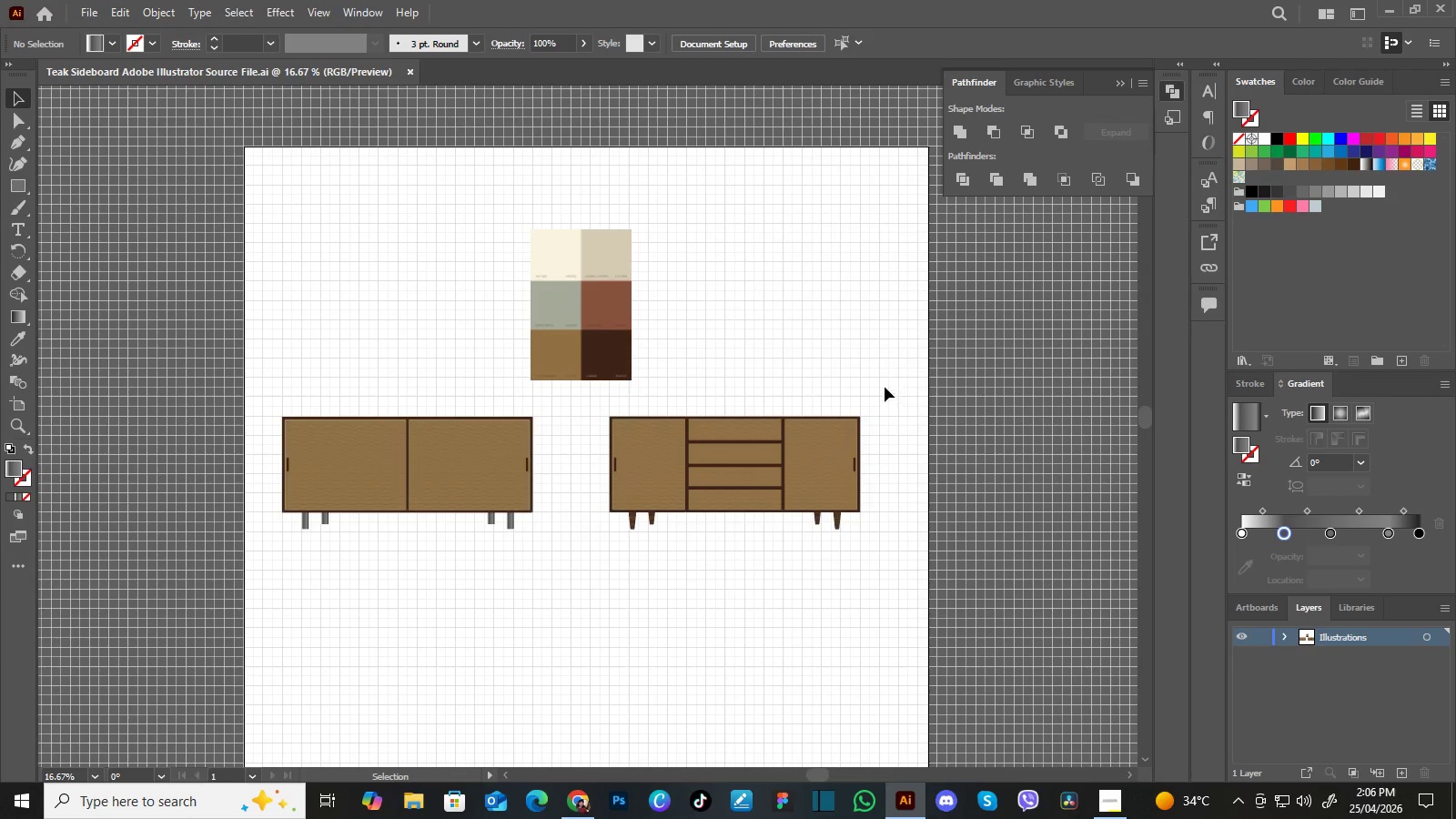 
left_click_drag(start_coordinate=[882, 388], to_coordinate=[864, 365])
 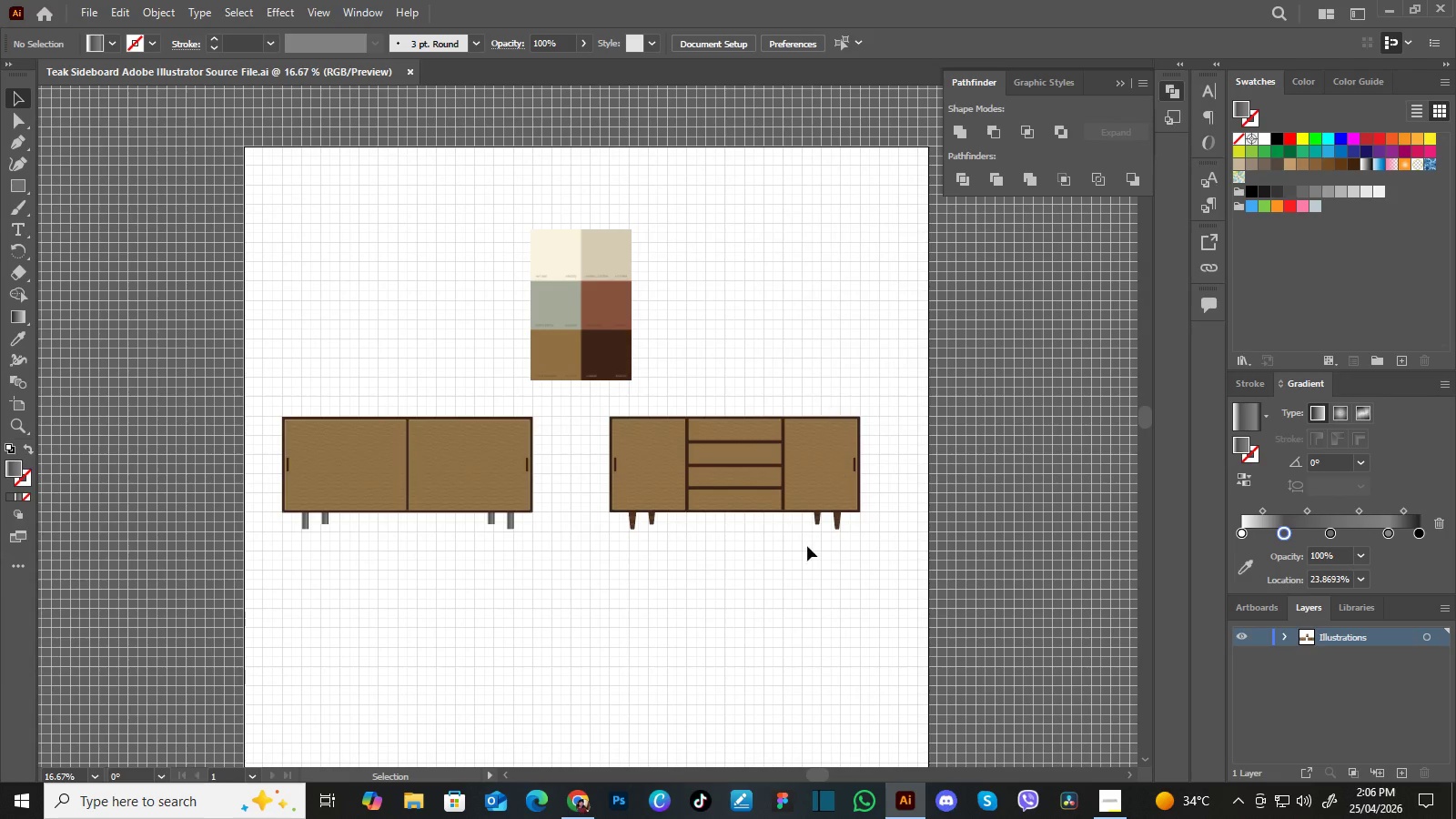 
hold_key(key=Space, duration=0.7)
 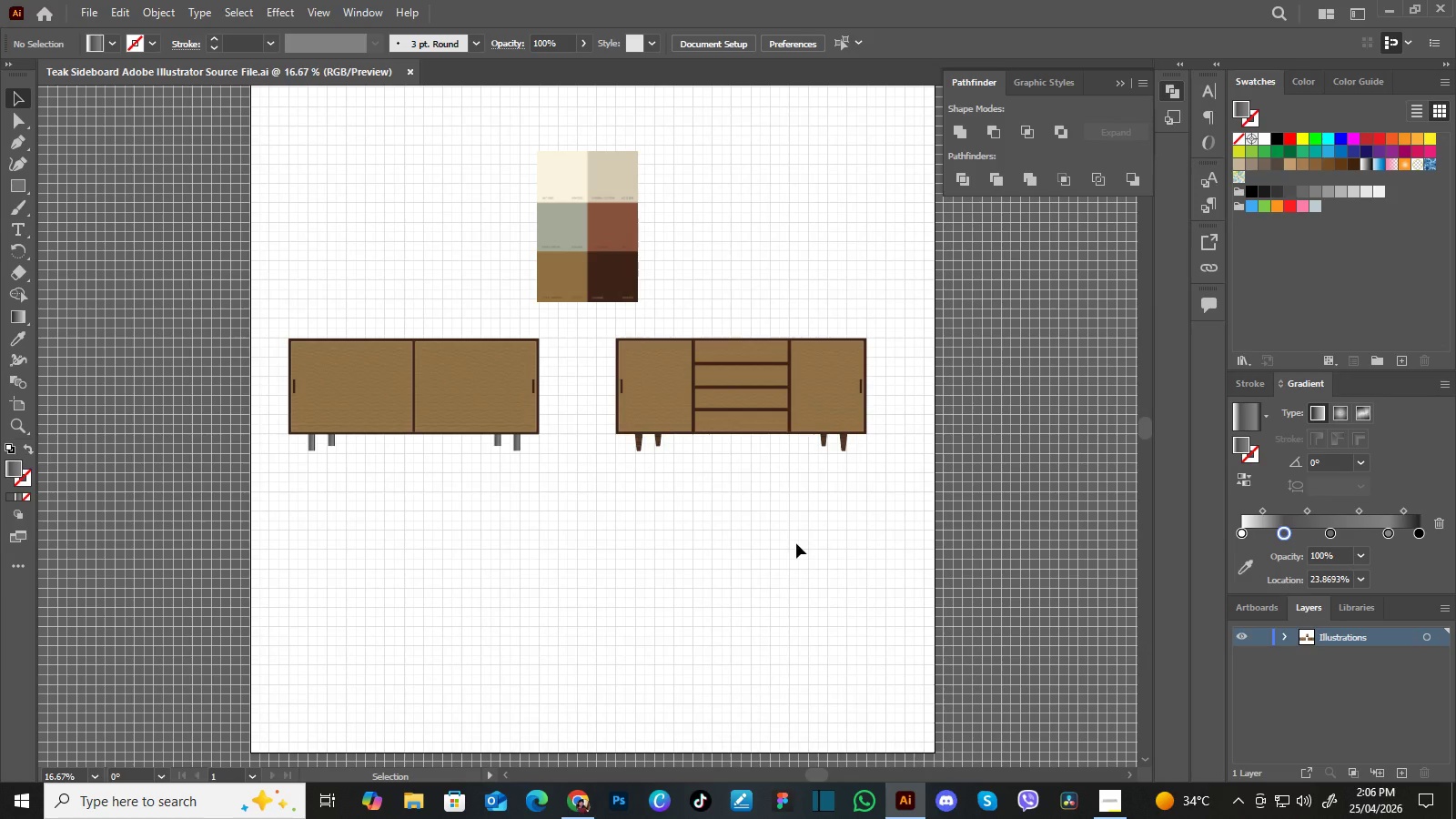 
left_click_drag(start_coordinate=[792, 622], to_coordinate=[798, 543])
 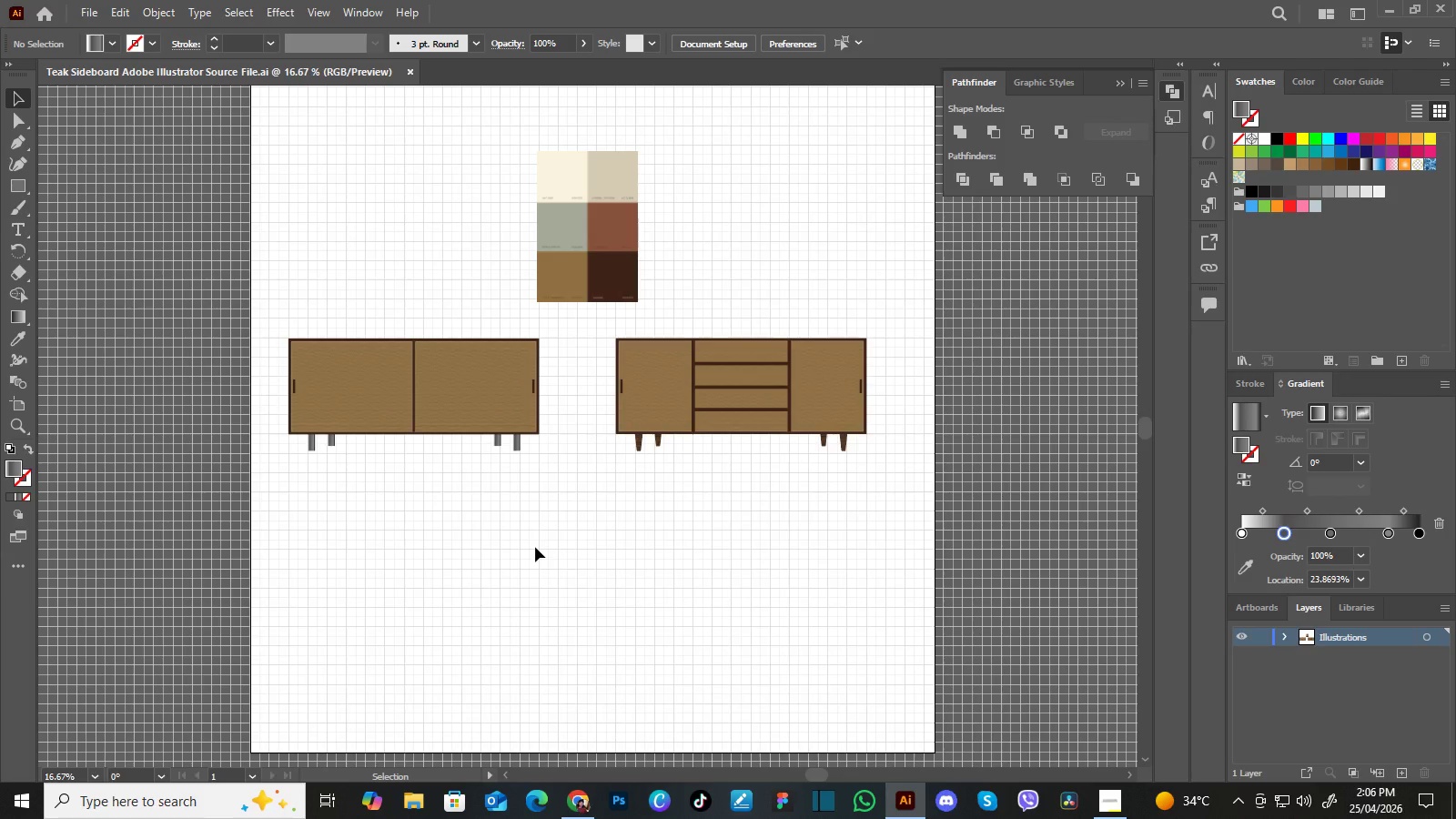 
wait(25.77)
 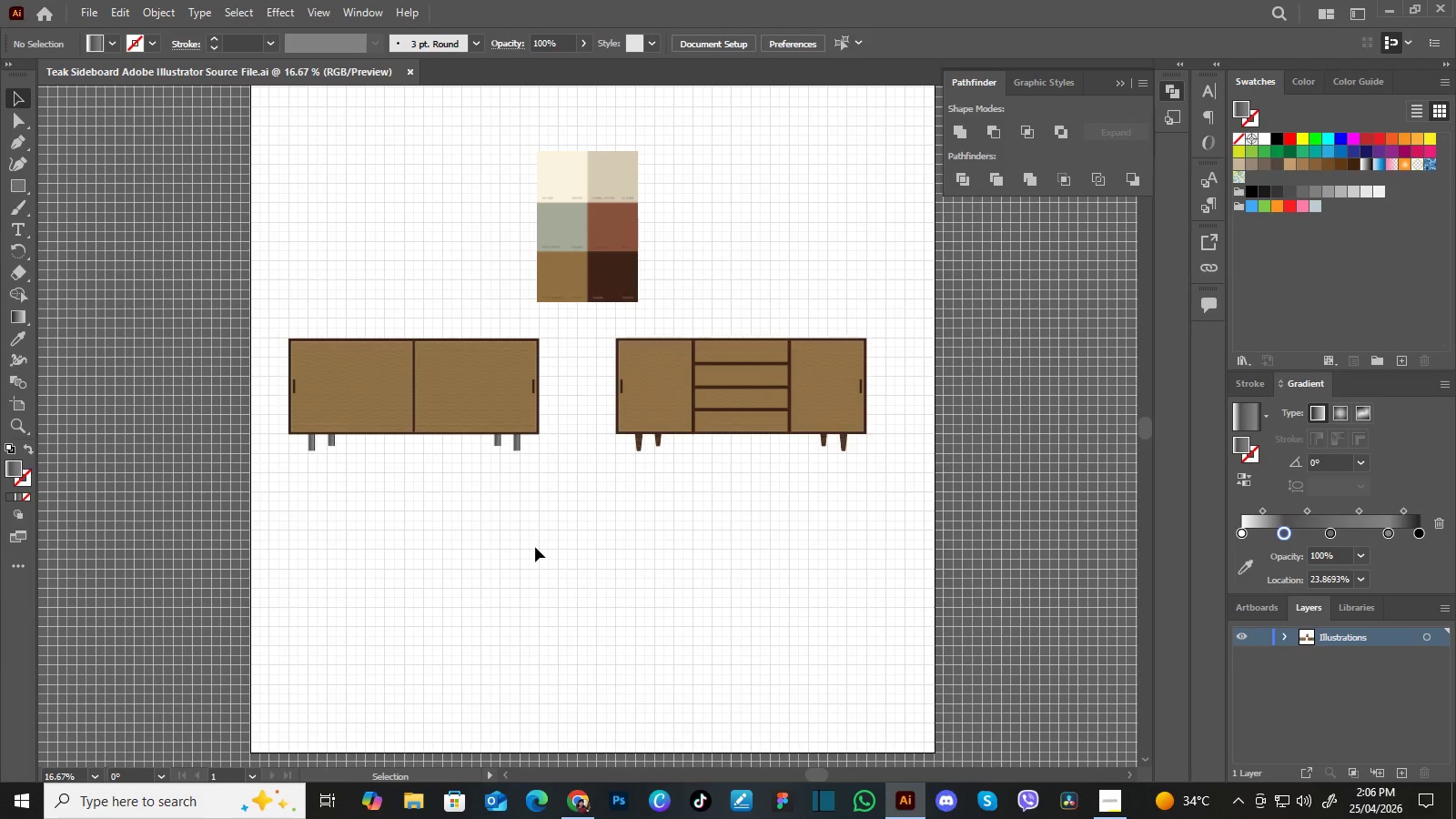 
key(Control+Equal)
 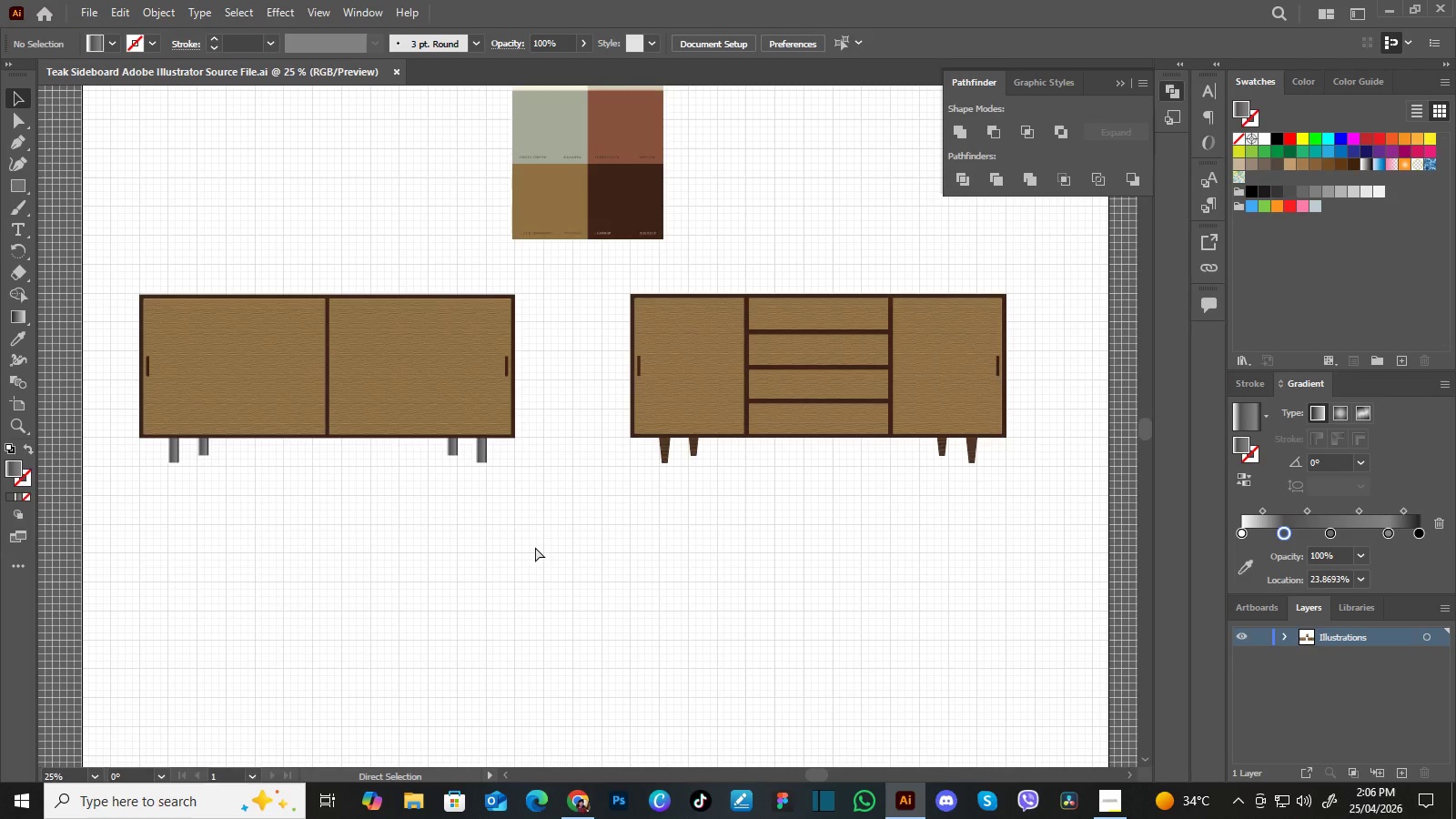 
key(Control+Equal)
 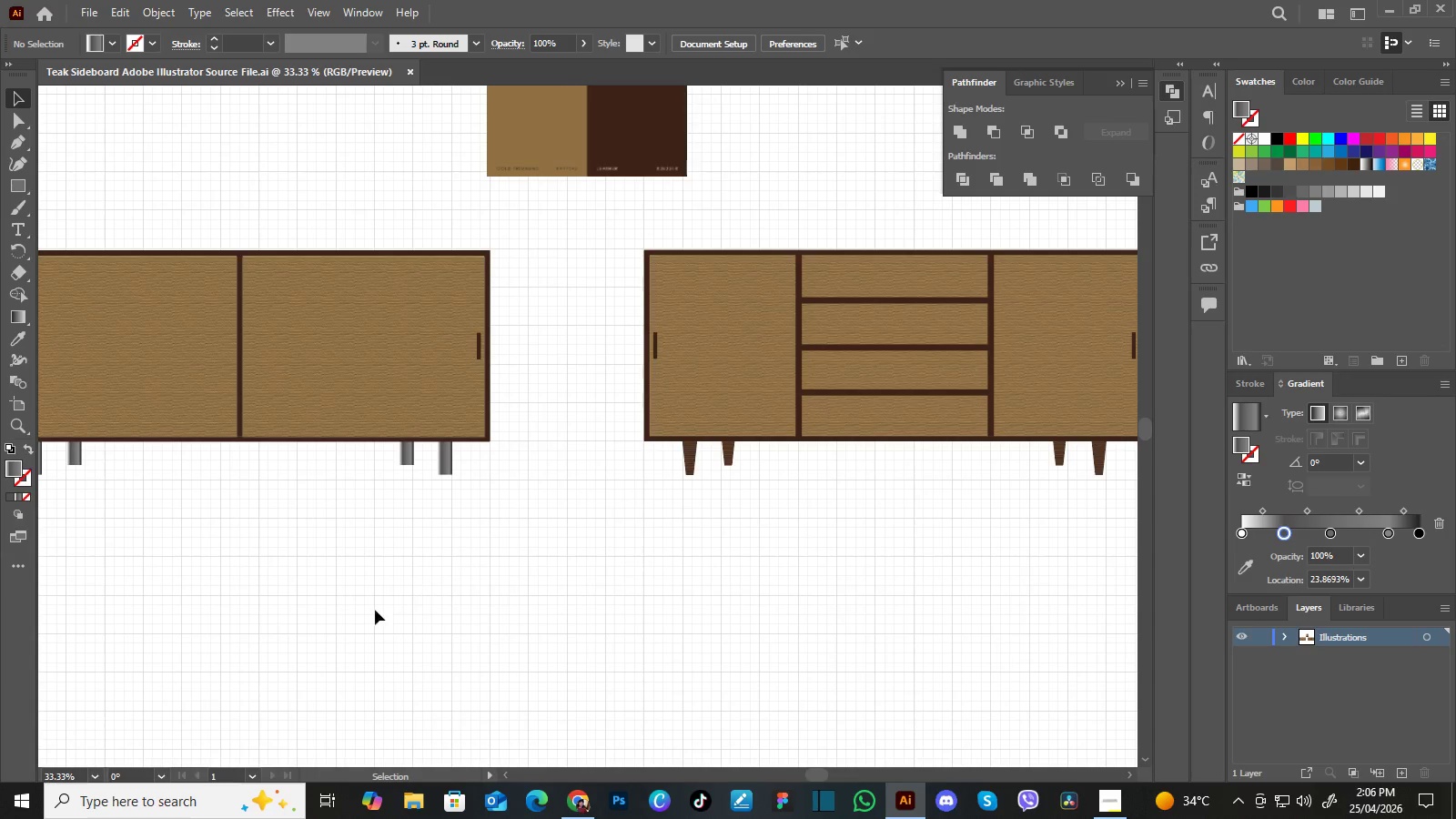 
hold_key(key=Space, duration=1.5)
 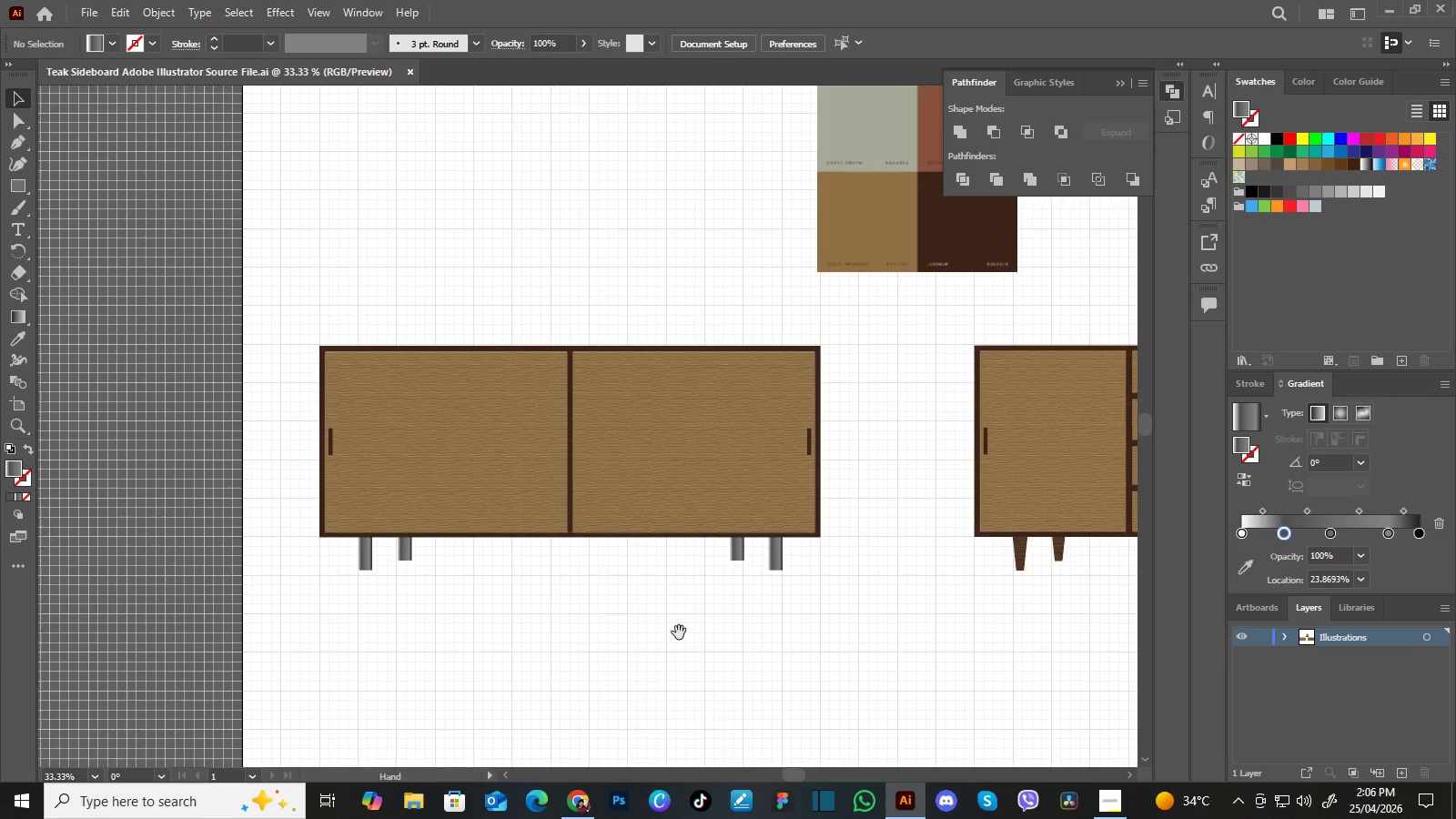 
left_click_drag(start_coordinate=[374, 611], to_coordinate=[763, 598])
 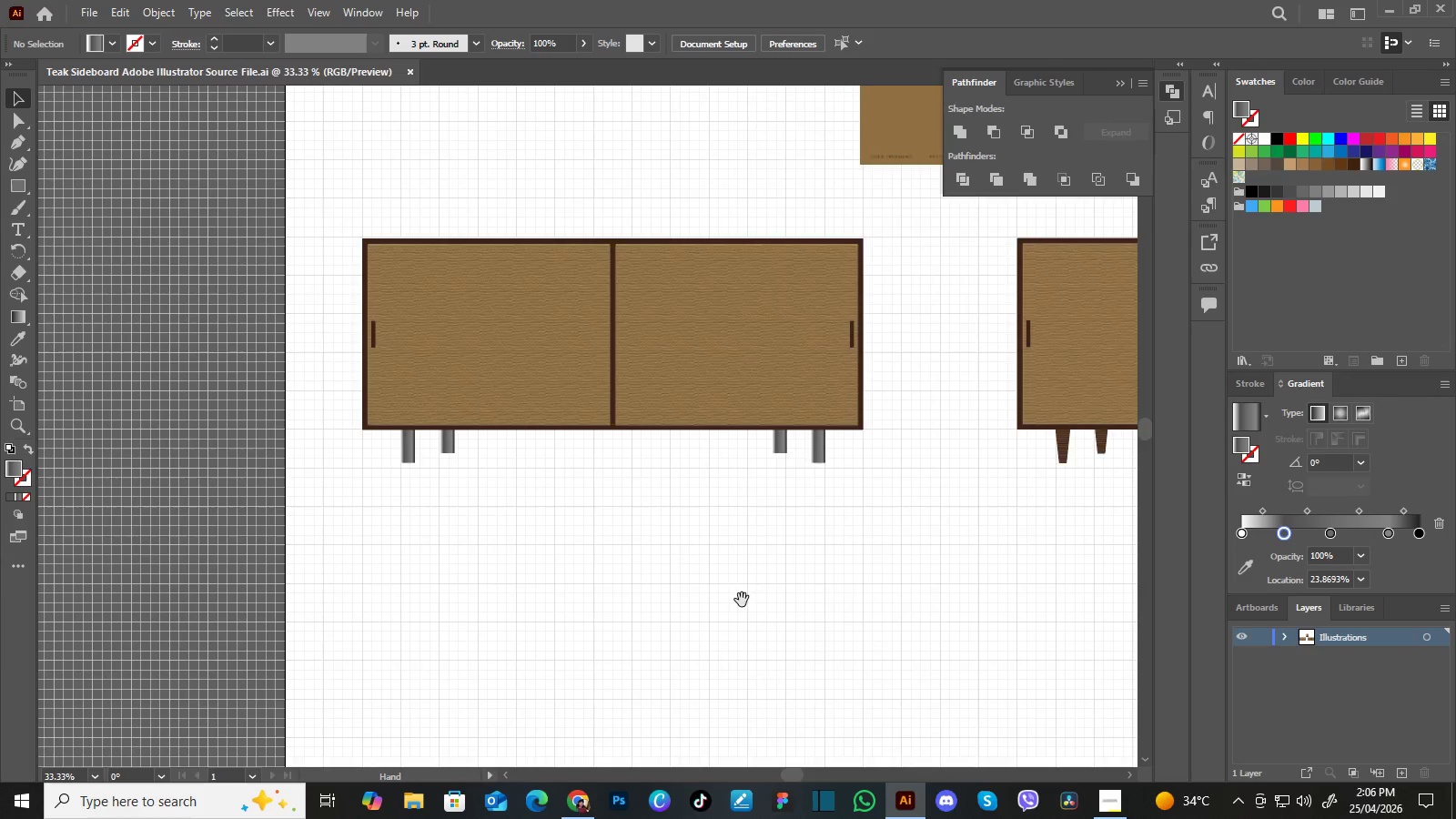 
left_click_drag(start_coordinate=[742, 600], to_coordinate=[731, 634])
 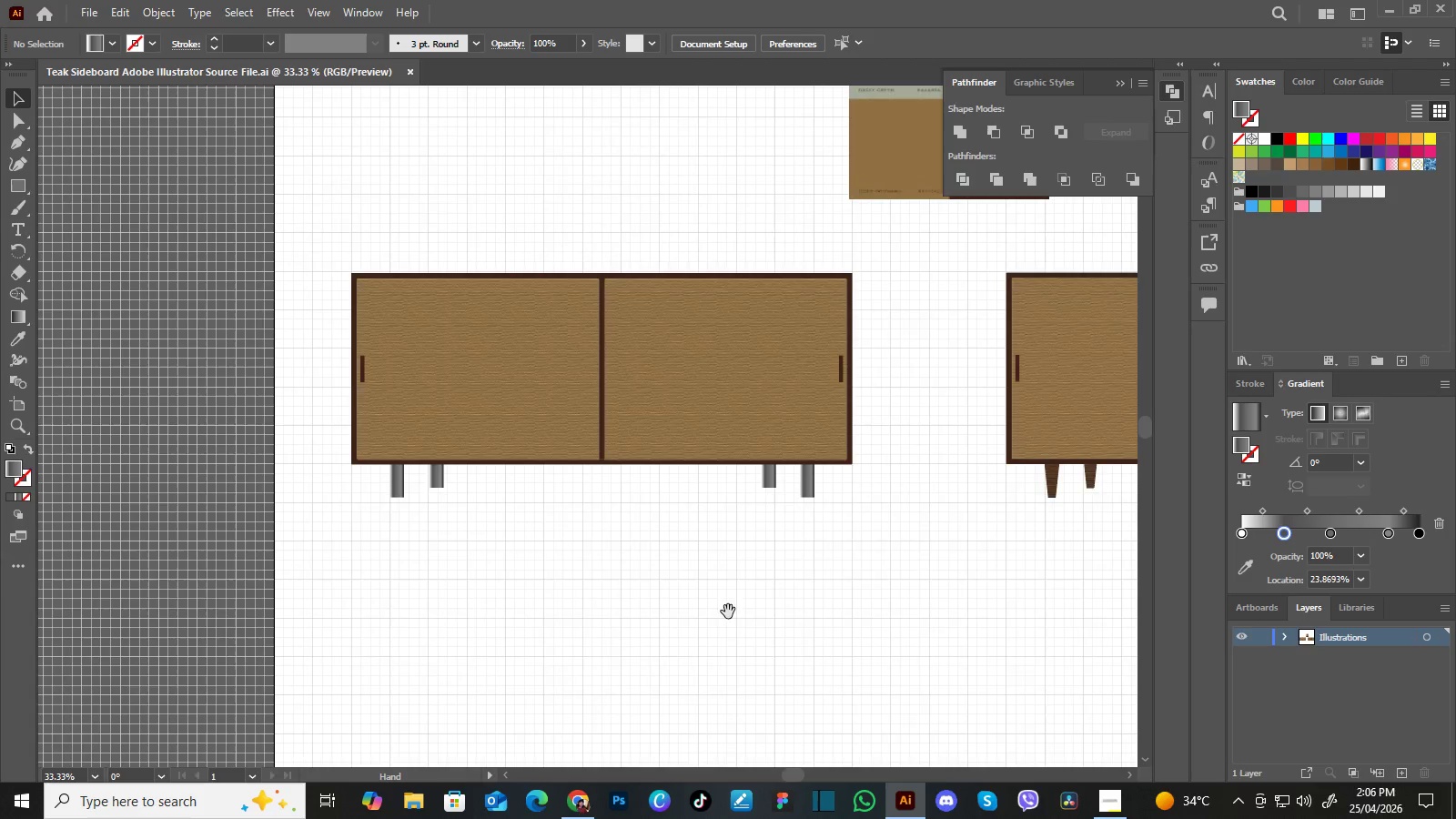 
left_click_drag(start_coordinate=[728, 612], to_coordinate=[713, 651])
 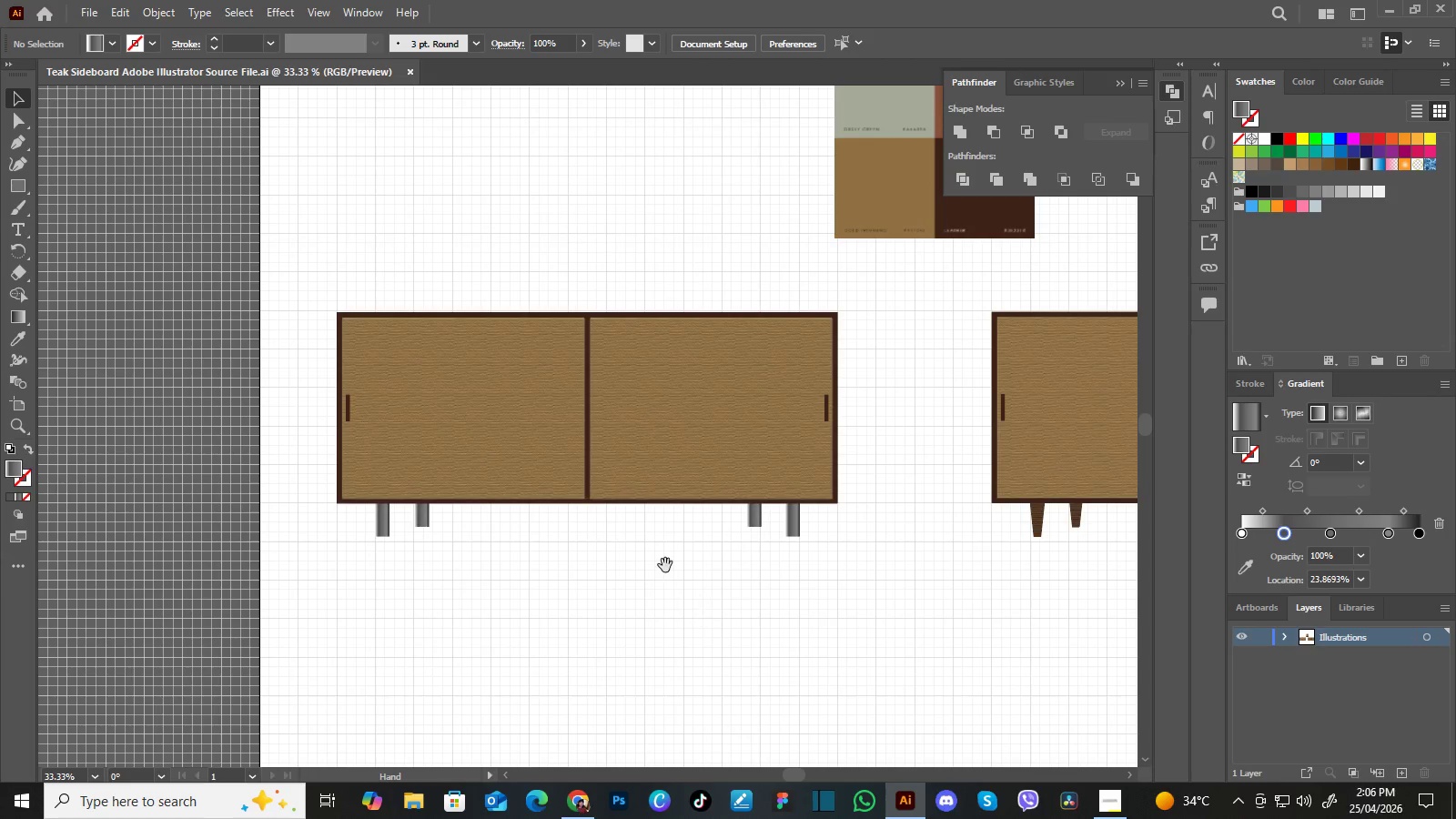 
hold_key(key=Space, duration=0.7)
 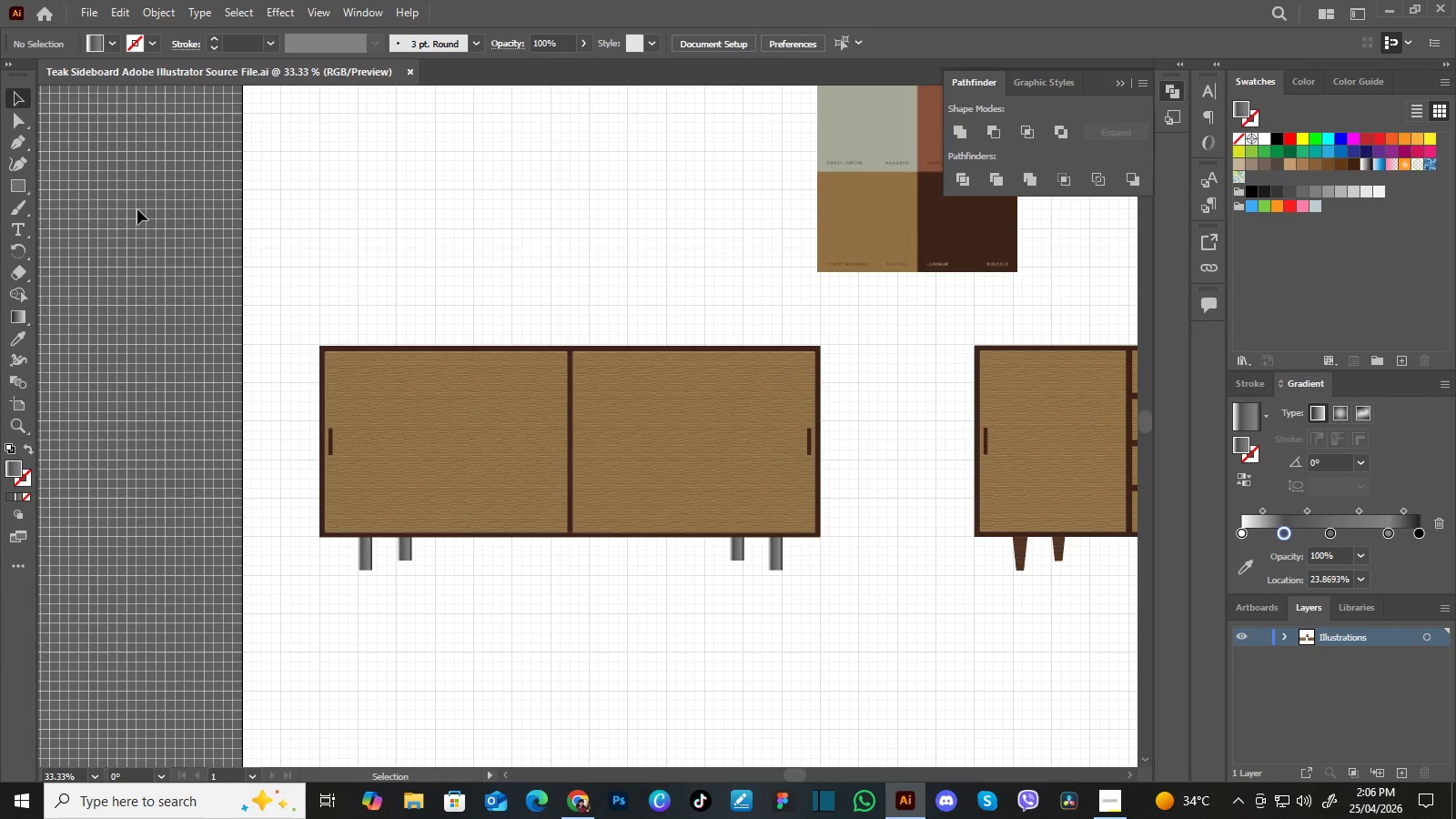 
left_click_drag(start_coordinate=[696, 599], to_coordinate=[679, 632])
 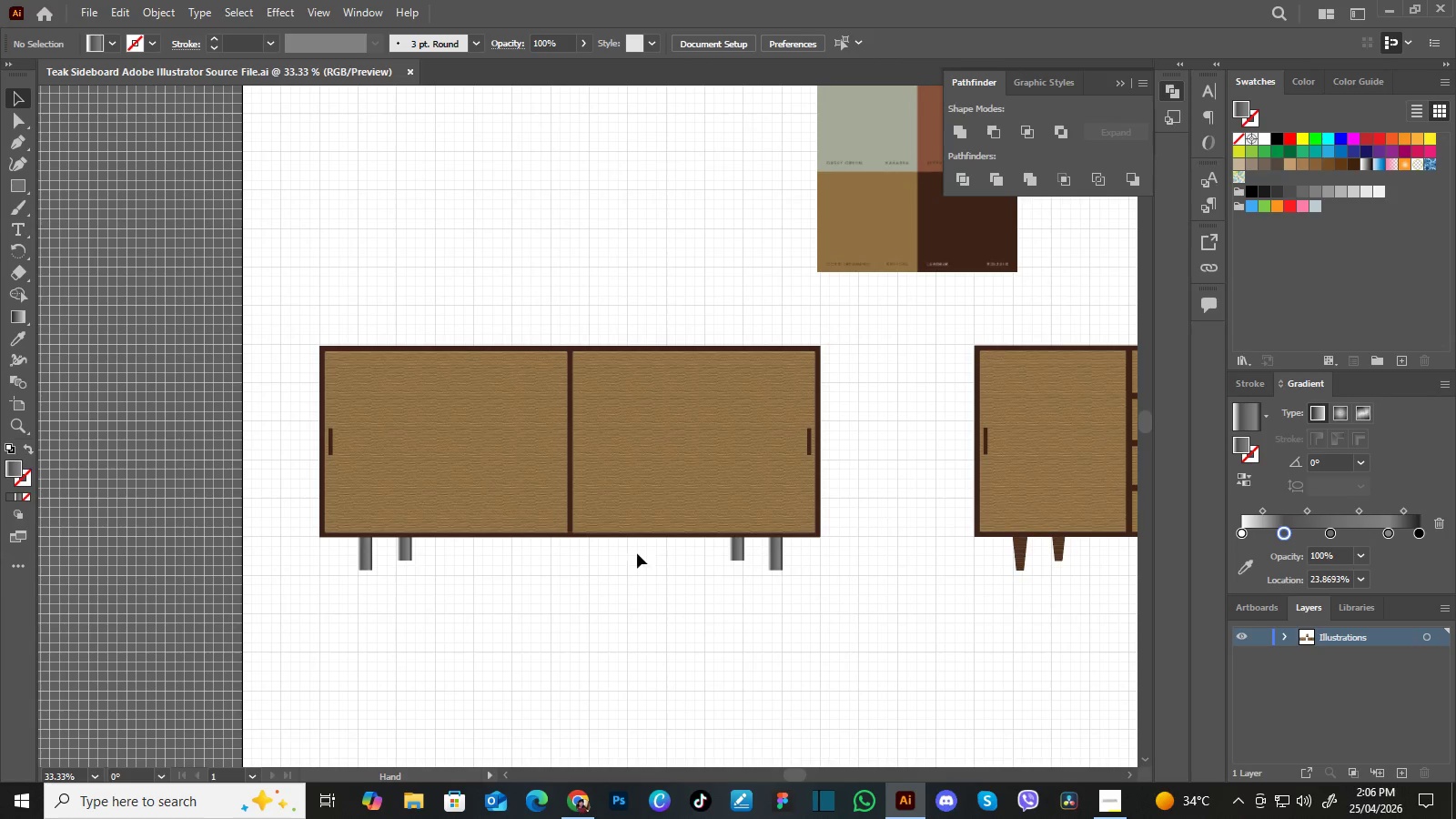 
hold_key(key=Space, duration=21.05)
 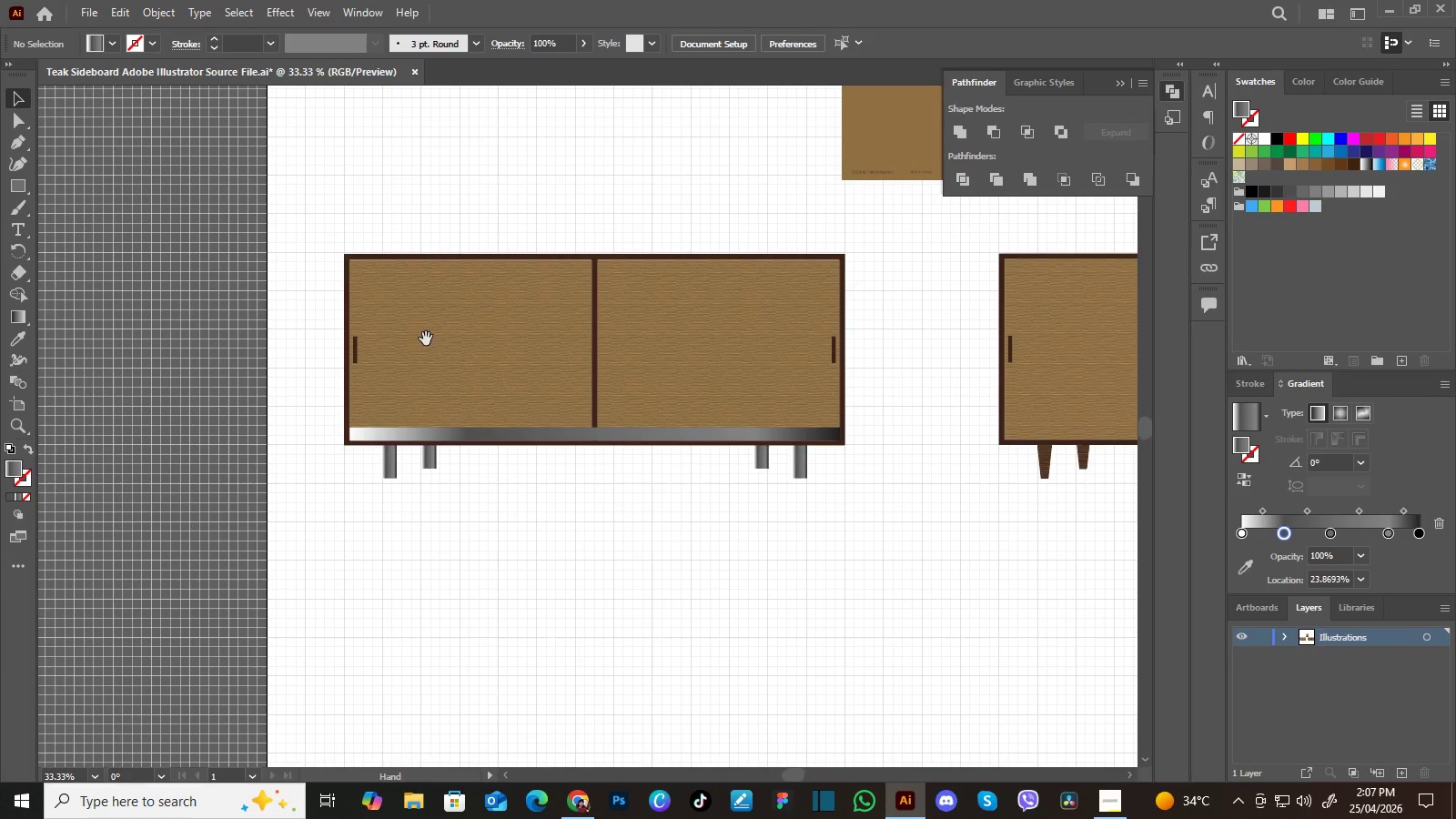 
left_click([23, 182])
 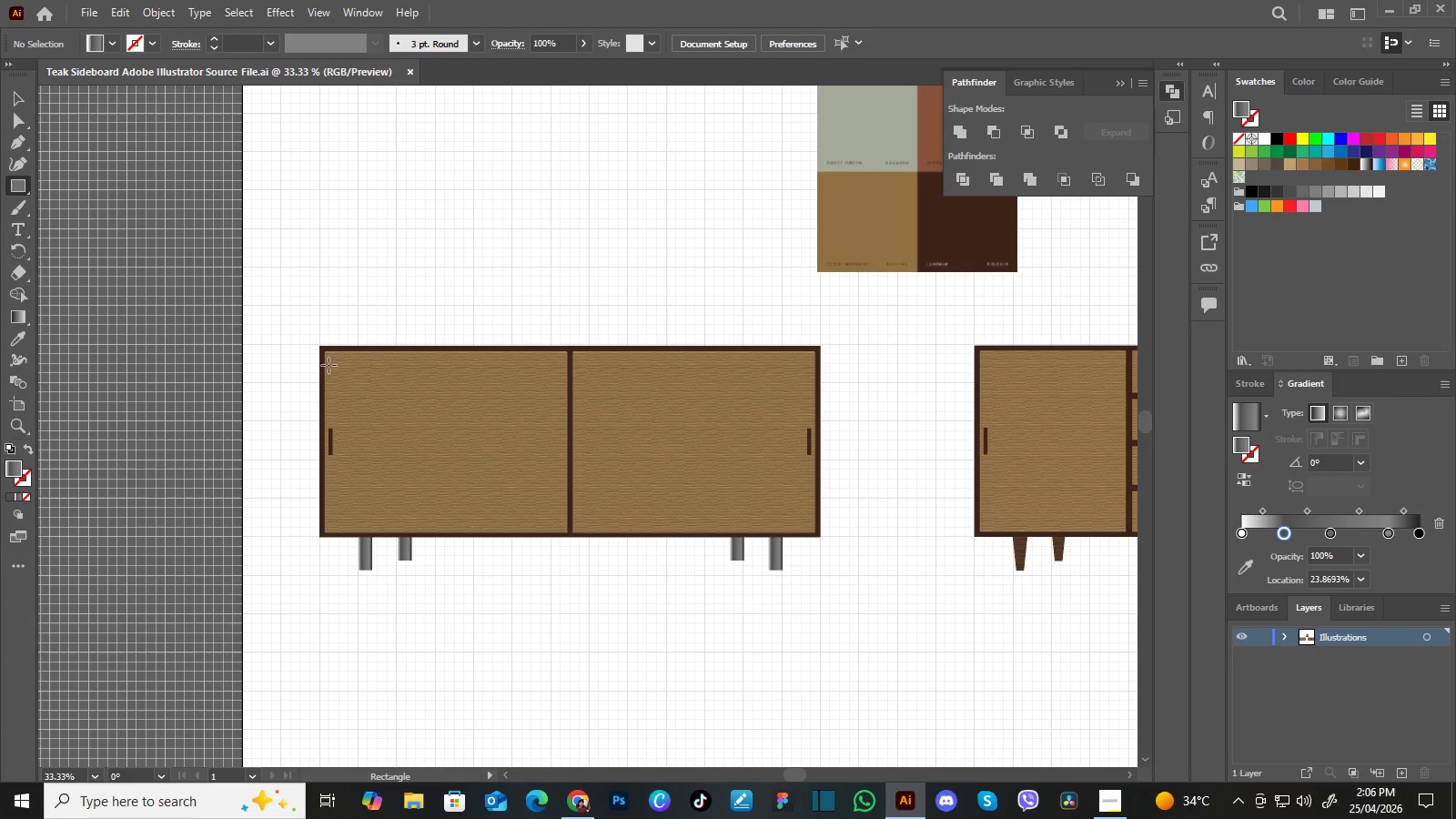 
left_click_drag(start_coordinate=[324, 531], to_coordinate=[815, 521])
 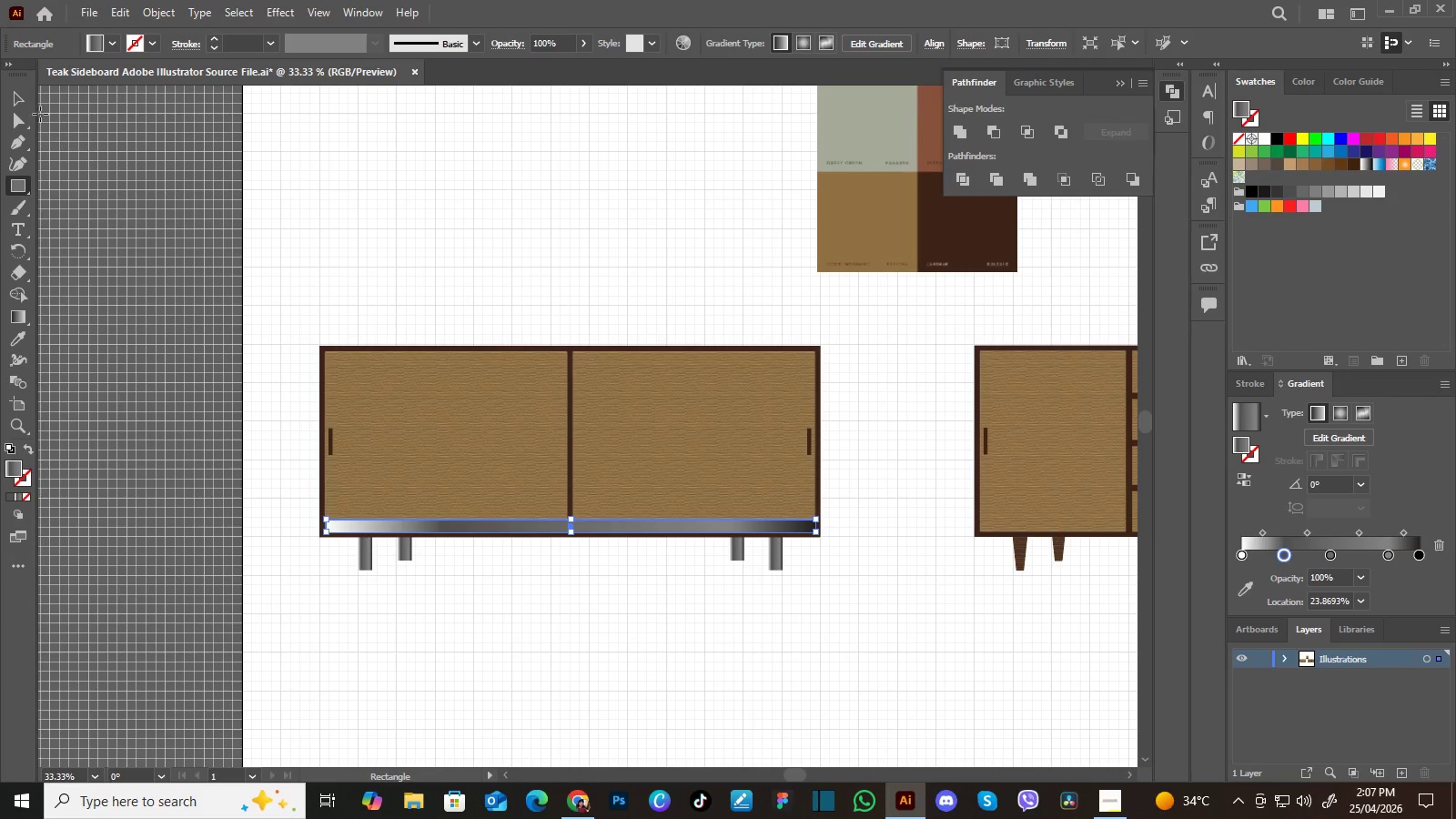 
left_click([22, 104])
 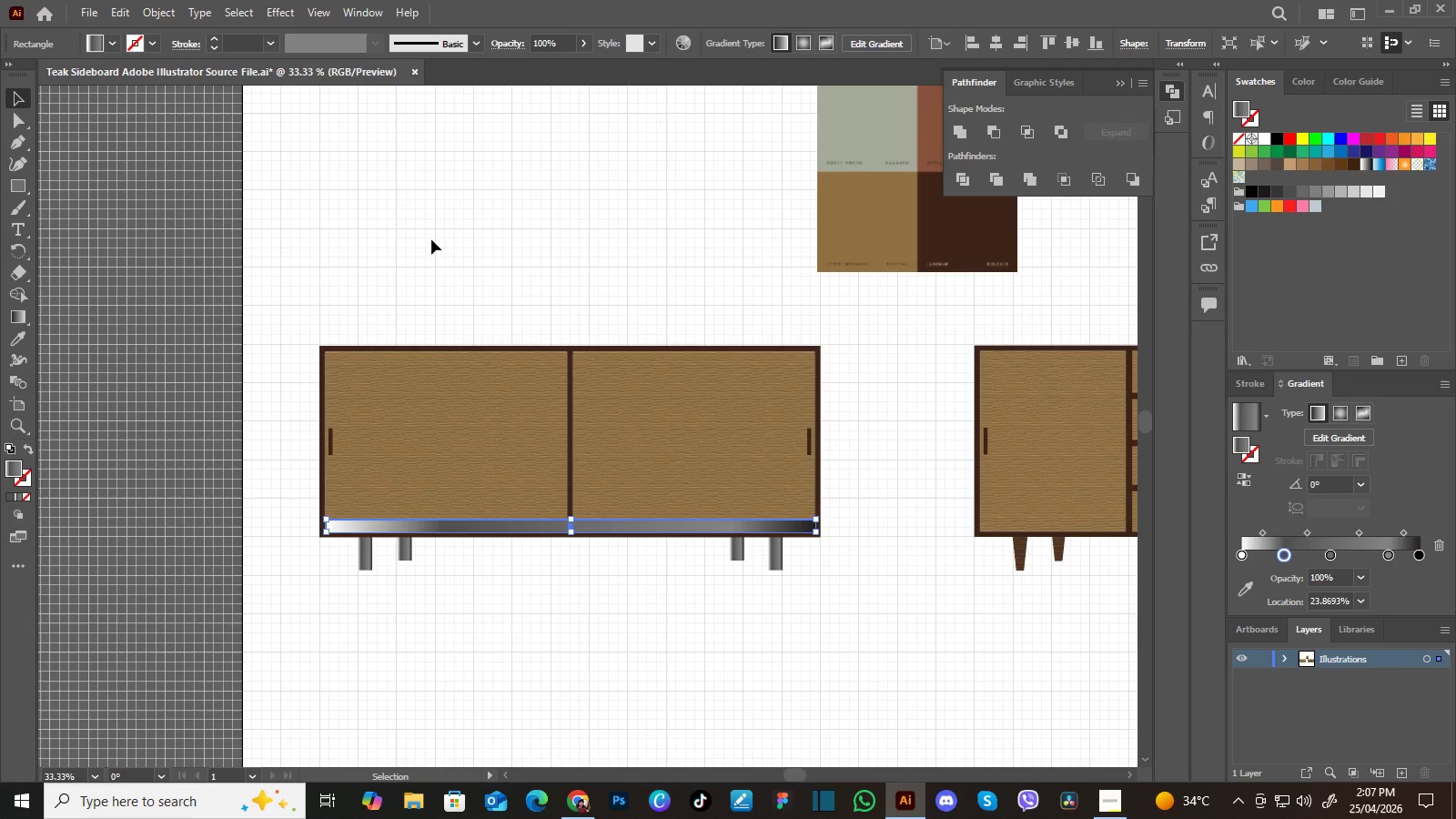 
left_click([440, 239])
 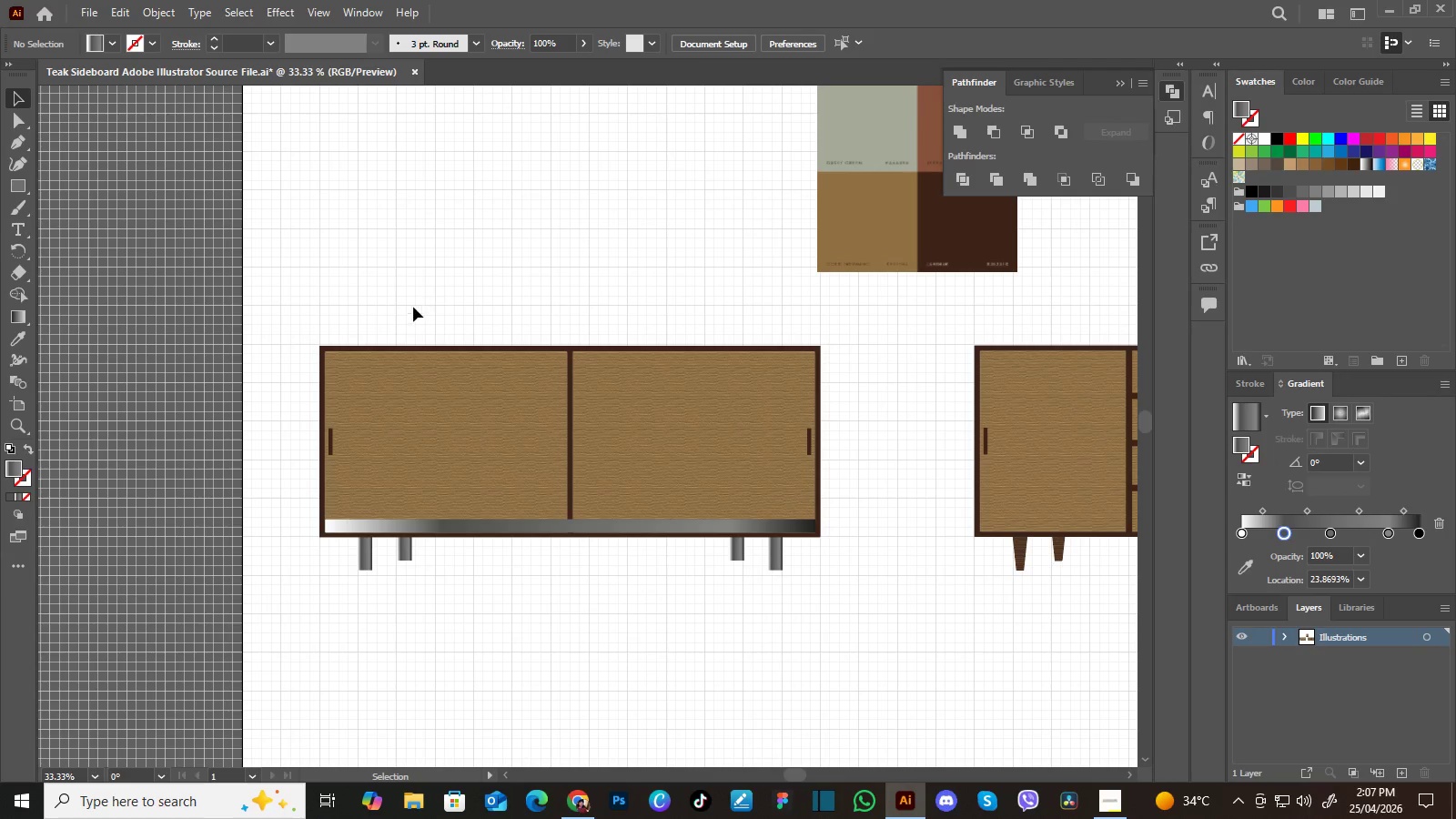 
hold_key(key=Space, duration=1.5)
 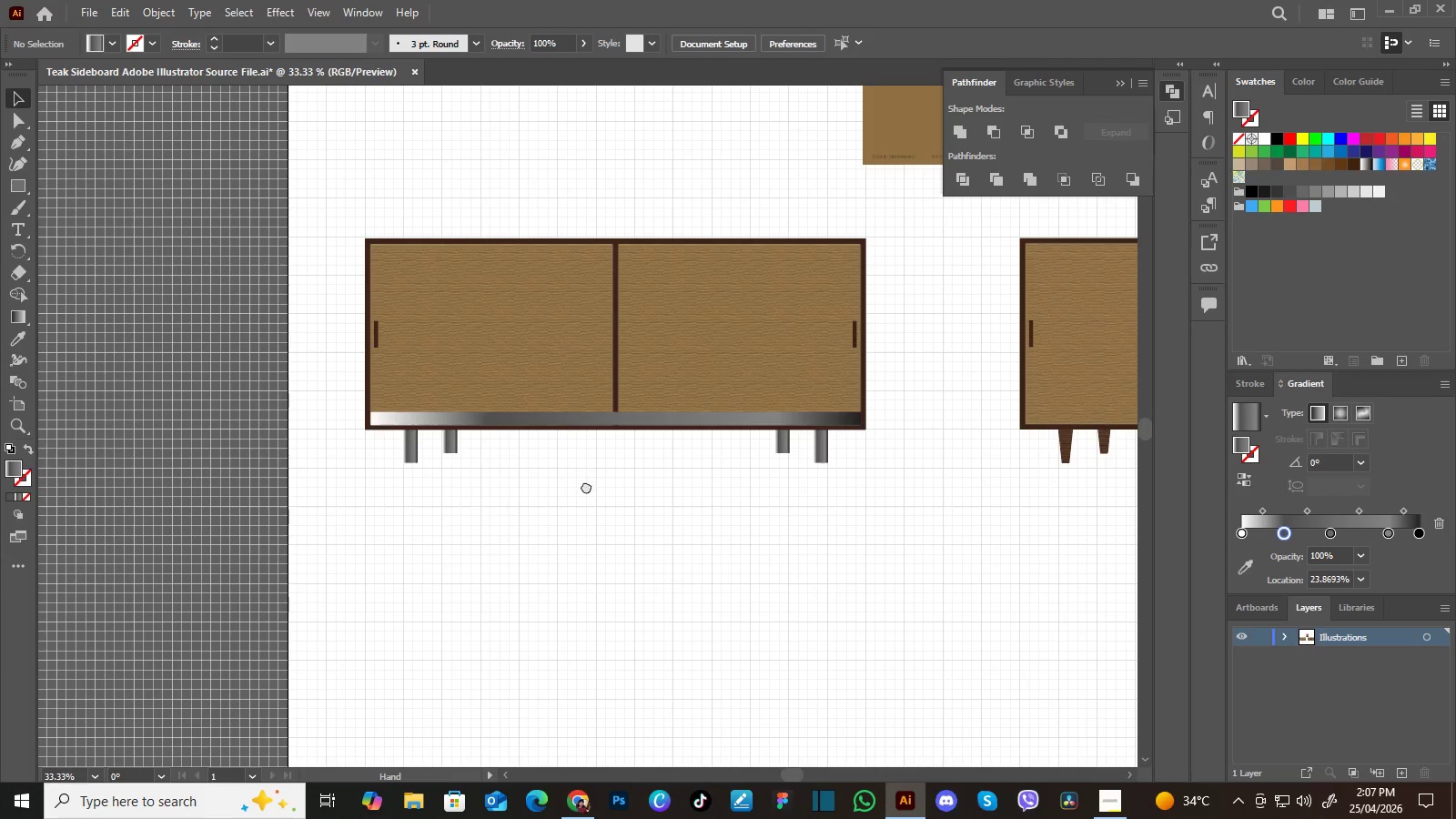 
left_click_drag(start_coordinate=[399, 430], to_coordinate=[423, 339])
 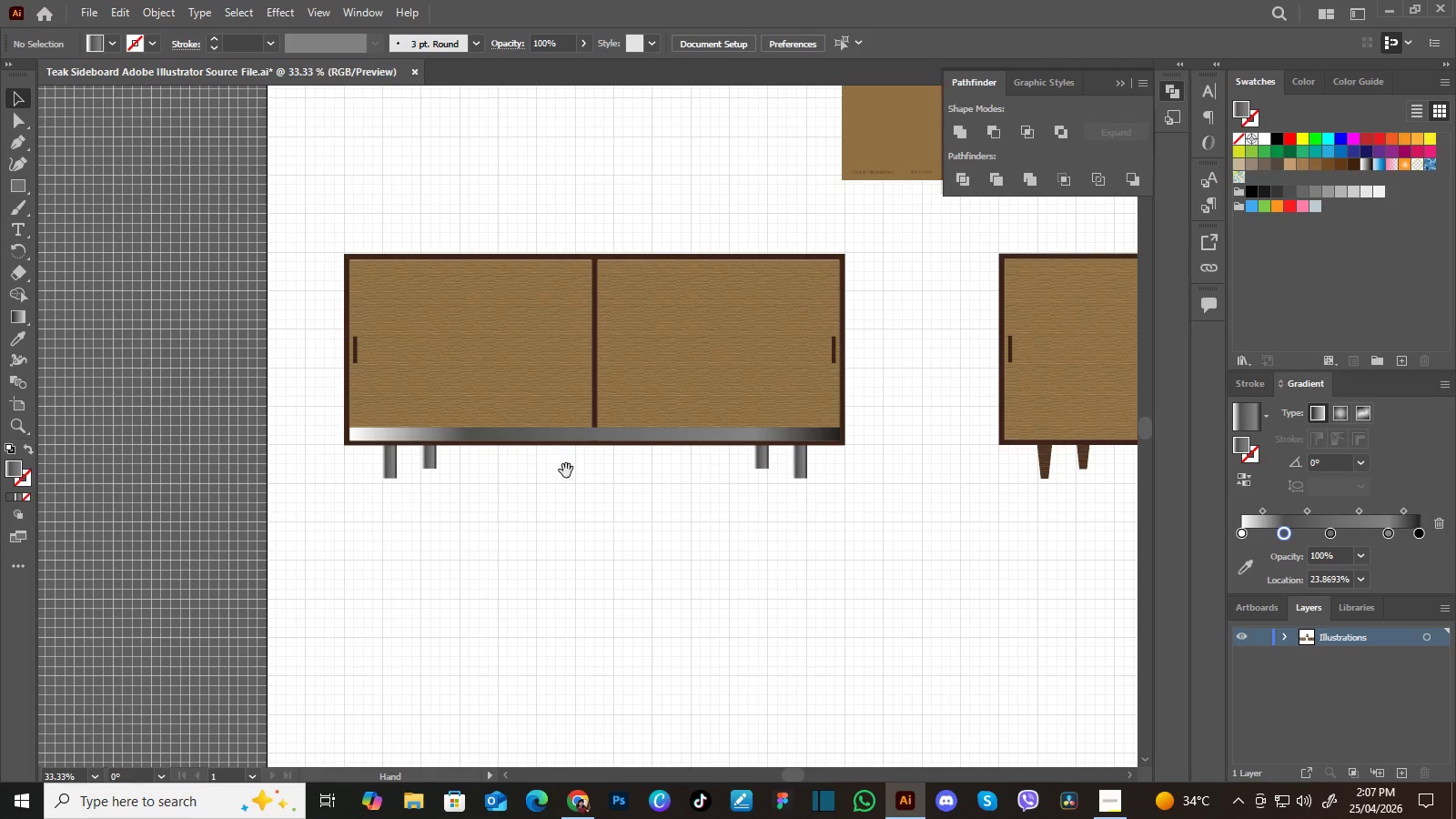 
left_click_drag(start_coordinate=[570, 474], to_coordinate=[591, 459])
 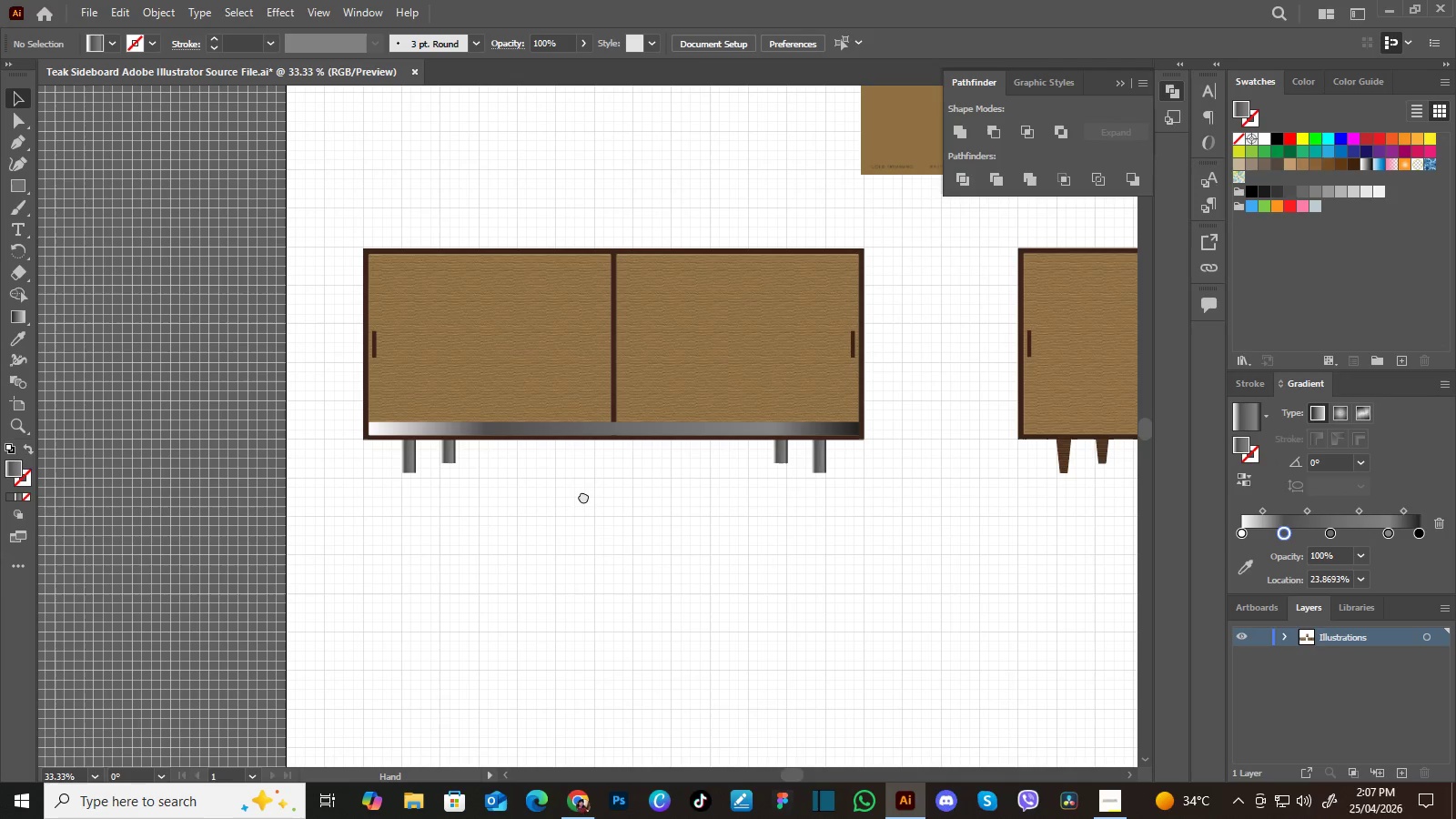 
hold_key(key=Space, duration=1.53)
 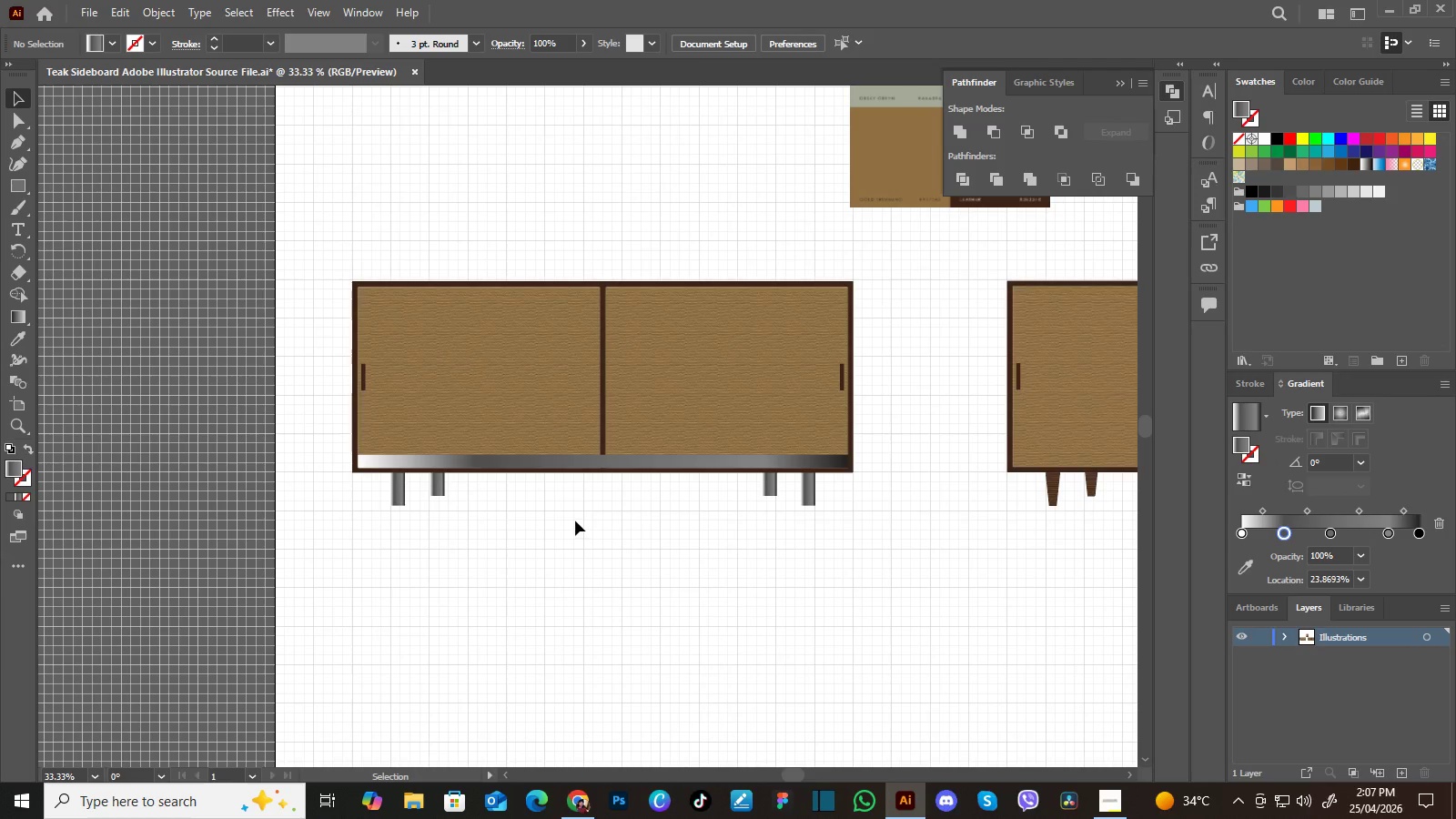 
left_click_drag(start_coordinate=[586, 486], to_coordinate=[583, 496])
 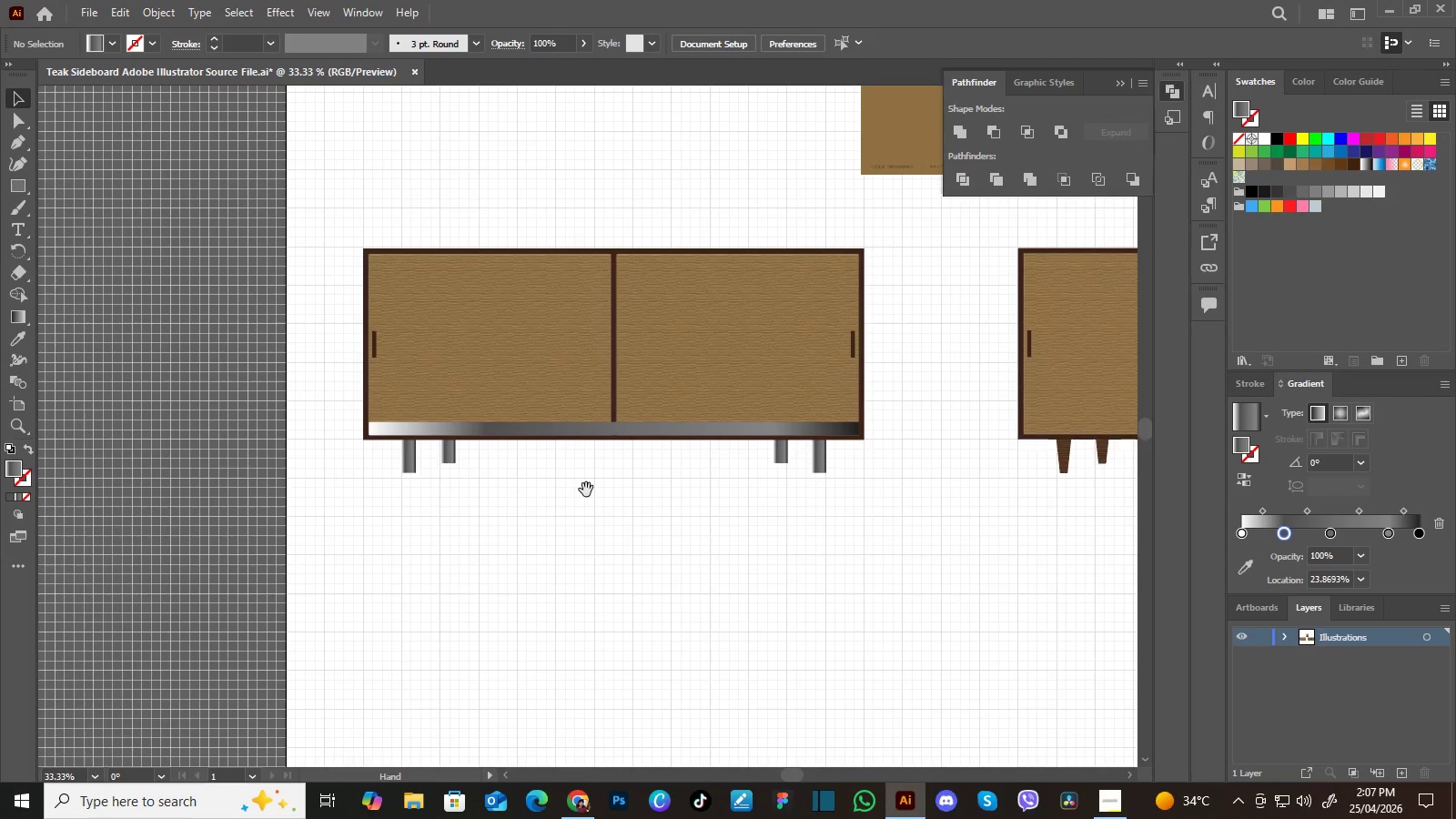 
left_click_drag(start_coordinate=[586, 490], to_coordinate=[574, 522])
 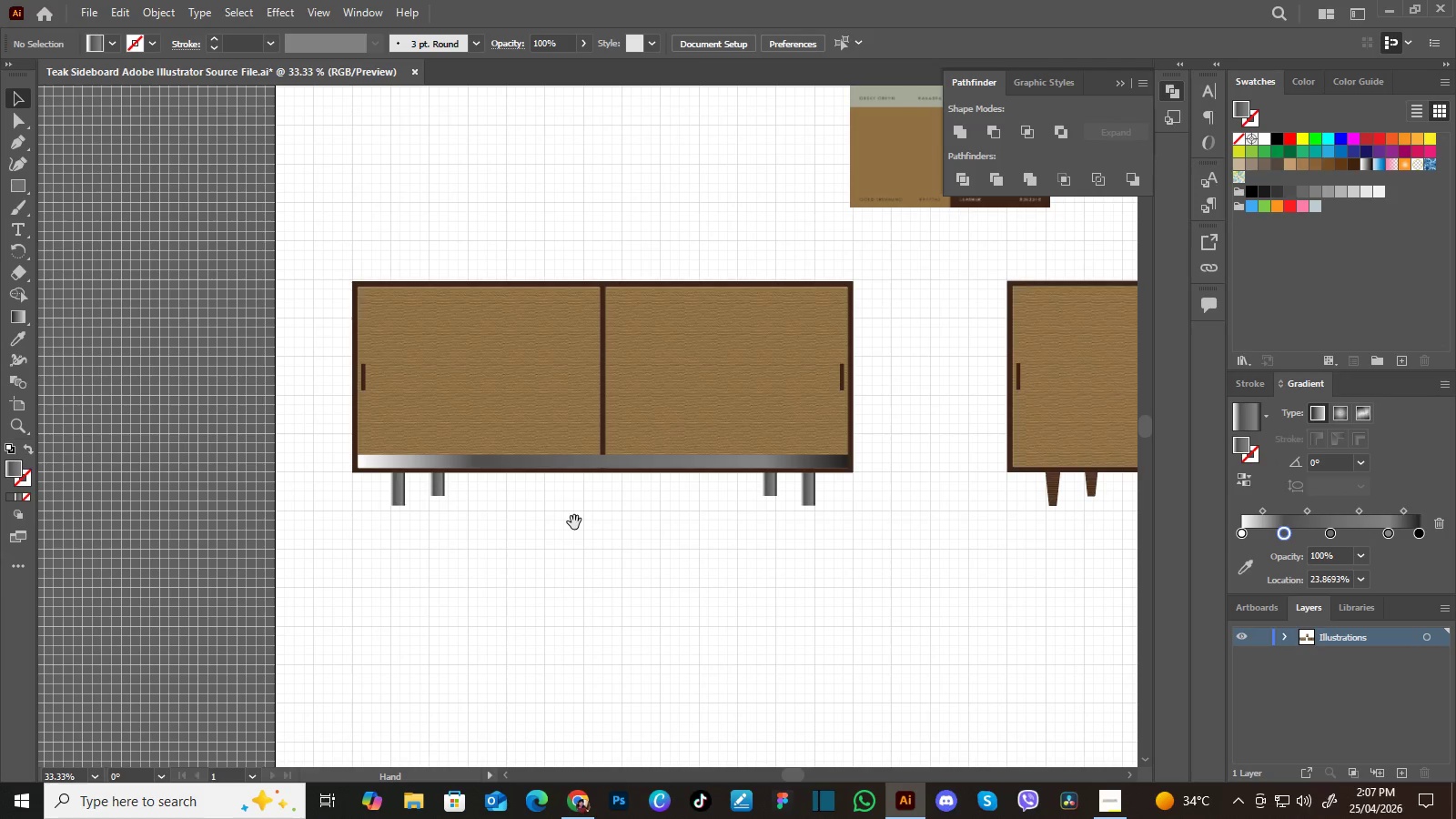 
hold_key(key=Space, duration=0.34)
 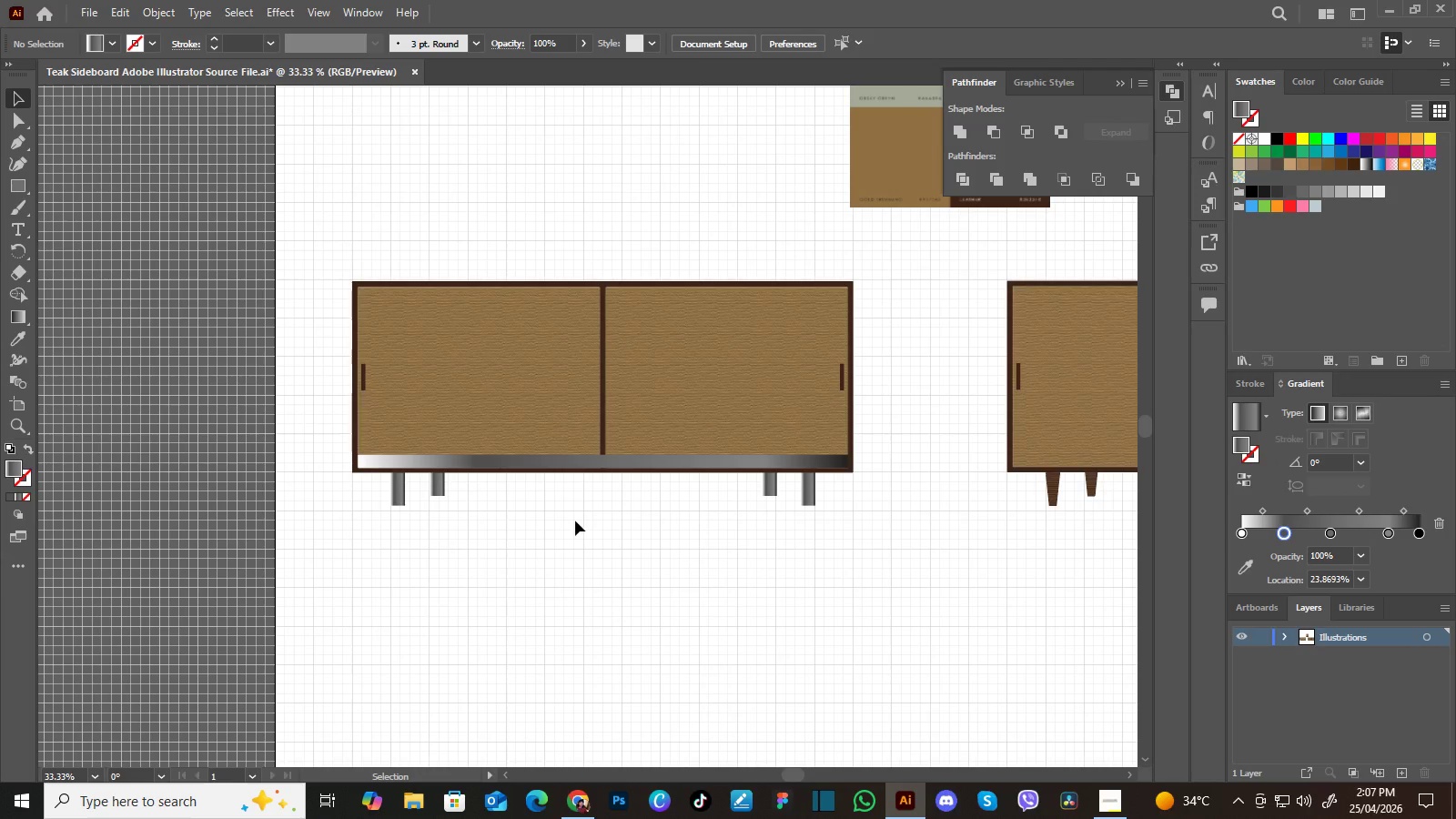 
hold_key(key=Space, duration=1.5)
 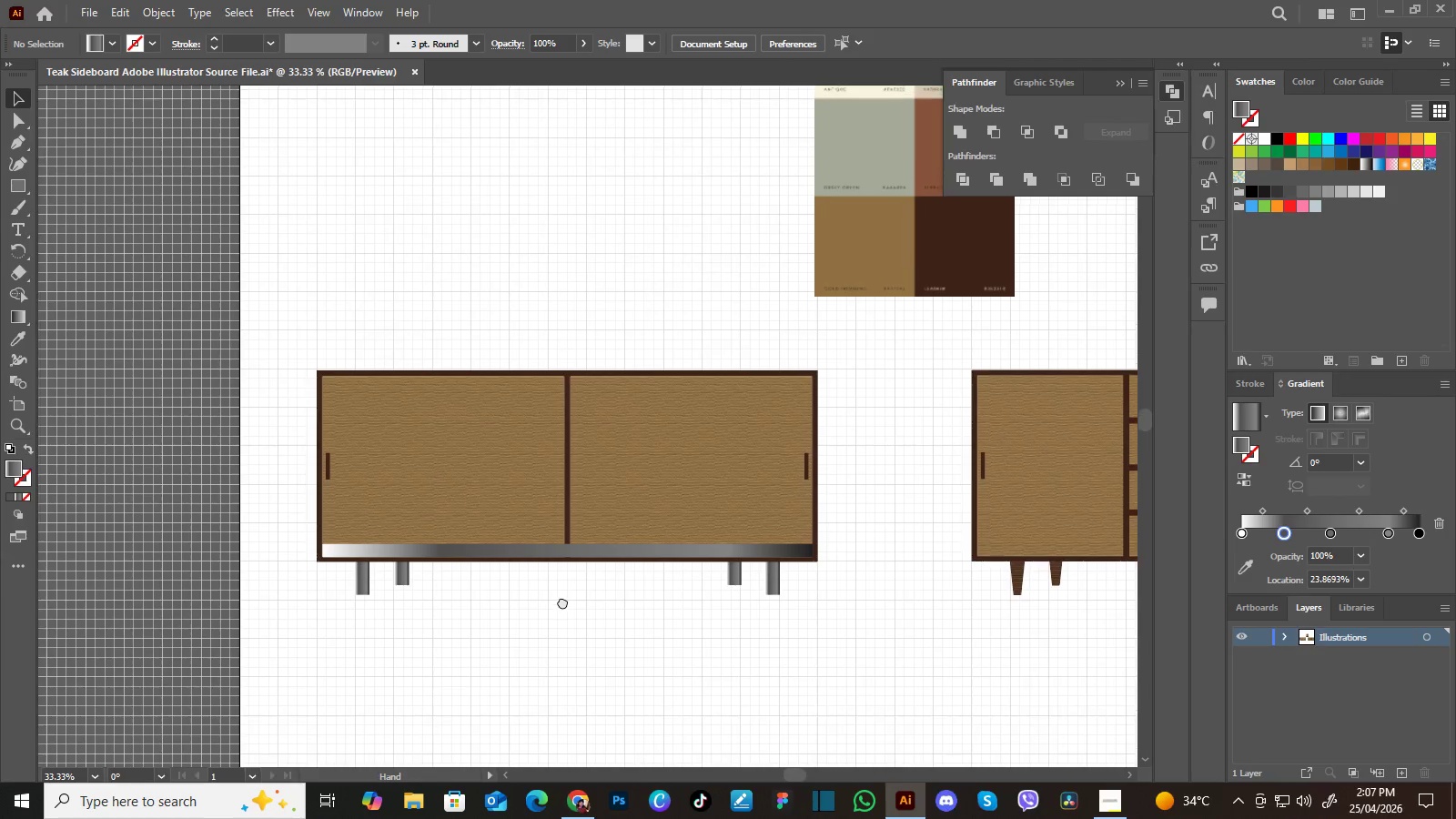 
left_click_drag(start_coordinate=[575, 521], to_coordinate=[564, 555])
 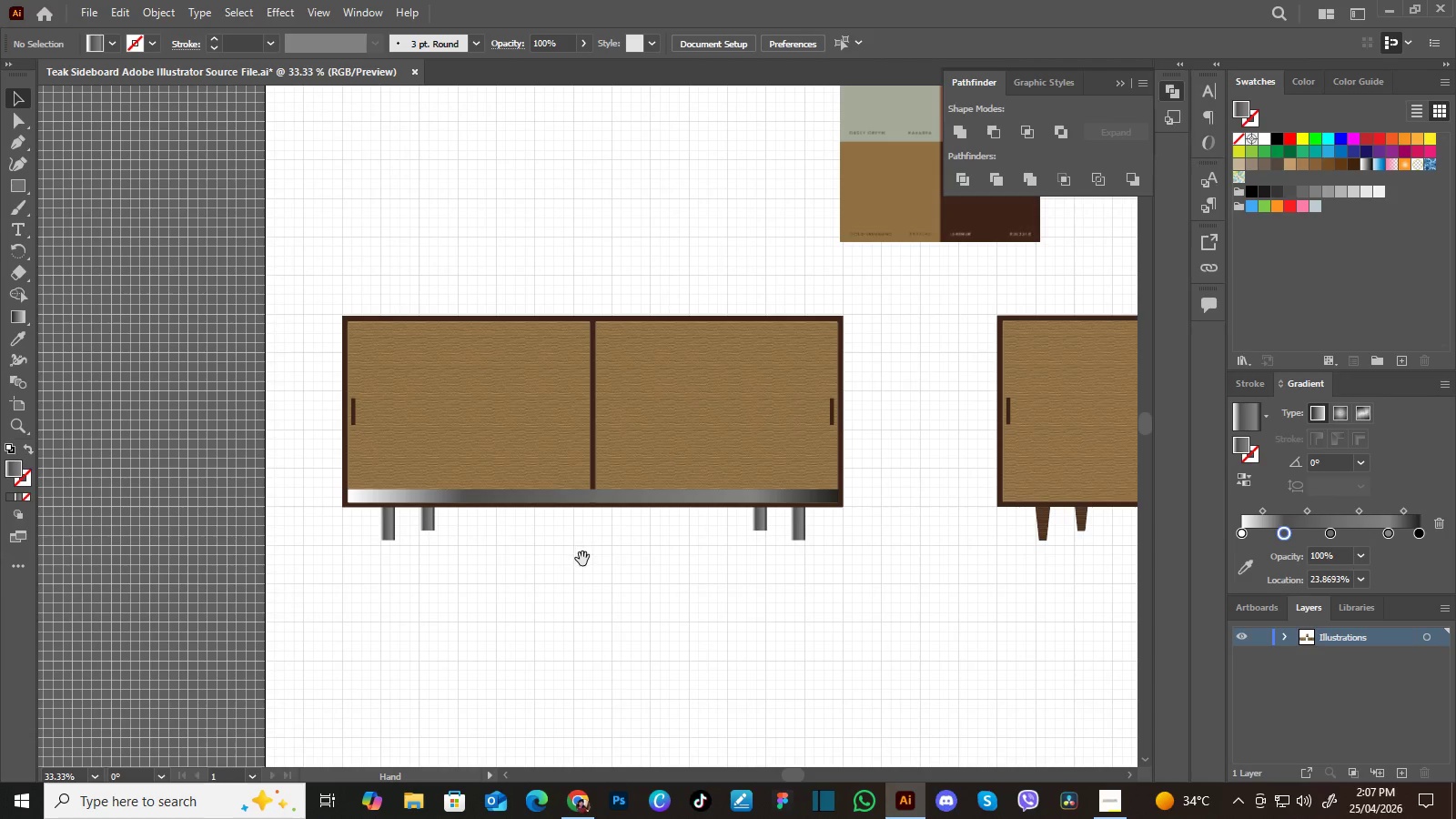 
left_click_drag(start_coordinate=[582, 559], to_coordinate=[570, 587])
 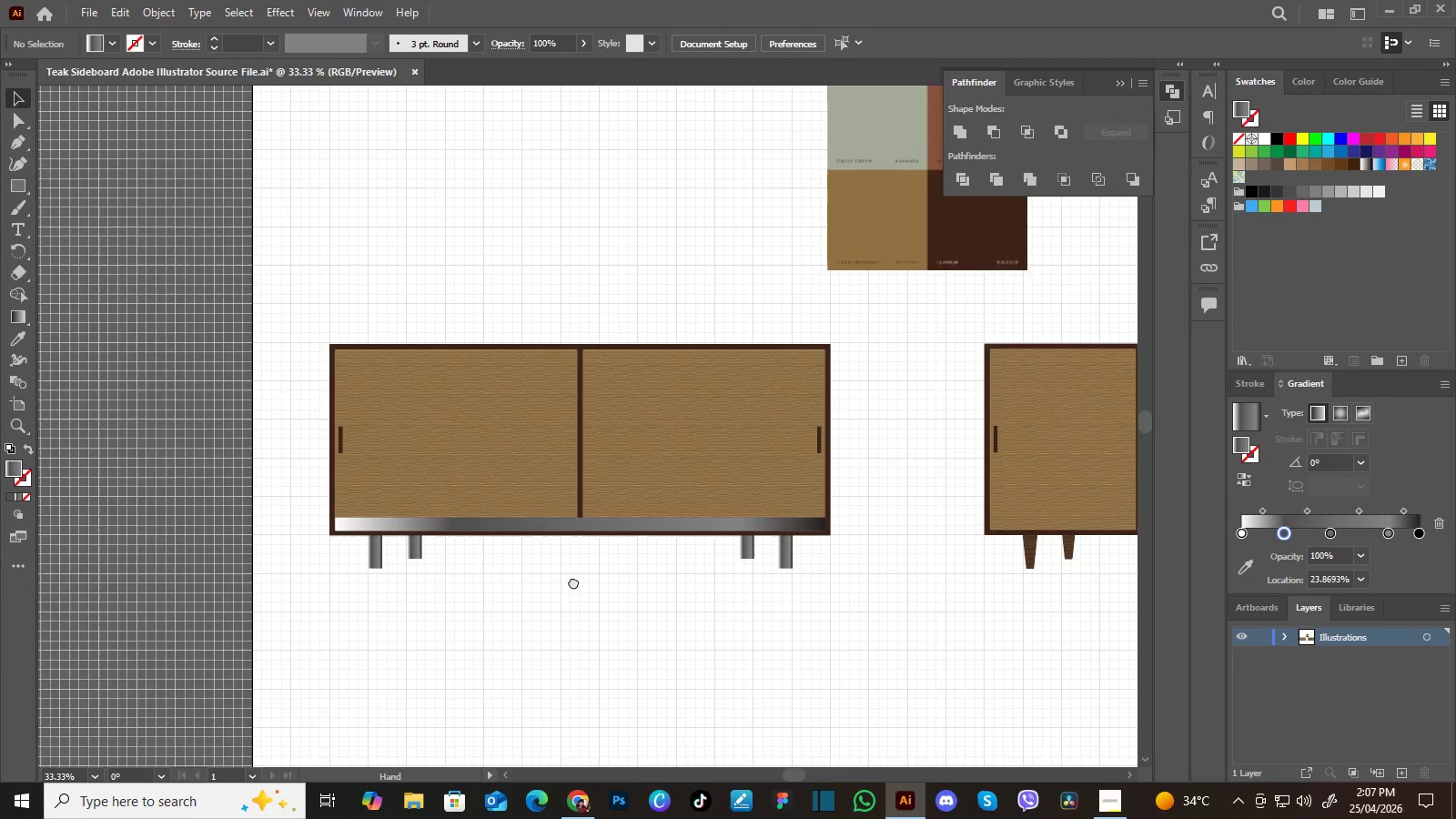 
left_click_drag(start_coordinate=[573, 581], to_coordinate=[561, 602])
 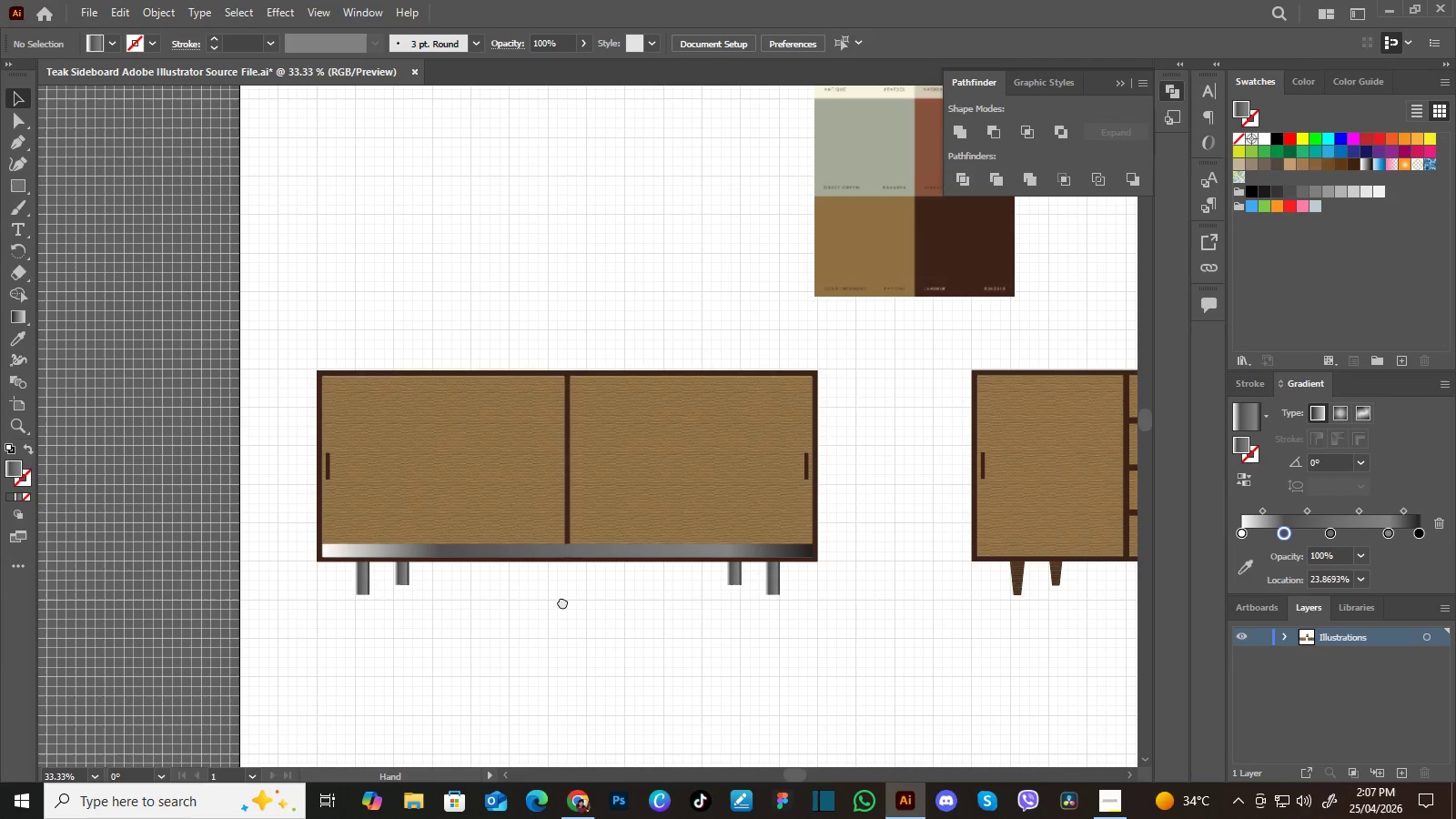 
hold_key(key=Space, duration=0.98)
 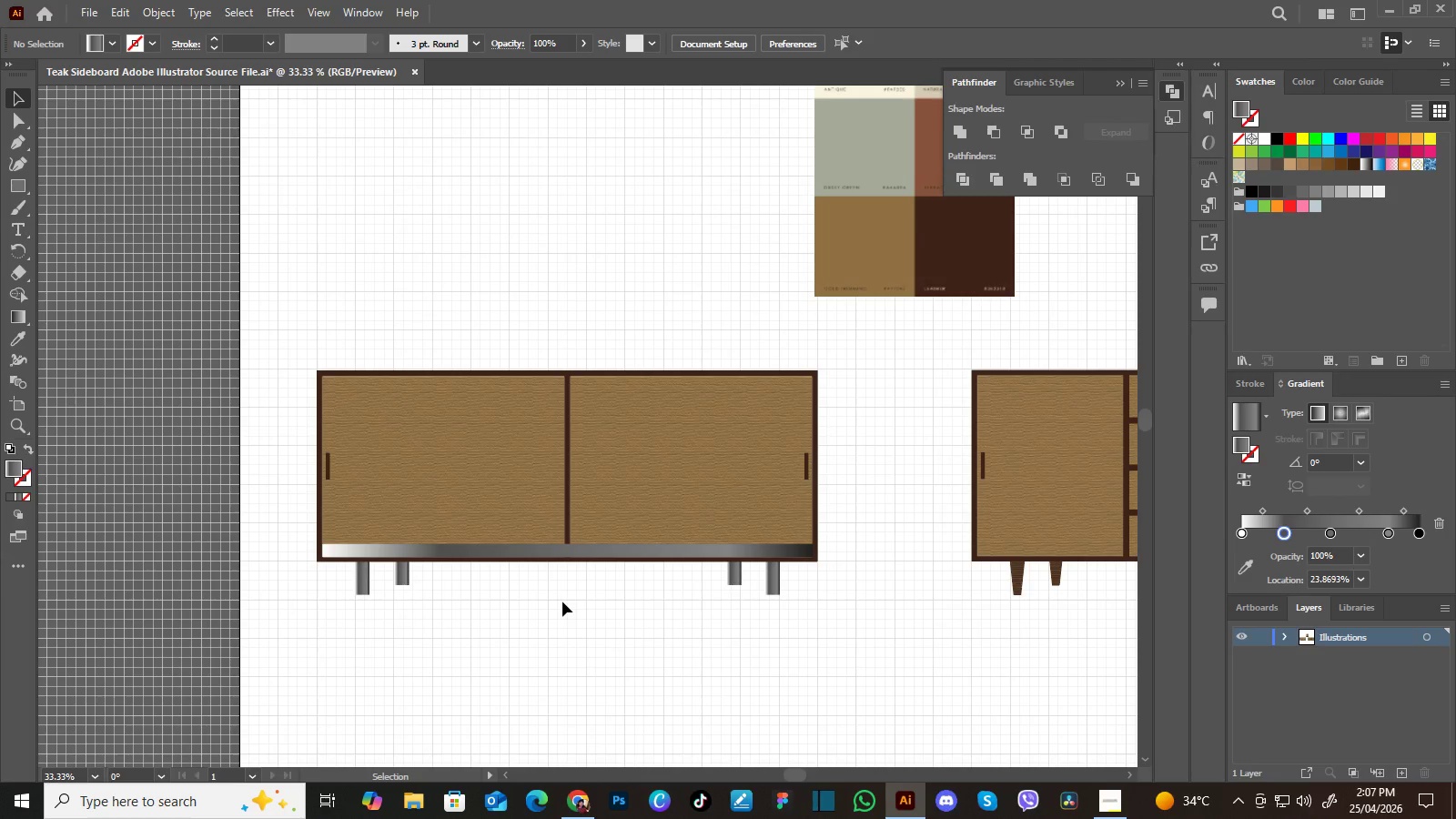 
left_click_drag(start_coordinate=[563, 596], to_coordinate=[562, 602])
 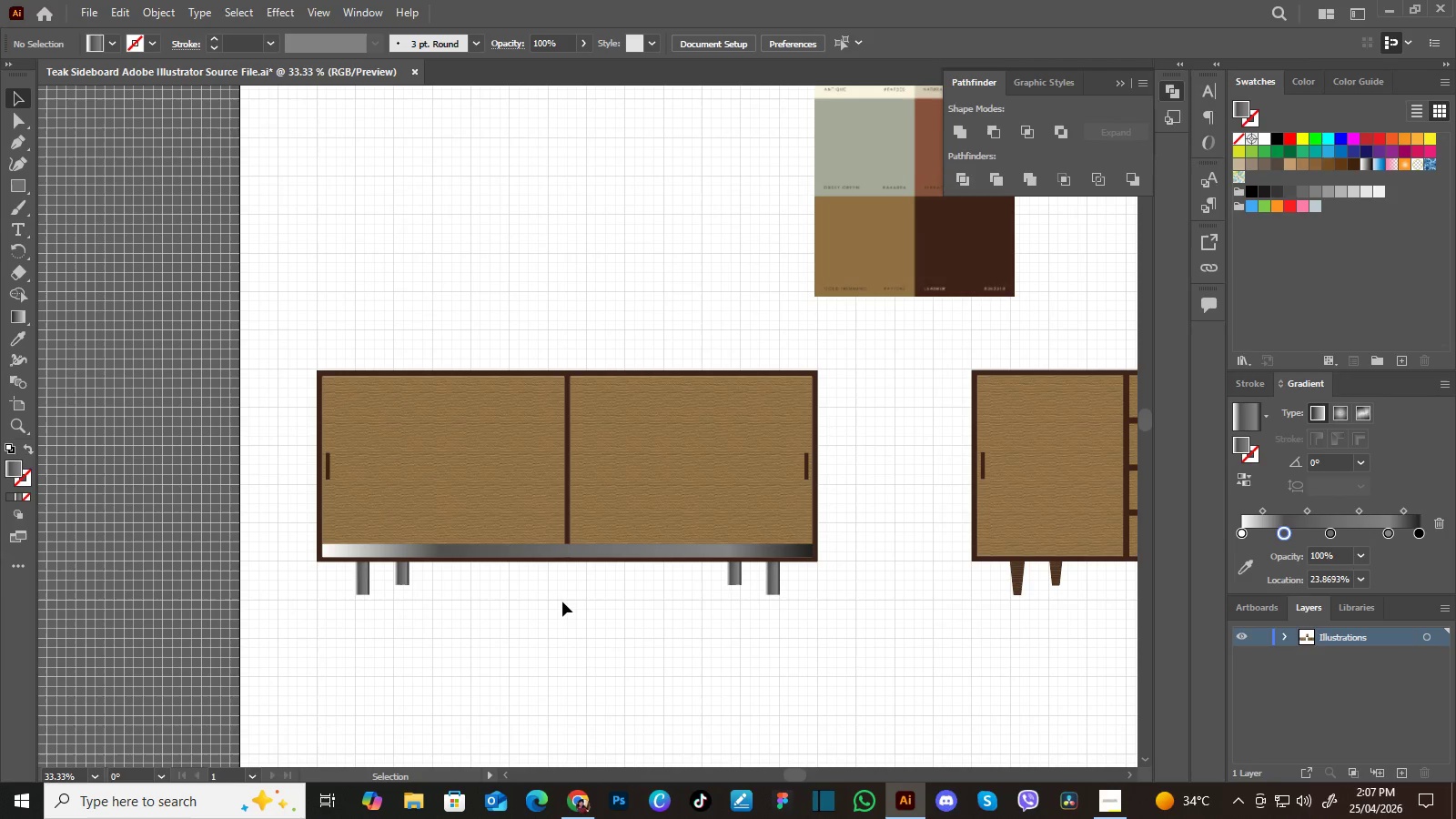 
hold_key(key=Space, duration=1.91)
 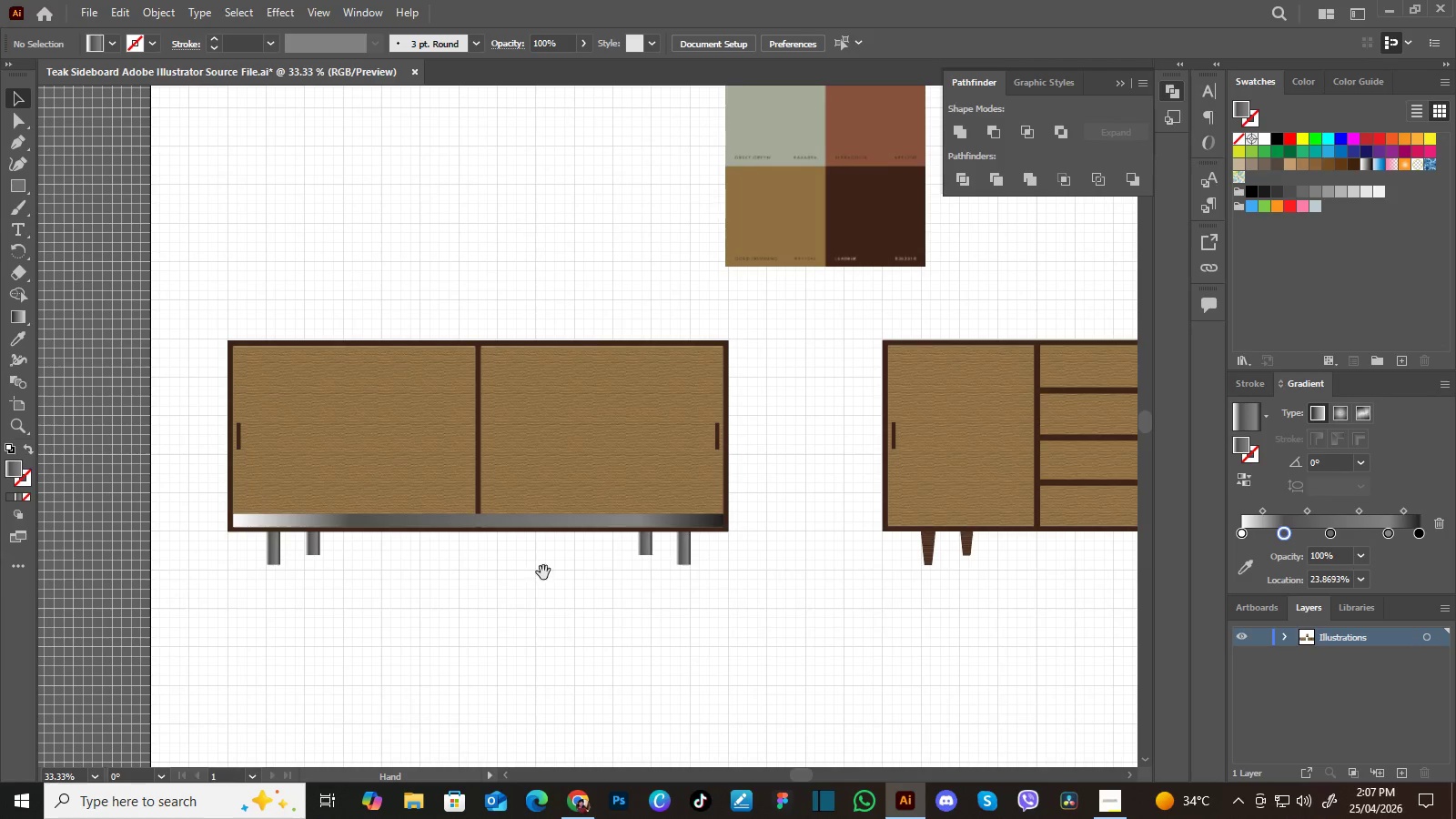 
hold_key(key=Space, duration=1.52)
 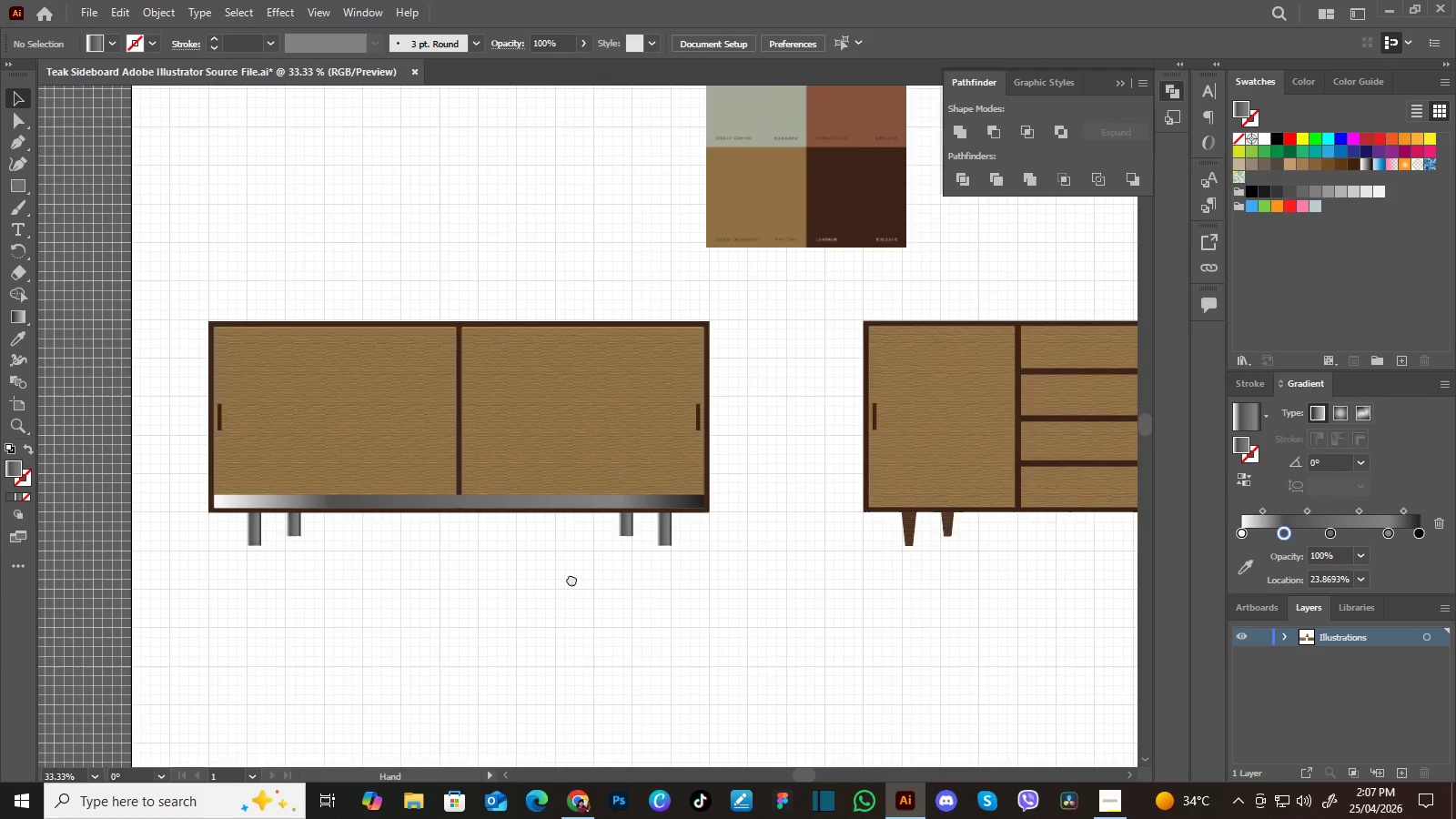 
left_click_drag(start_coordinate=[601, 607], to_coordinate=[511, 577])
 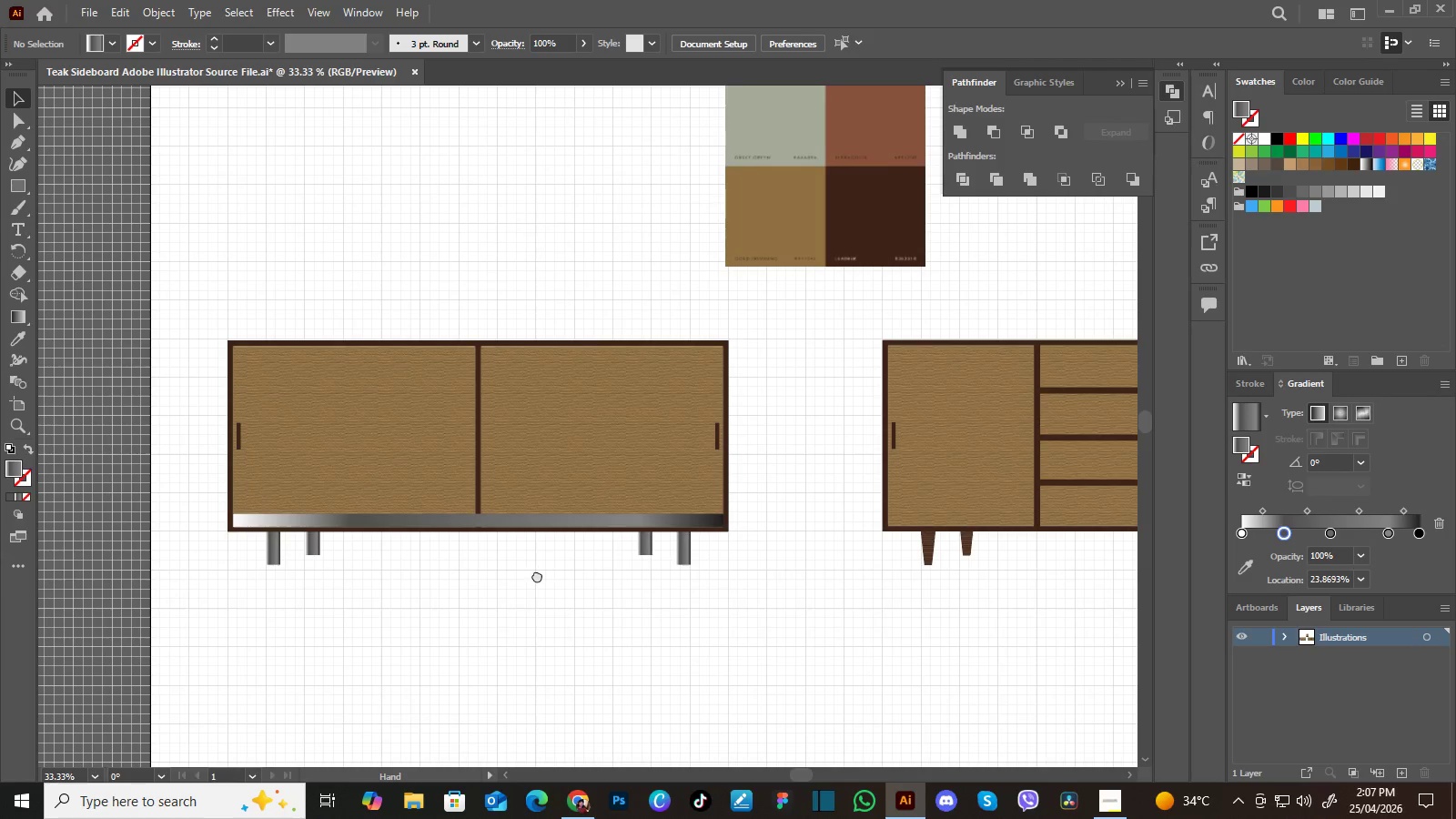 
left_click_drag(start_coordinate=[543, 572], to_coordinate=[481, 588])
 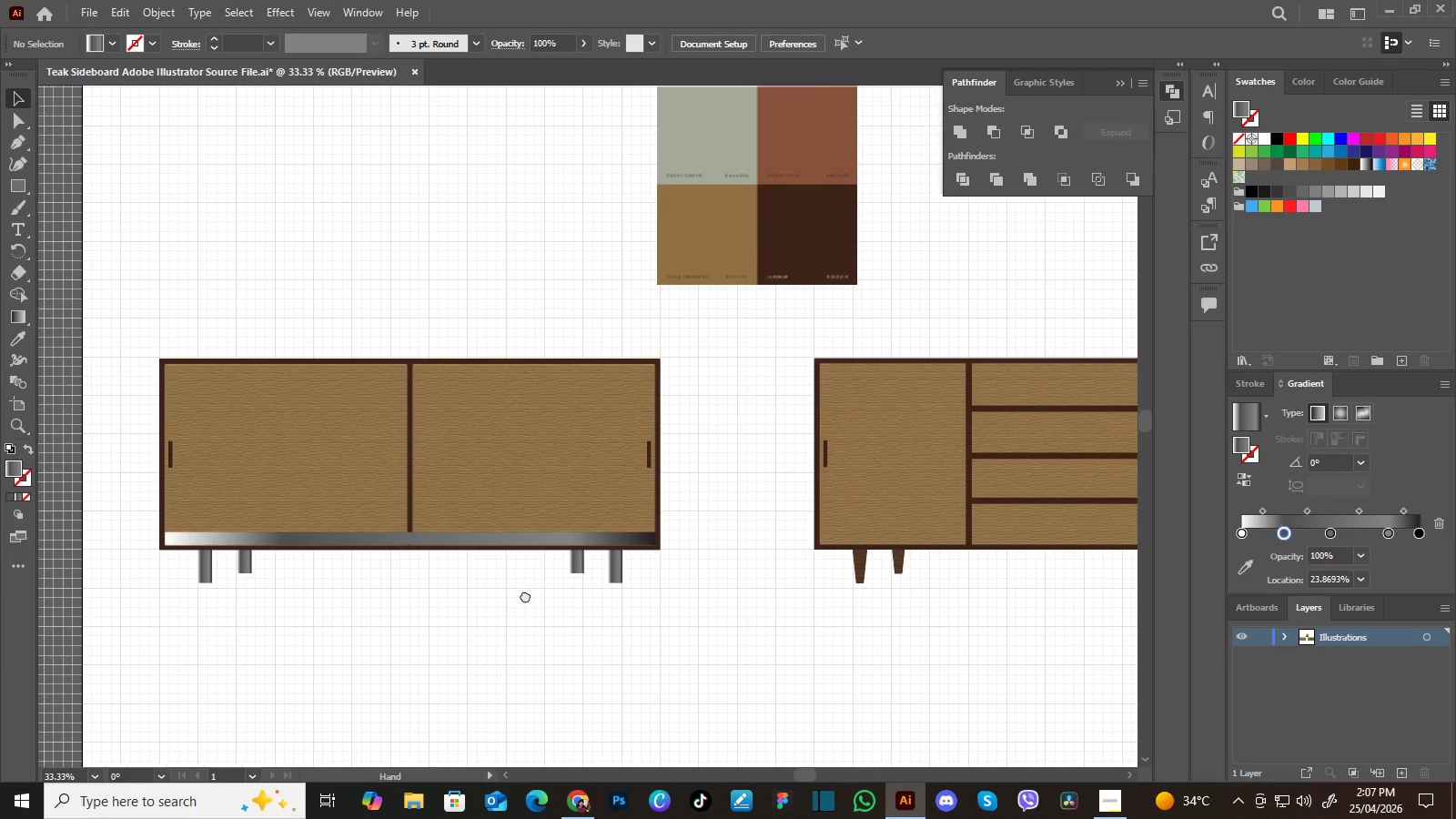 
left_click_drag(start_coordinate=[540, 591], to_coordinate=[447, 587])
 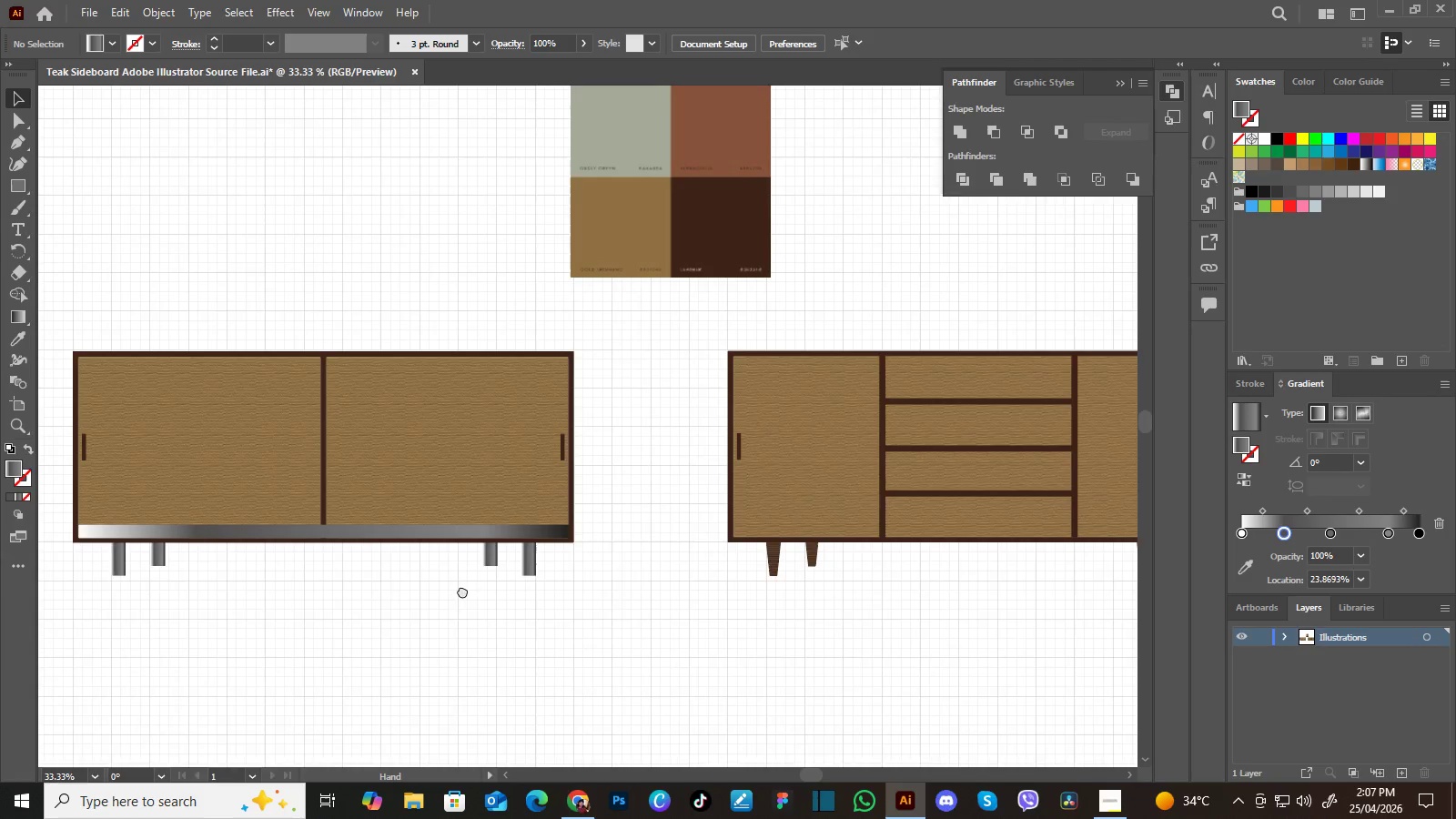 
left_click_drag(start_coordinate=[462, 591], to_coordinate=[574, 552])
 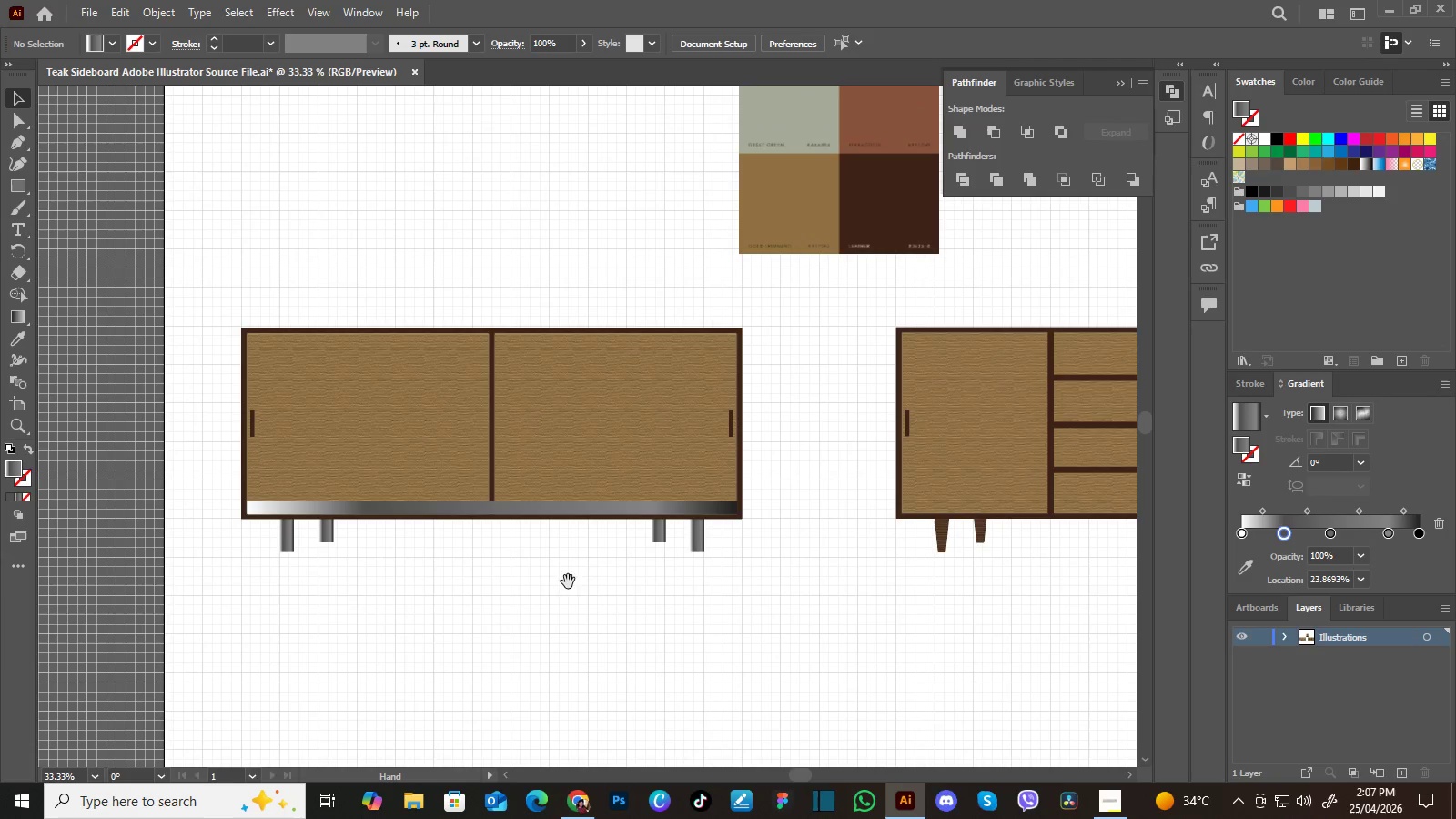 
hold_key(key=Space, duration=1.5)
 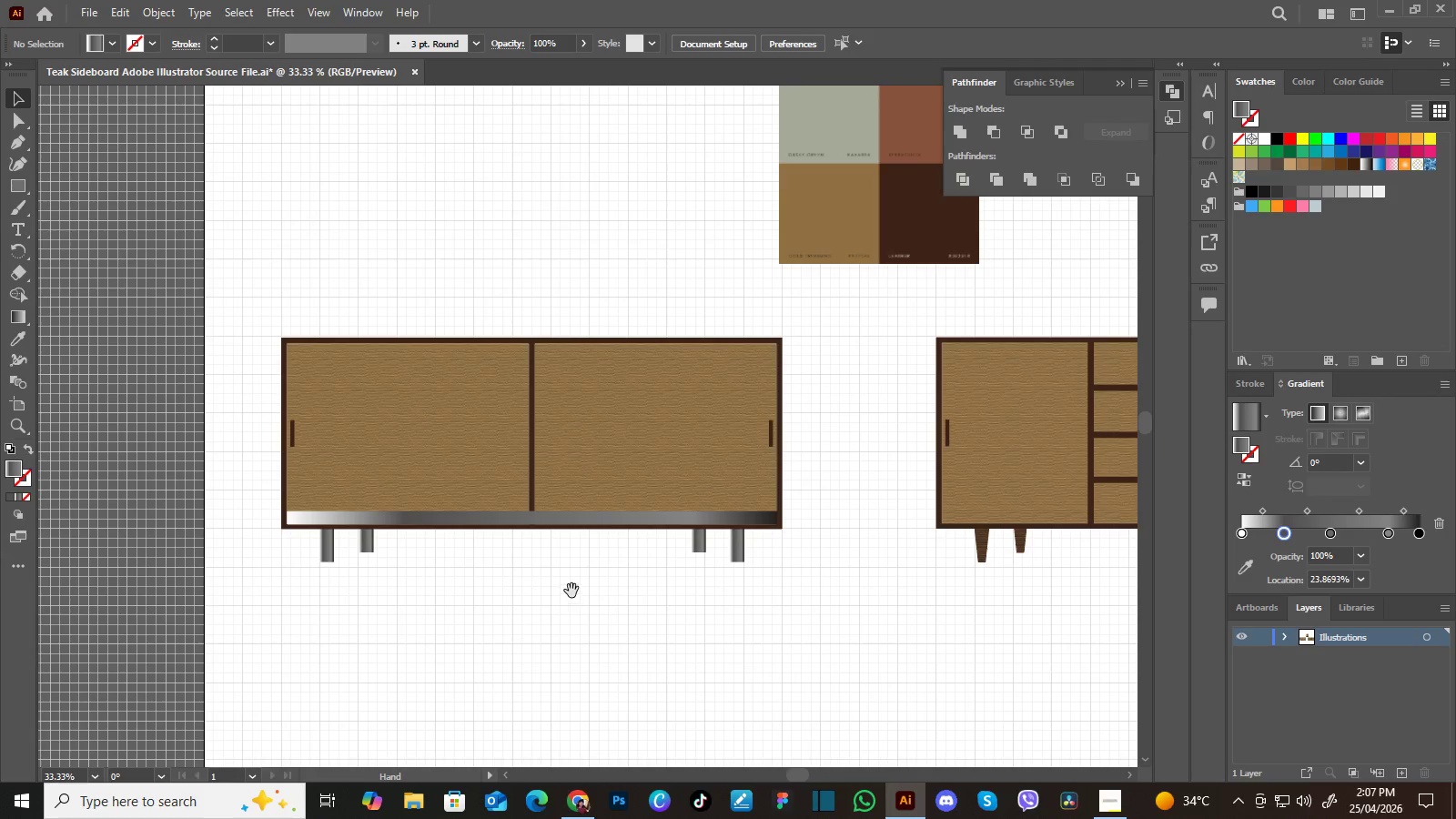 
left_click_drag(start_coordinate=[509, 565], to_coordinate=[571, 579])
 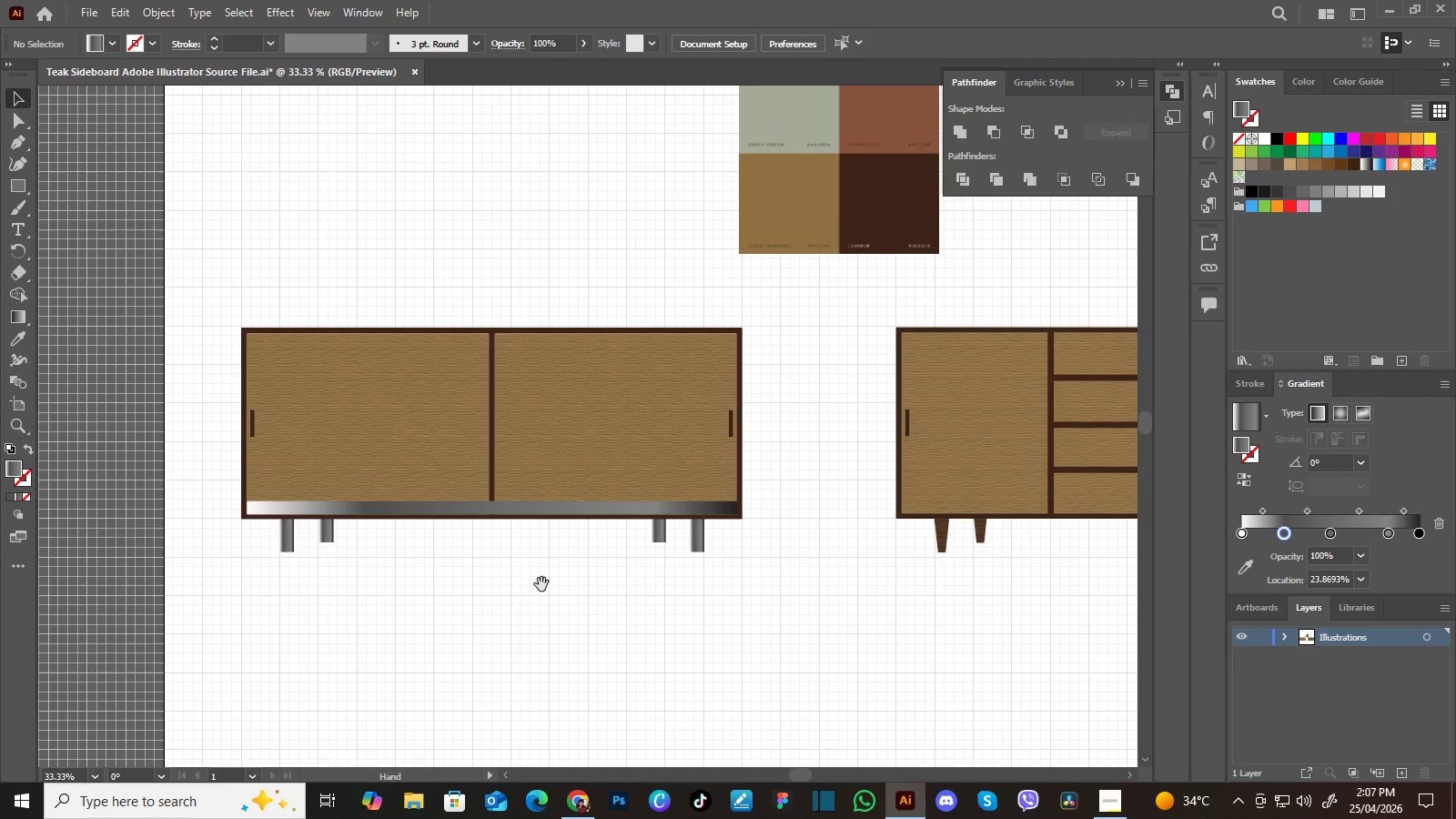 
left_click_drag(start_coordinate=[541, 584], to_coordinate=[582, 592])
 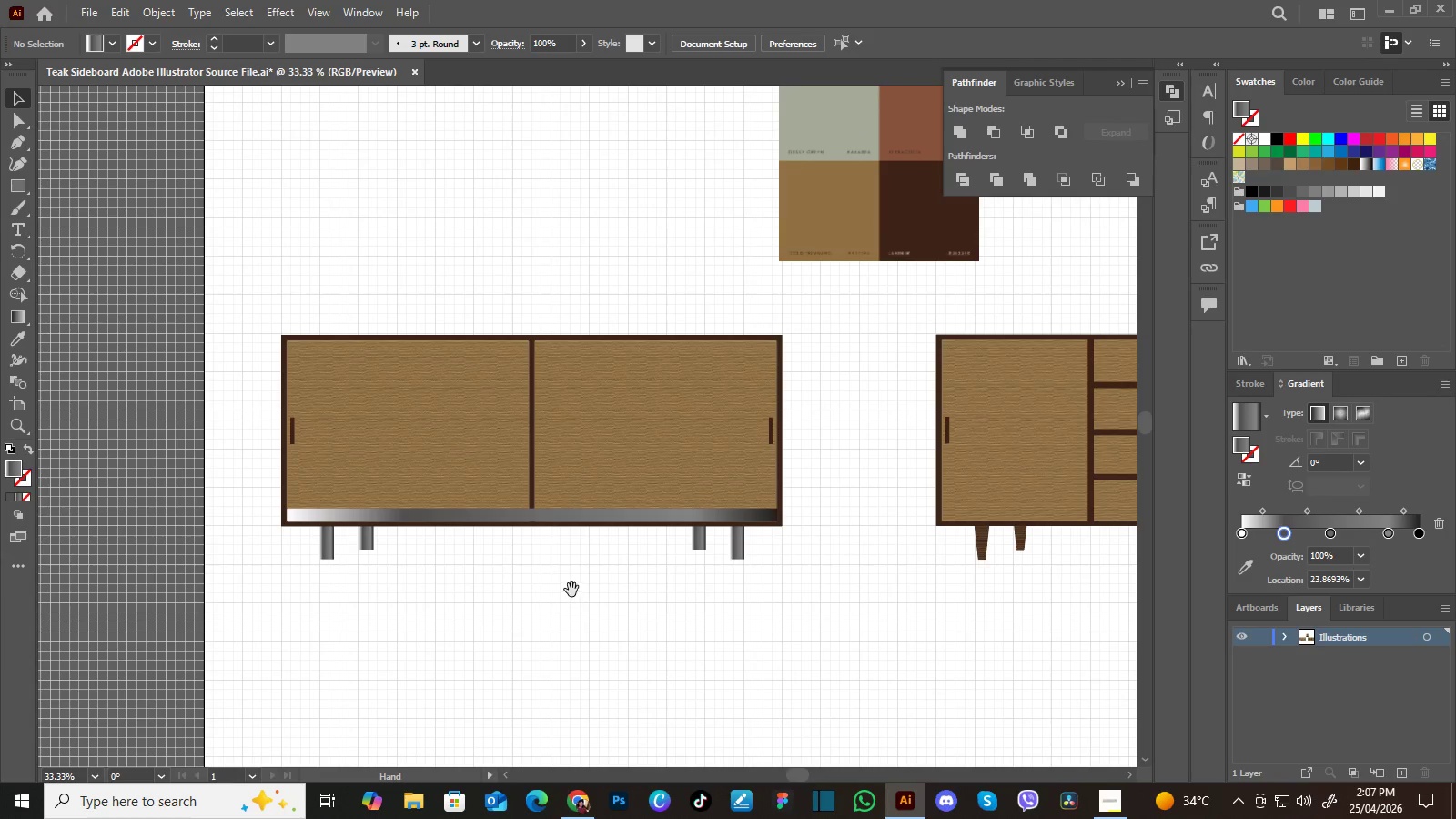 
hold_key(key=Space, duration=0.59)
 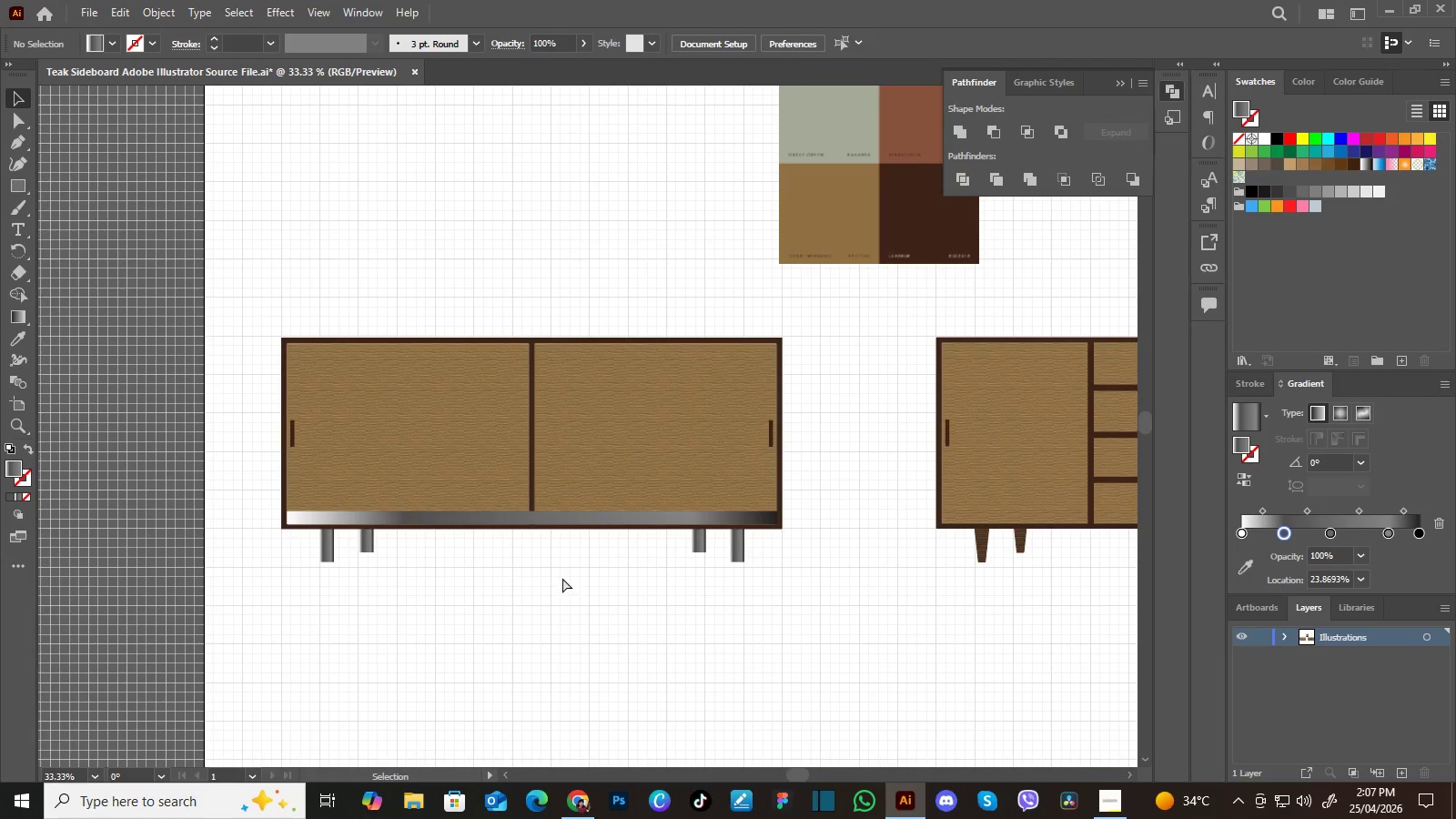 
key(Control+Equal)
 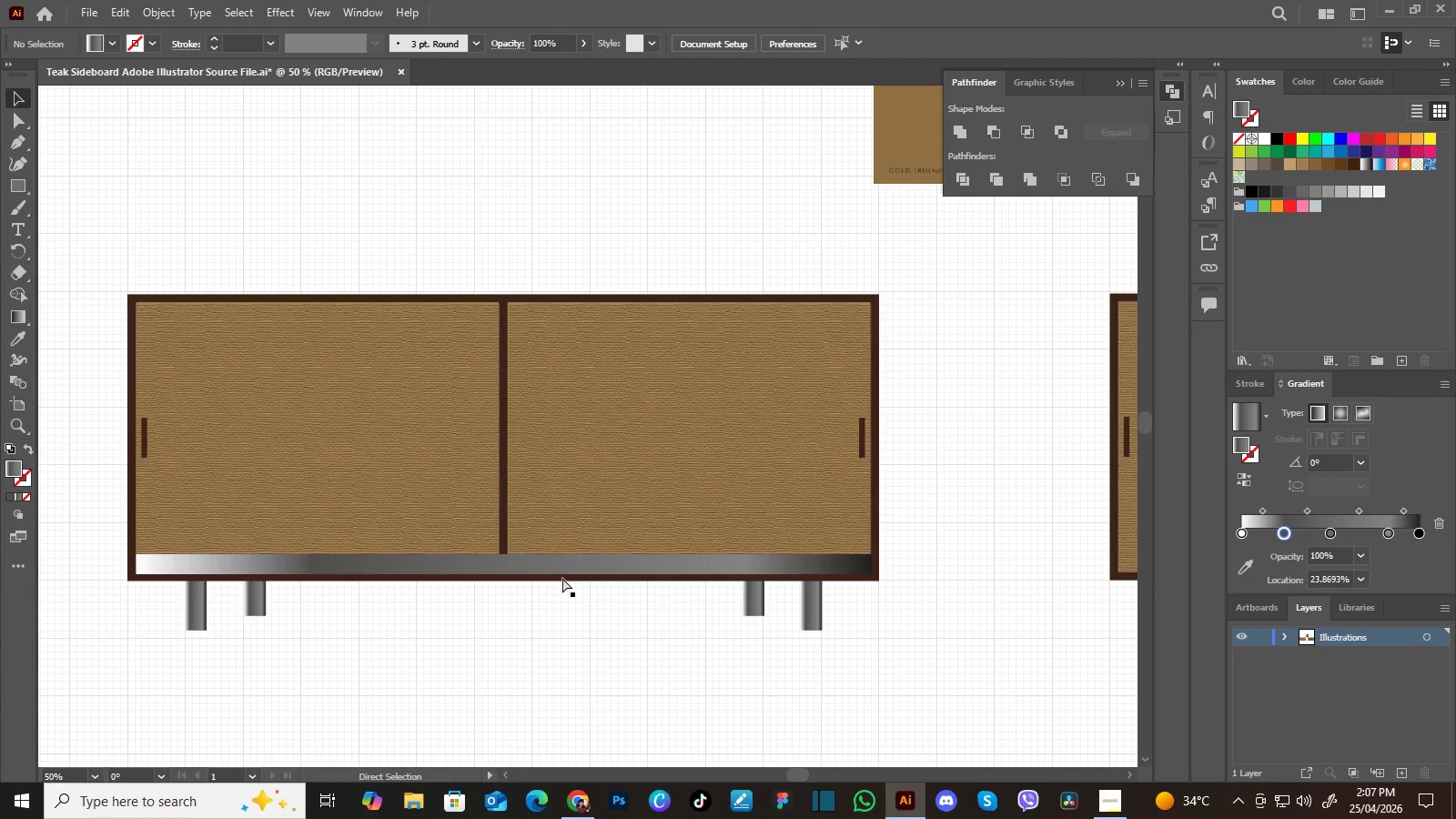 
key(Control+Equal)
 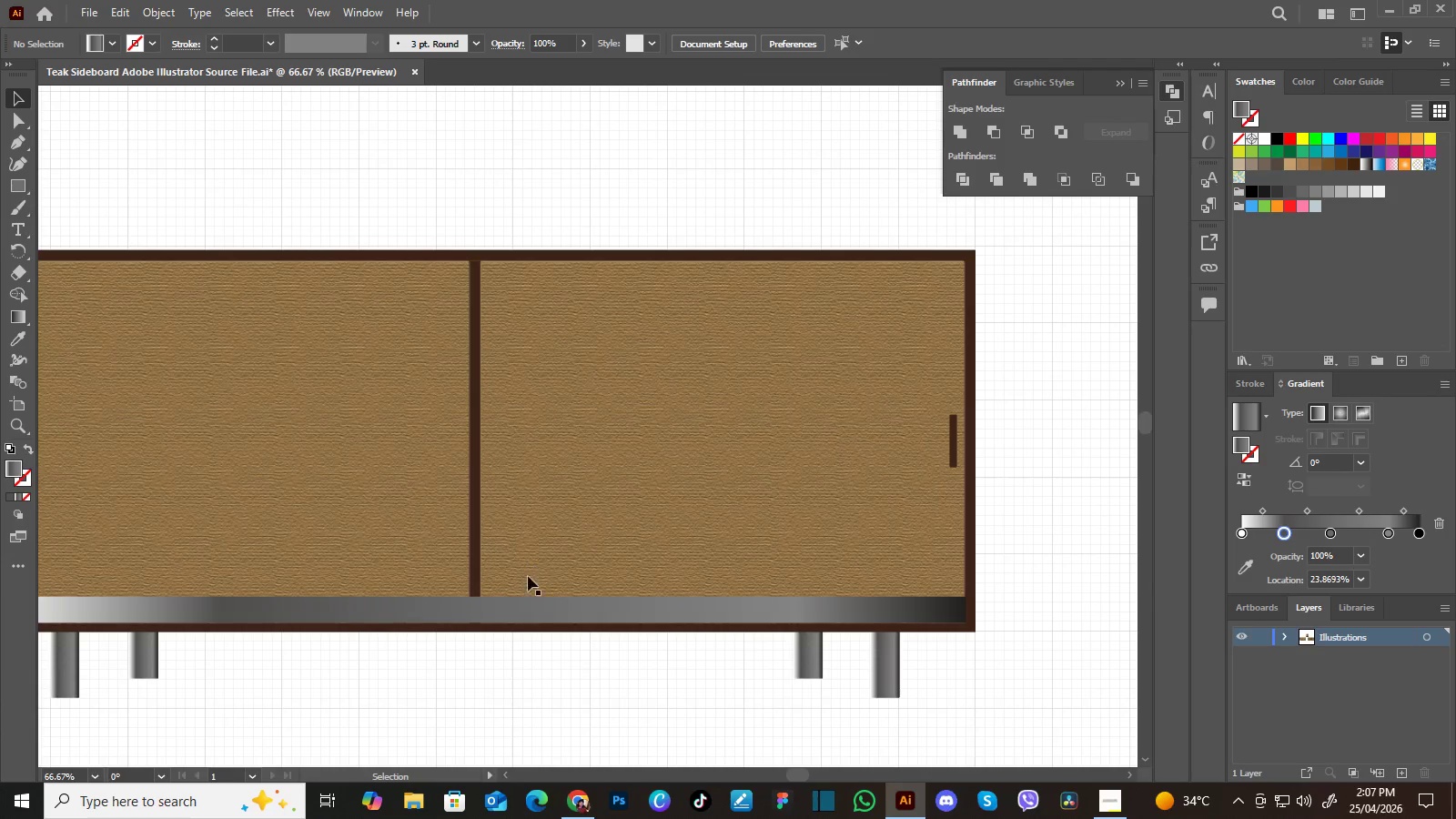 
hold_key(key=Space, duration=1.11)
 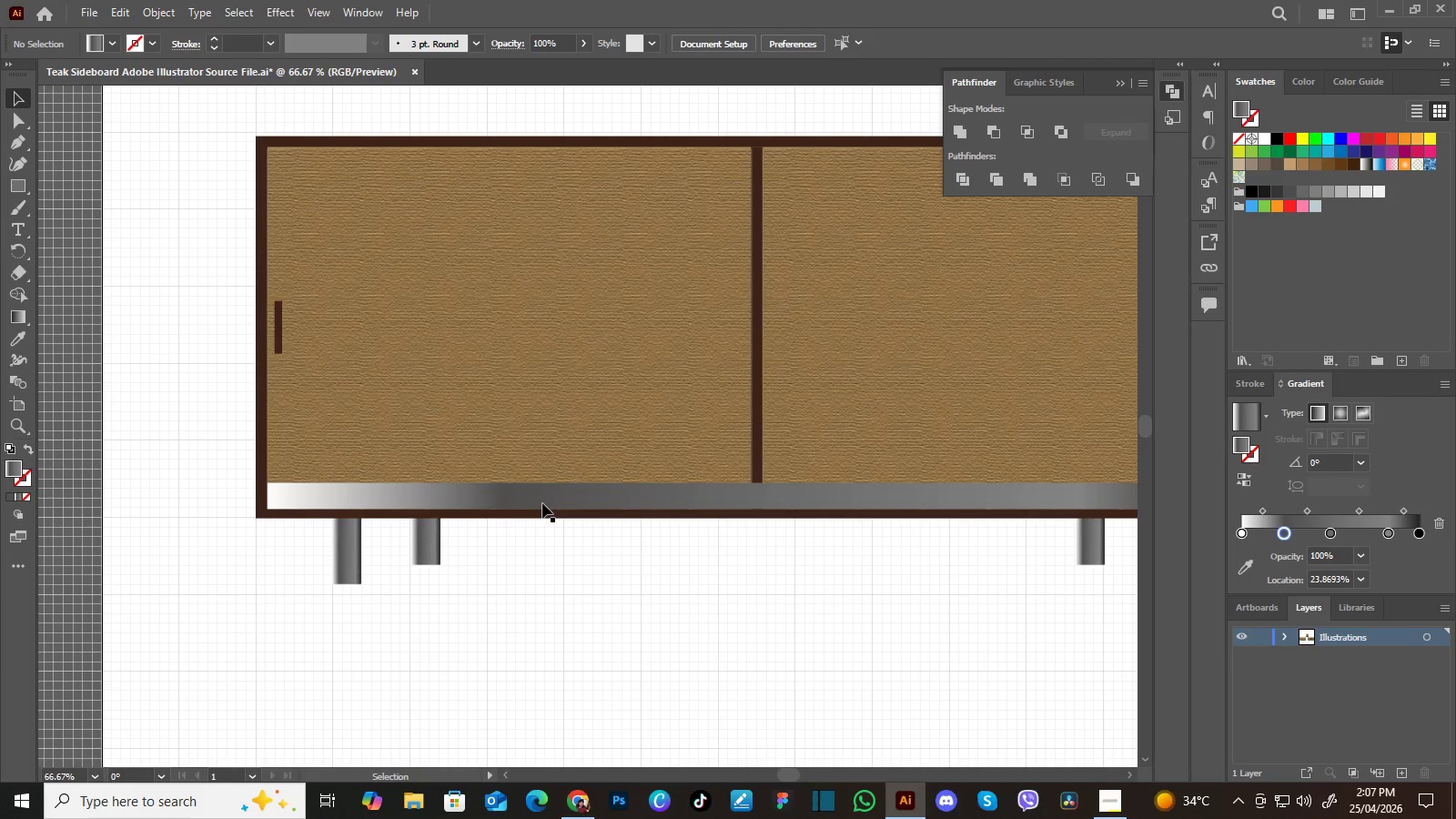 
left_click_drag(start_coordinate=[528, 633], to_coordinate=[730, 502])
 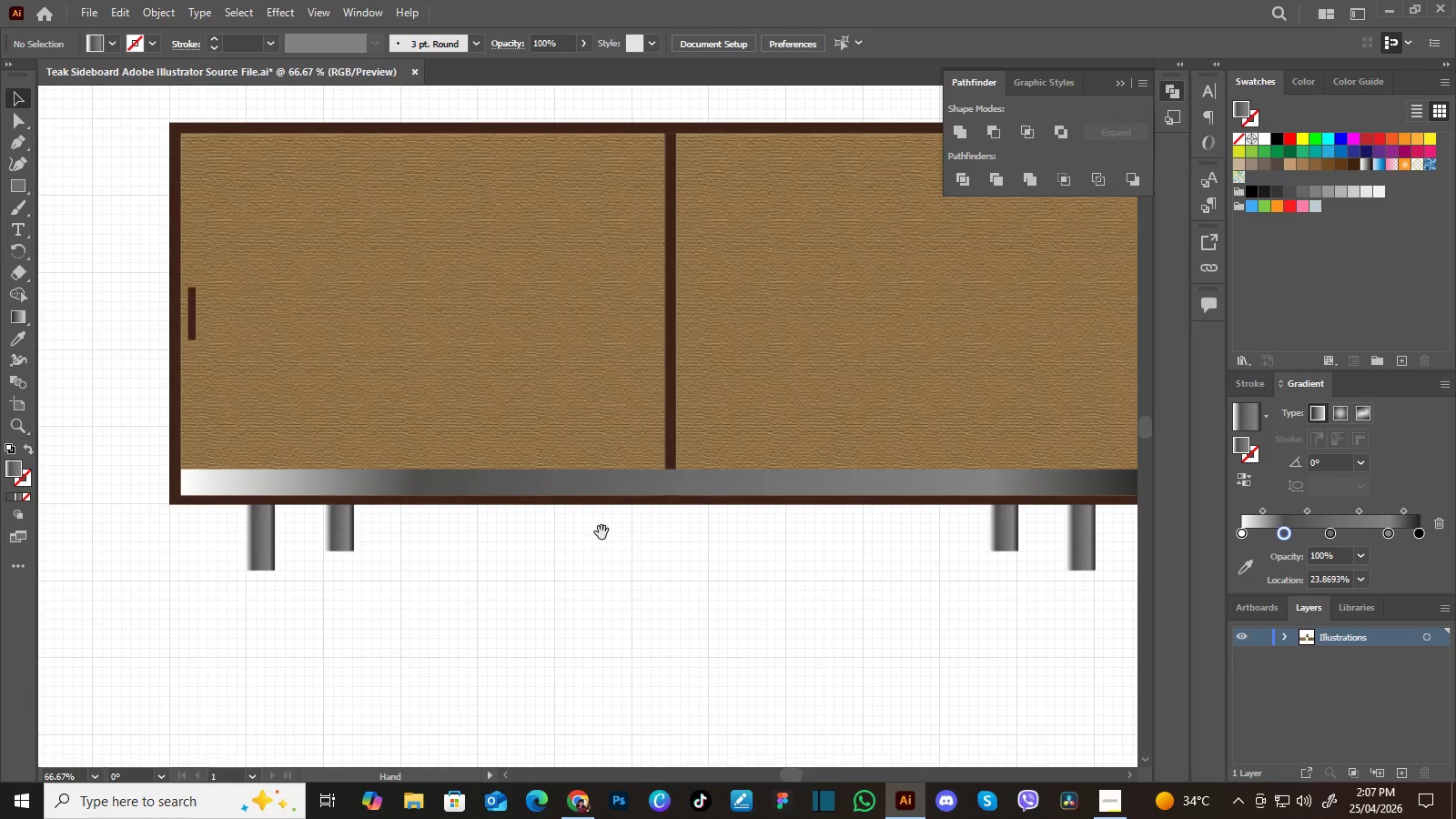 
left_click_drag(start_coordinate=[602, 532], to_coordinate=[693, 544])
 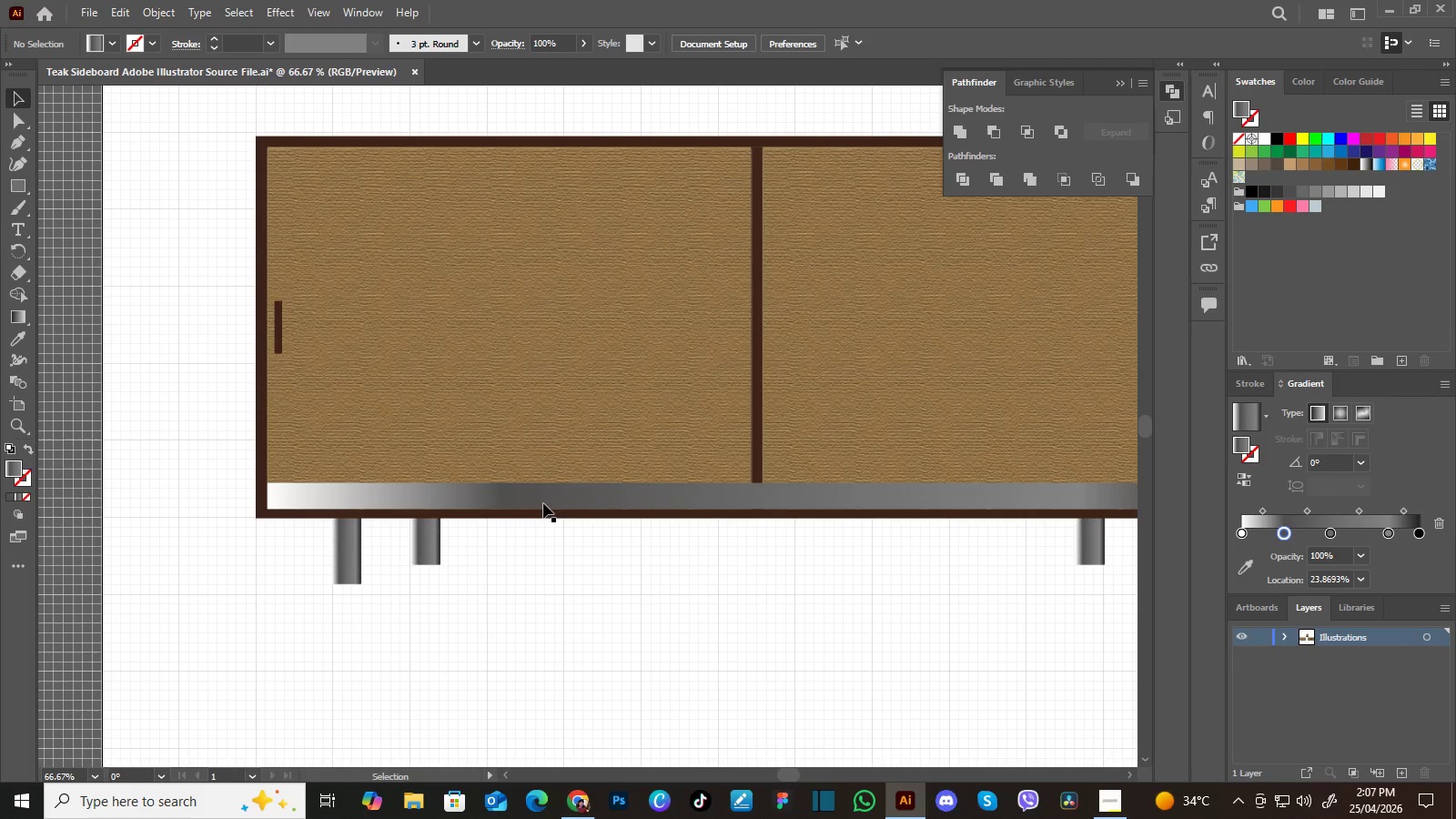 
left_click([546, 500])
 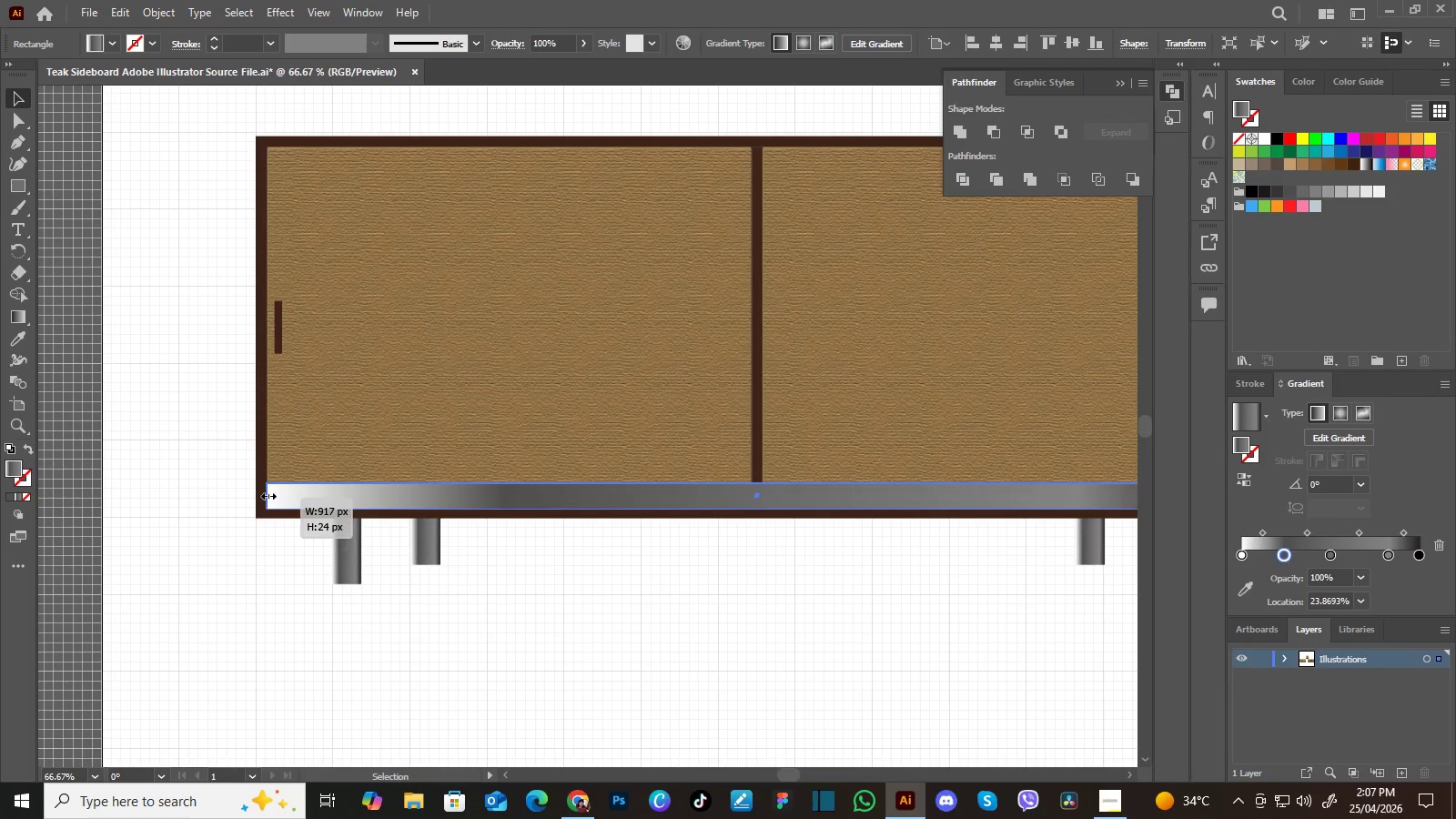 
left_click([545, 592])
 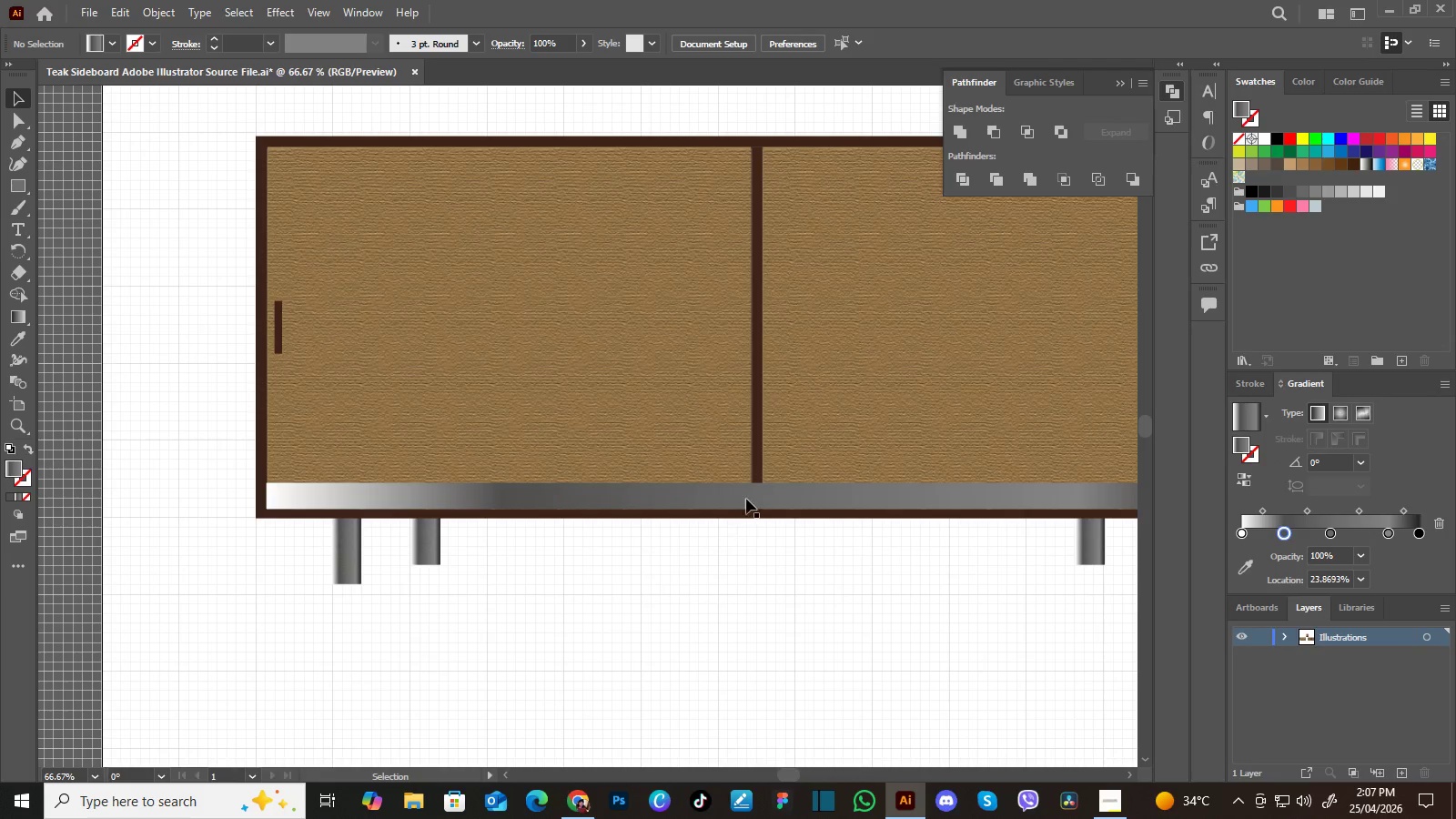 
left_click([746, 498])
 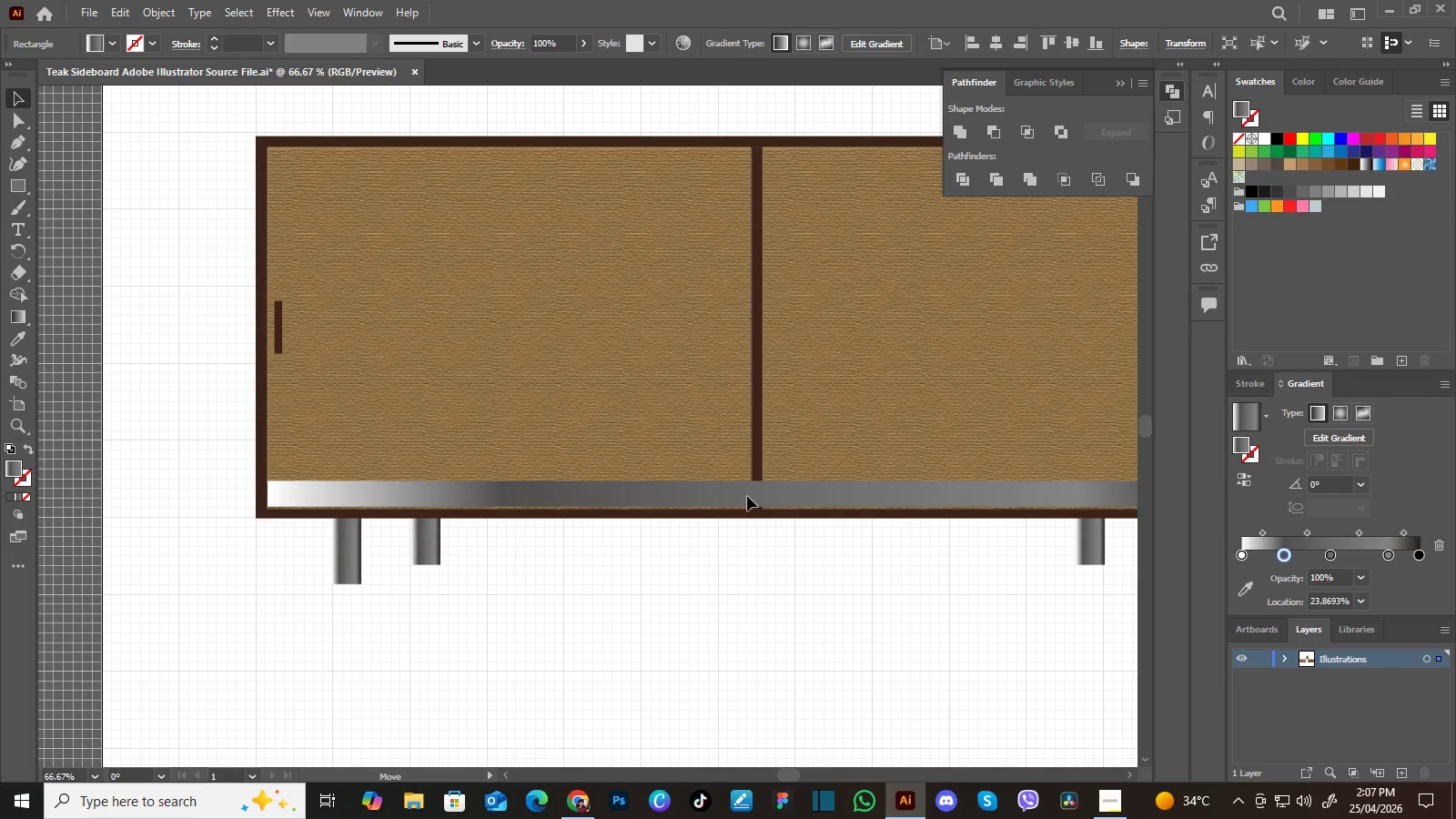 
wait(10.47)
 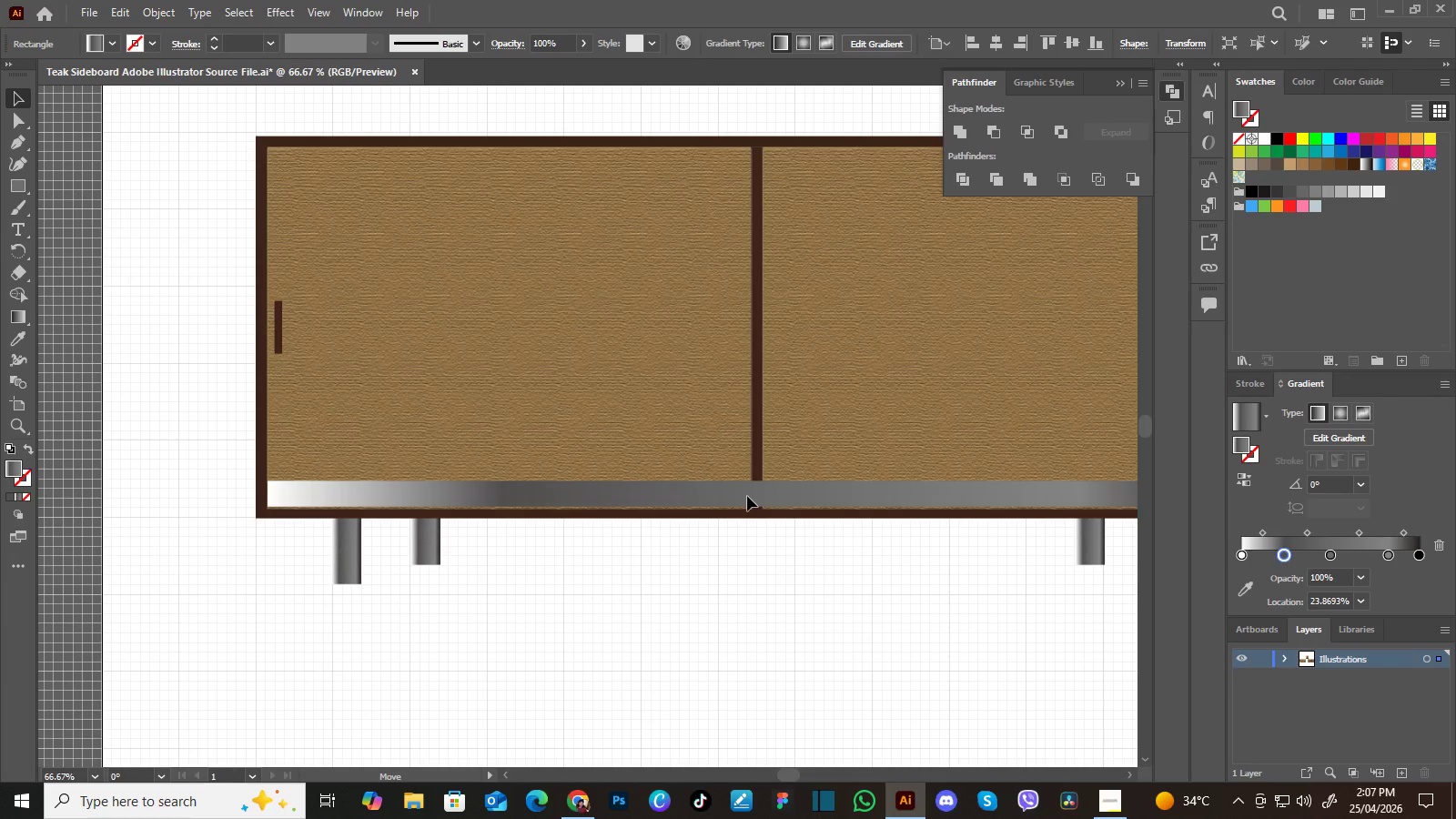 
hold_key(key=Space, duration=0.78)
 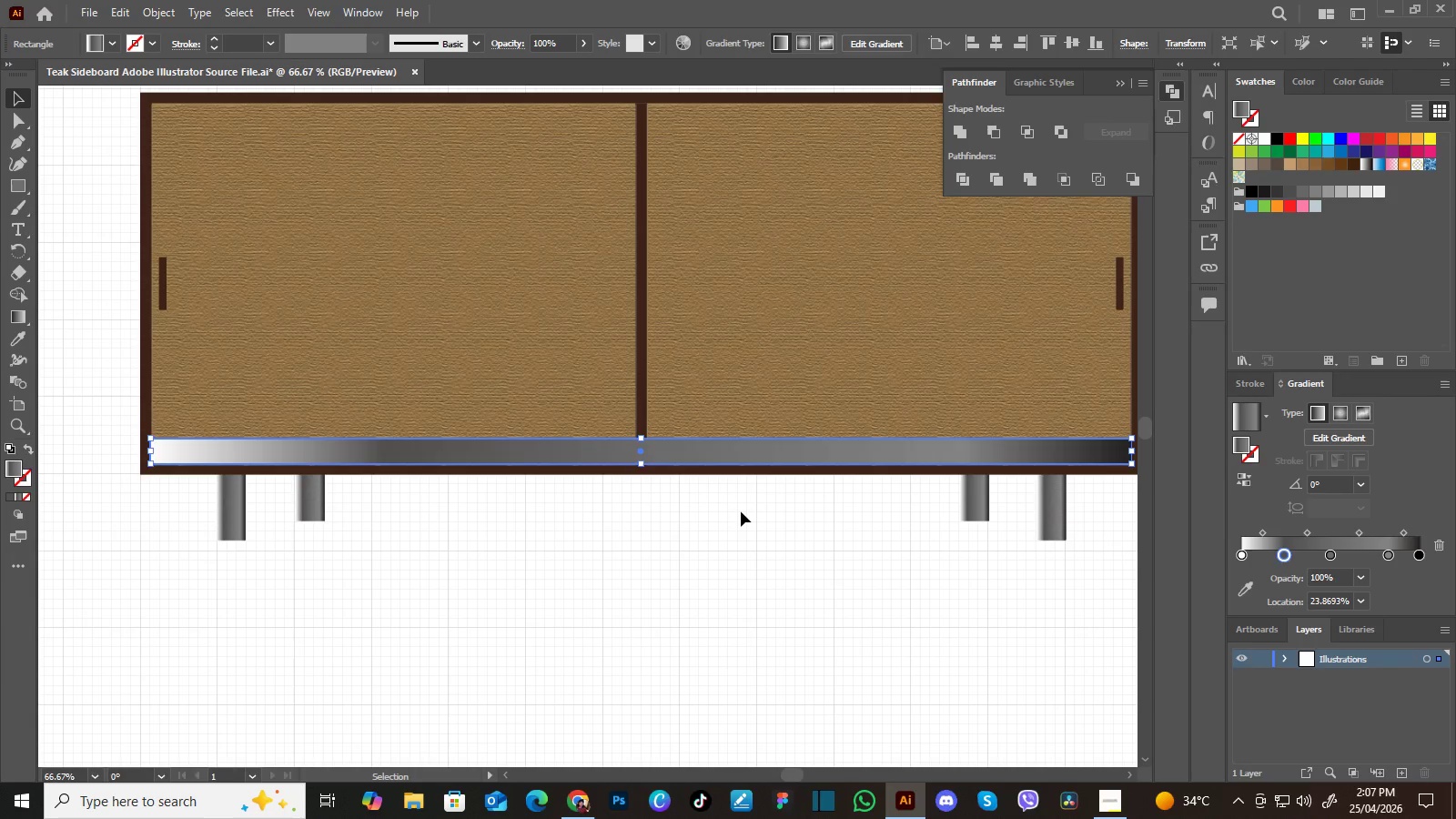 
left_click_drag(start_coordinate=[818, 556], to_coordinate=[703, 512])
 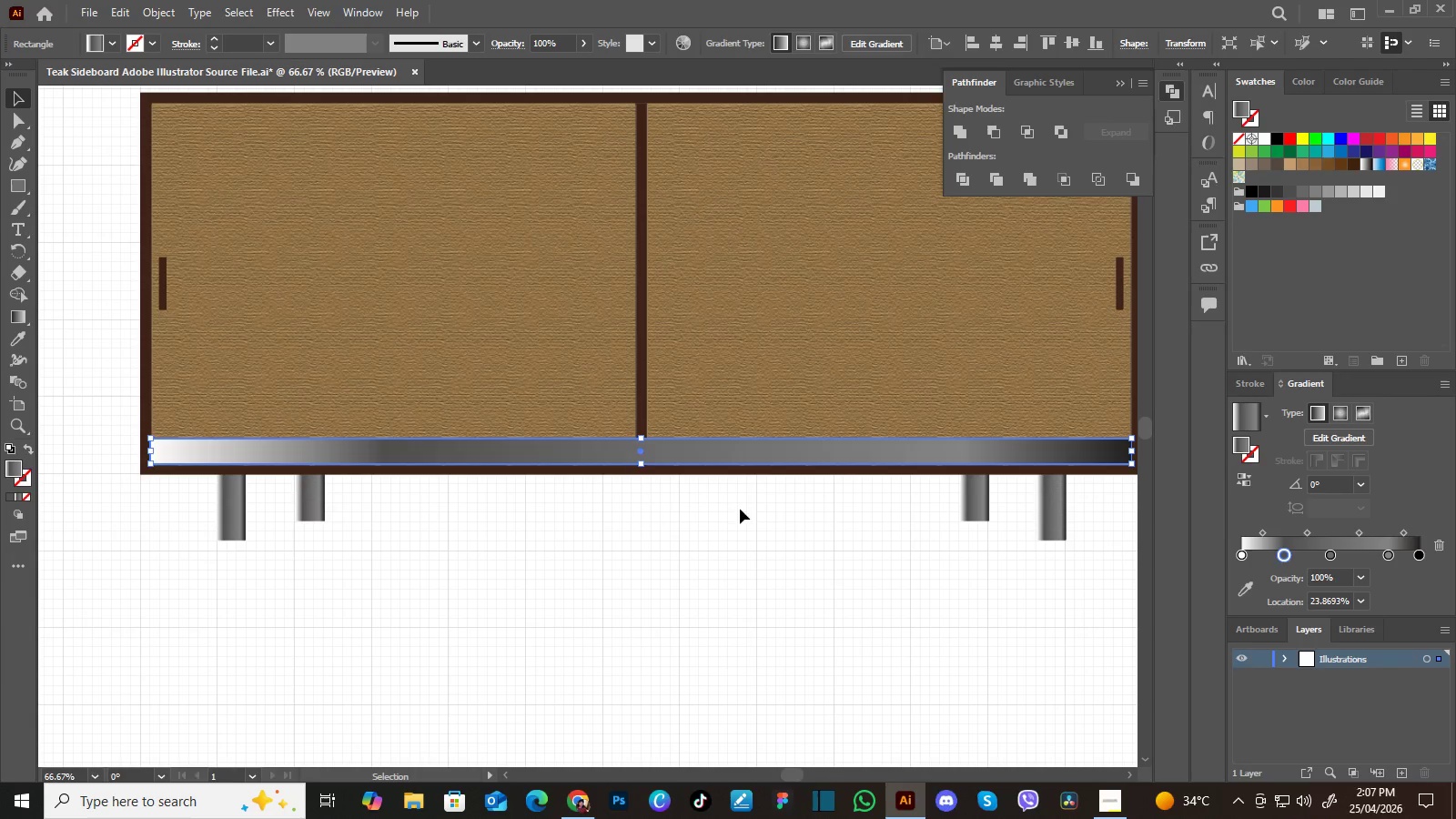 
hold_key(key=Space, duration=0.78)
 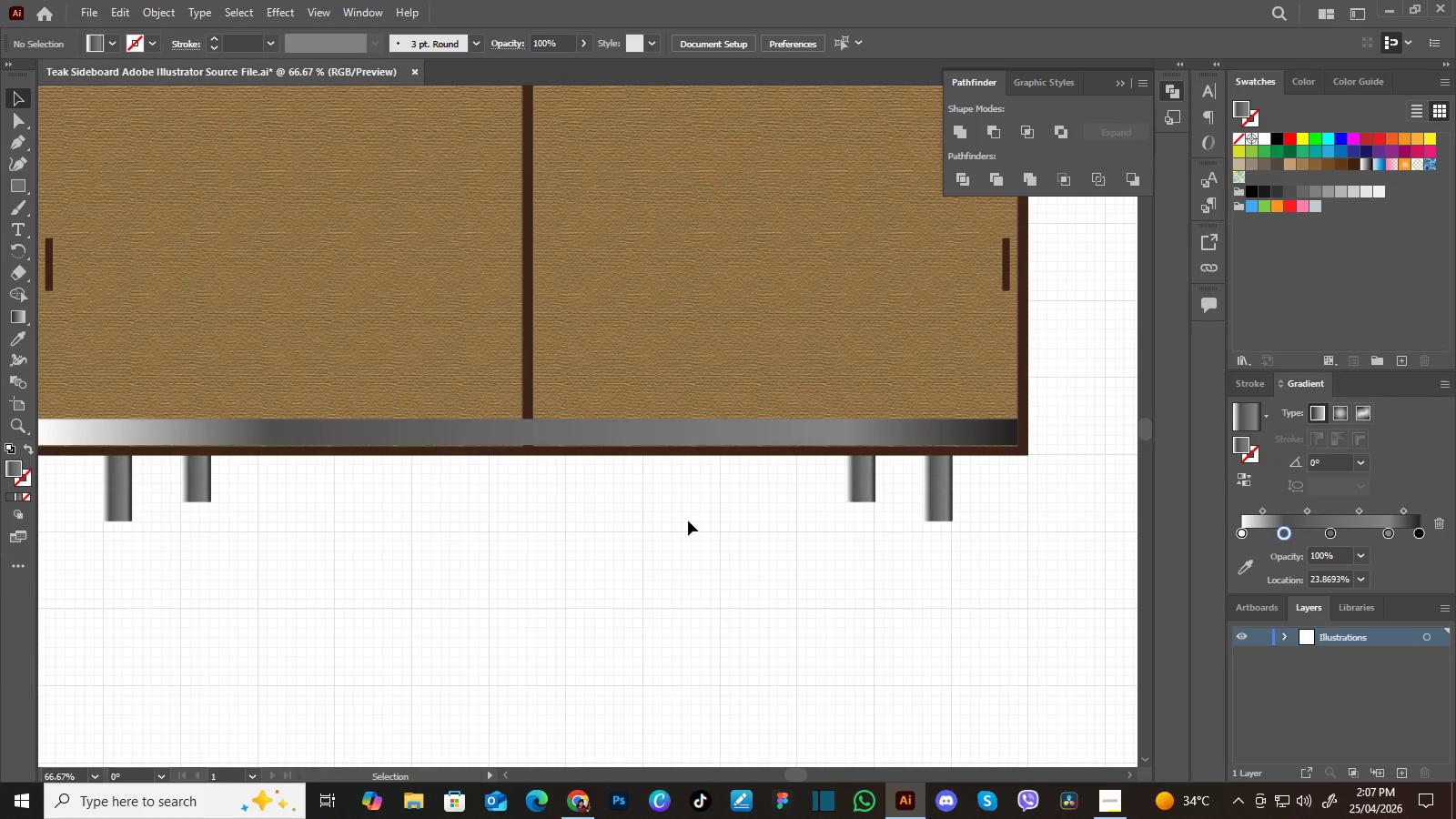 
left_click_drag(start_coordinate=[778, 527], to_coordinate=[664, 508])
 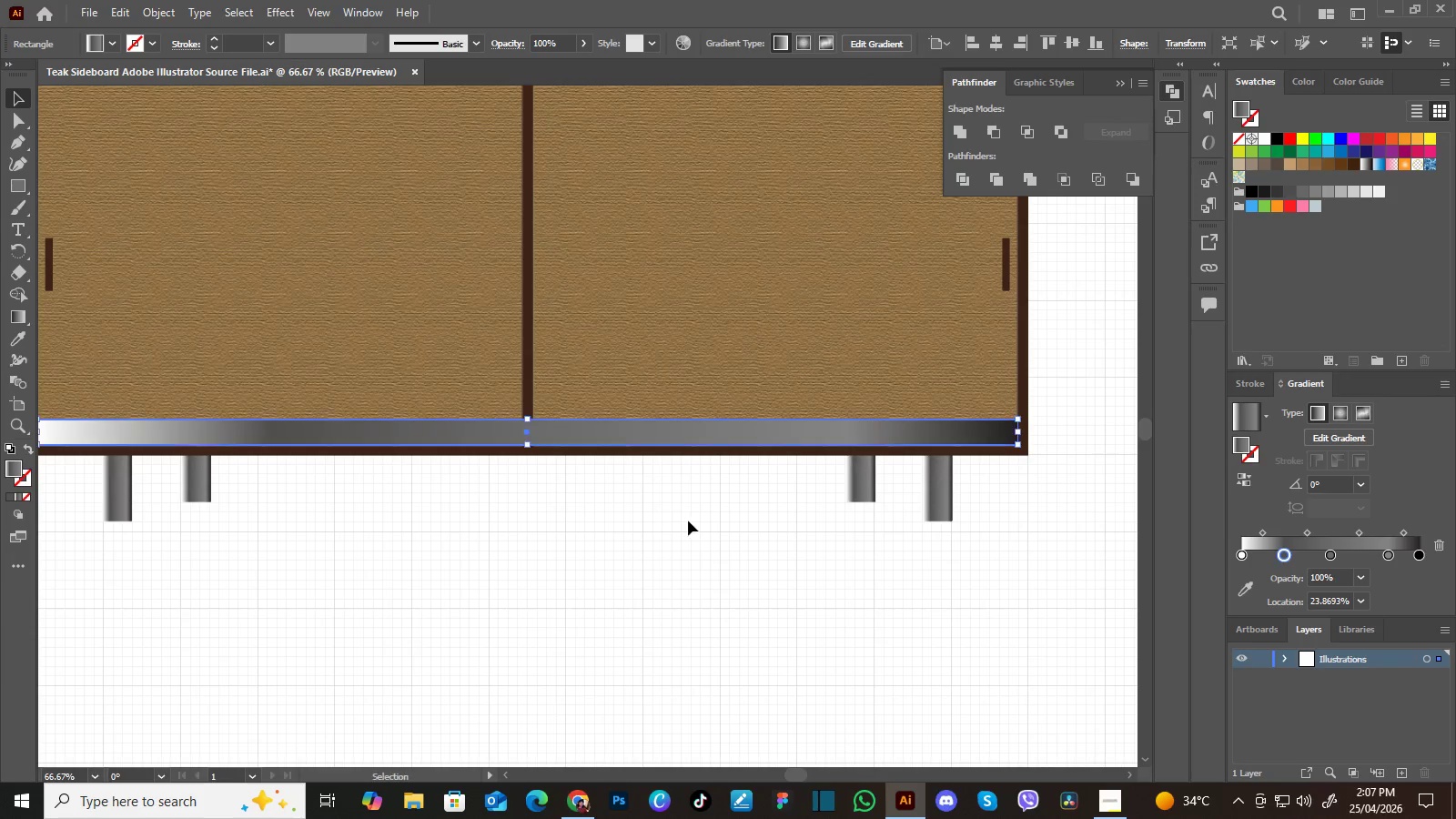 
left_click([688, 521])
 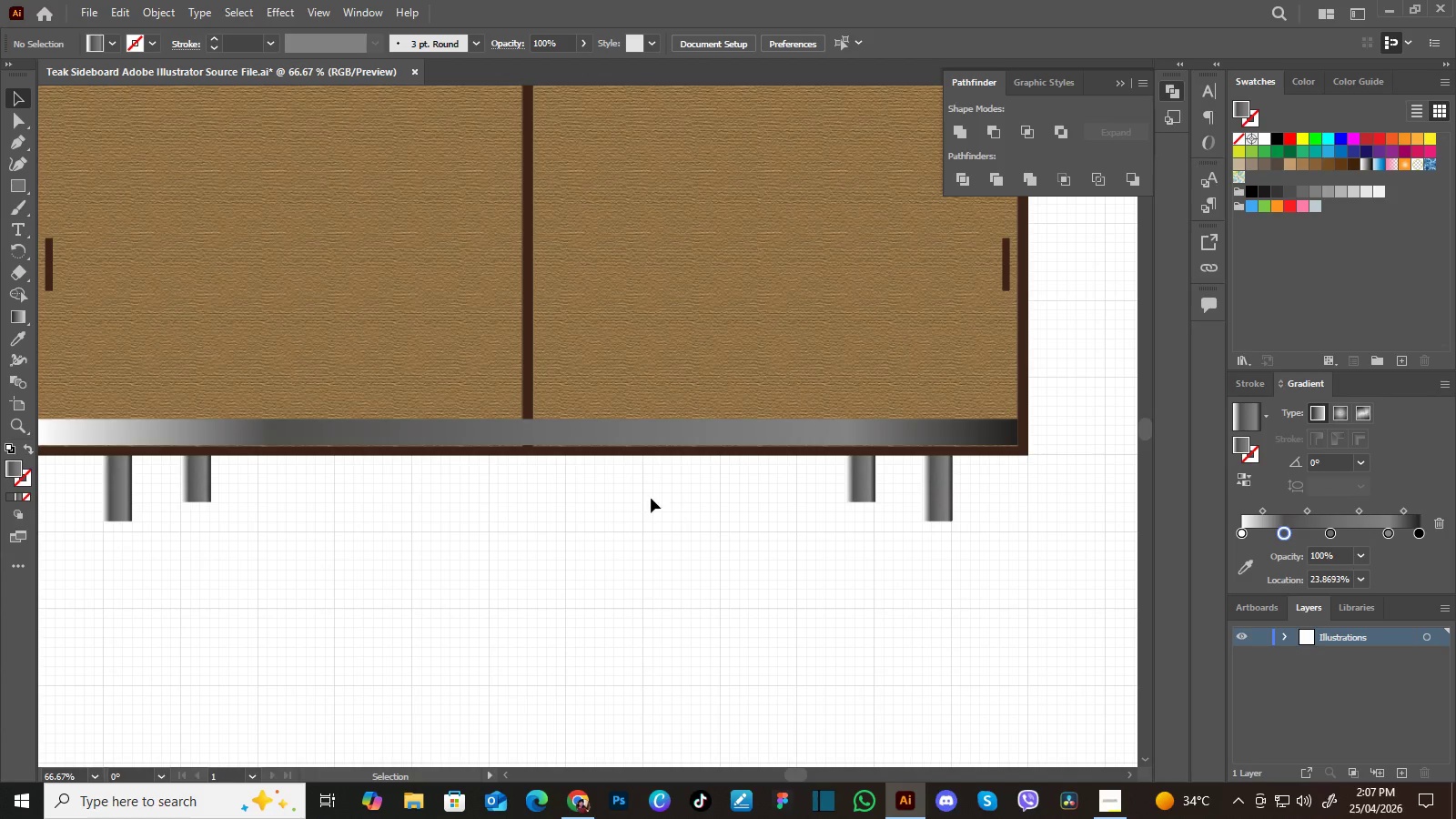 
hold_key(key=Space, duration=0.77)
 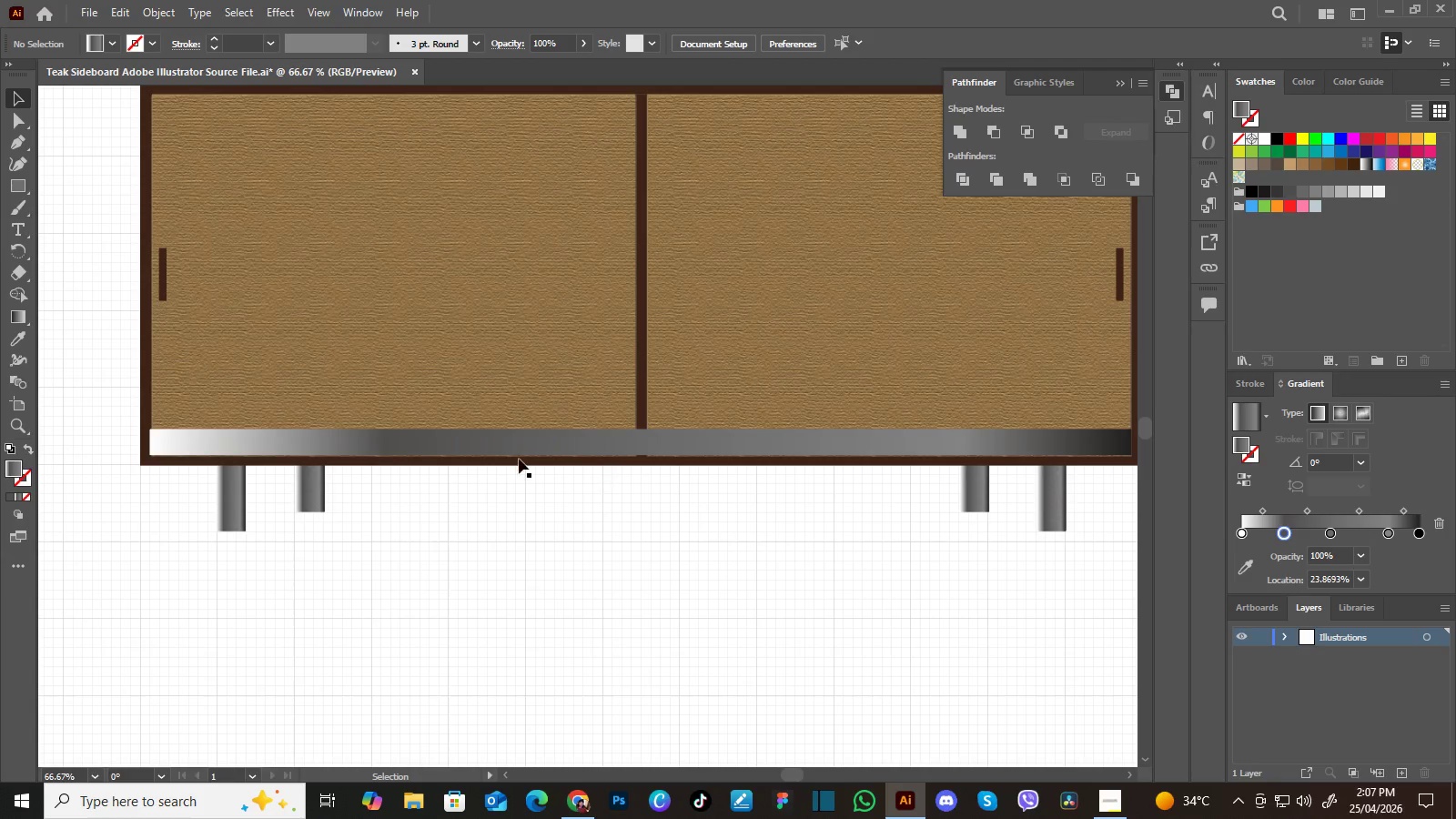 
left_click_drag(start_coordinate=[597, 506], to_coordinate=[712, 516])
 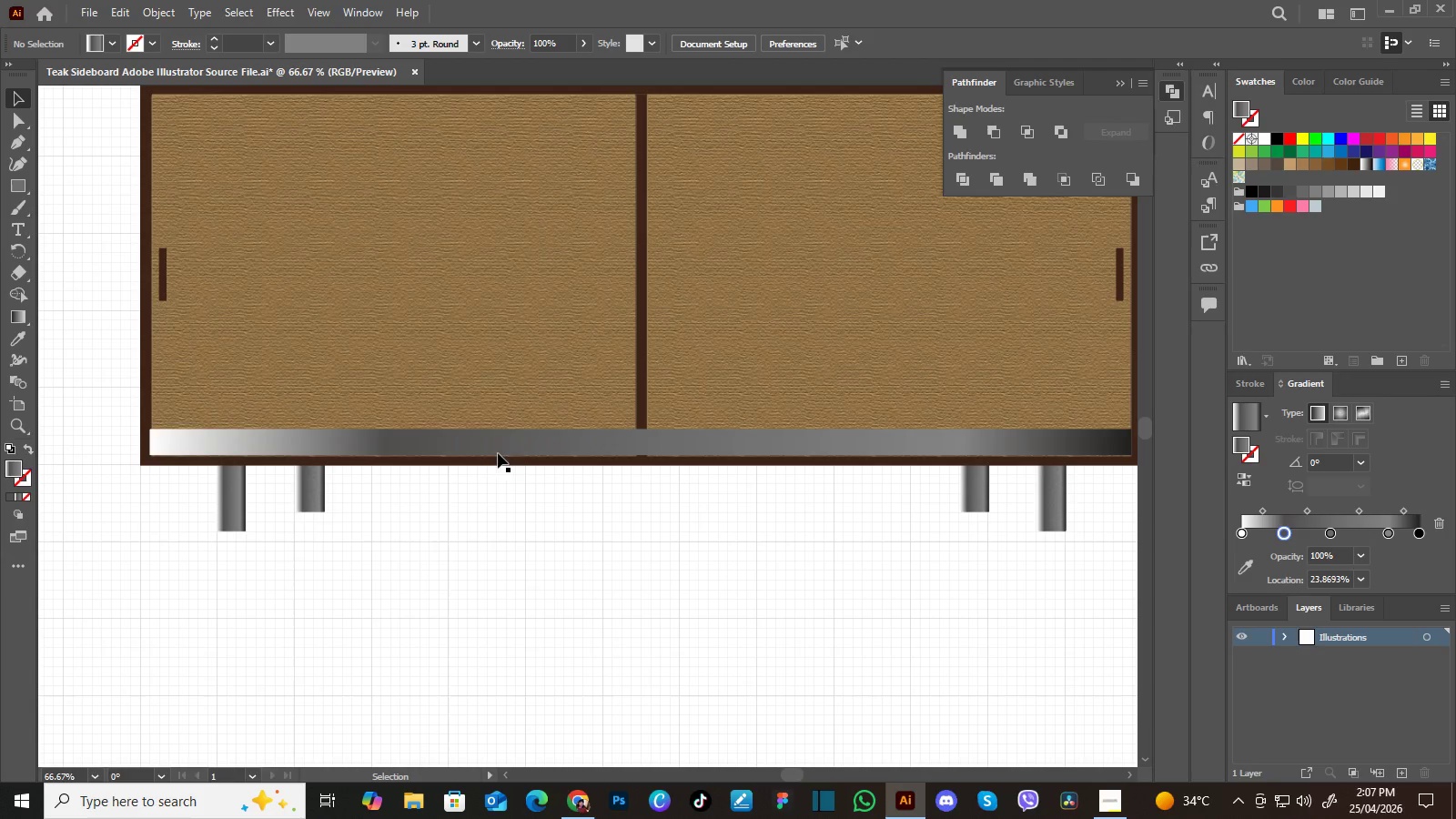 
left_click([506, 441])
 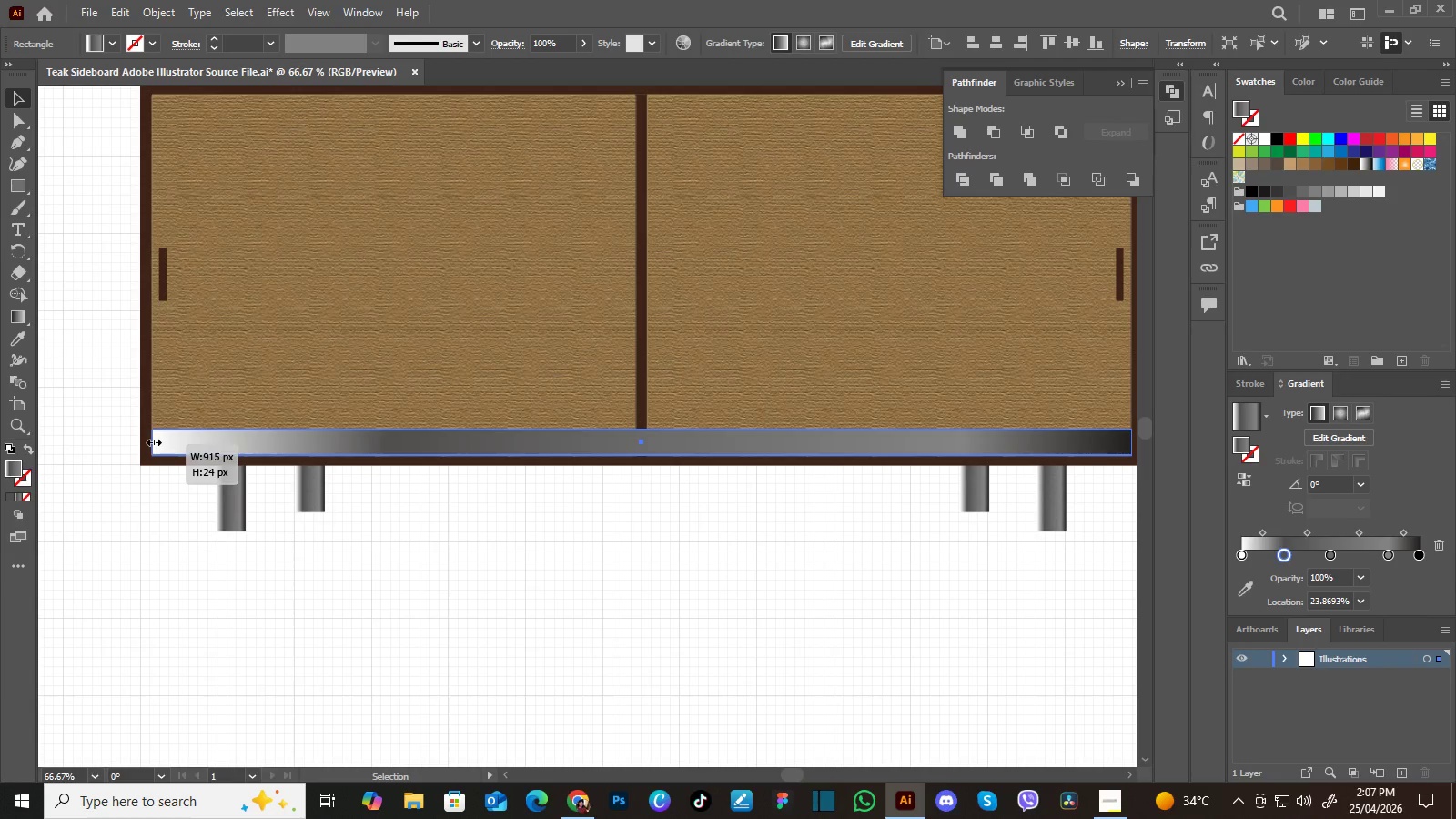 
left_click([401, 593])
 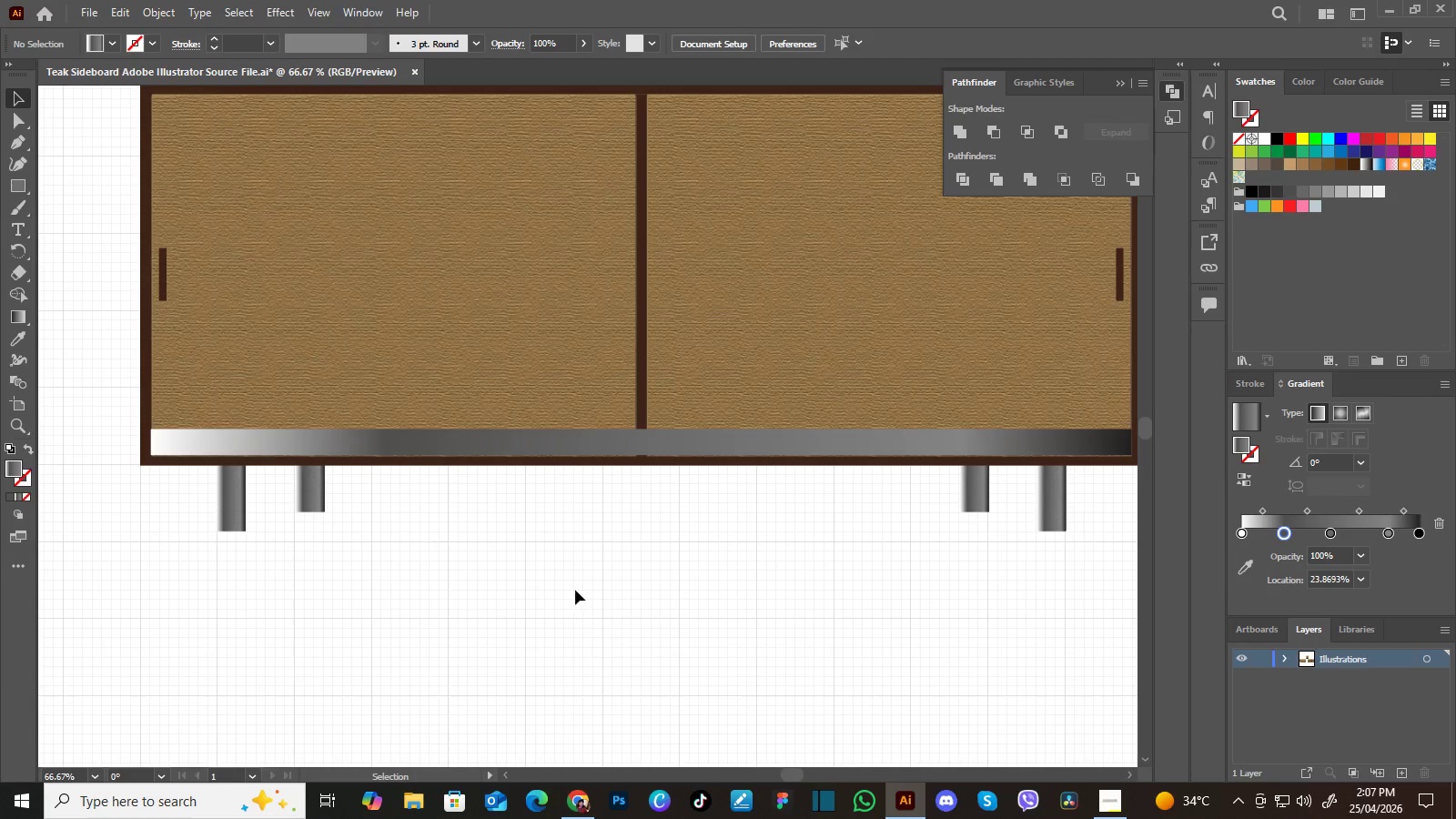 
hold_key(key=Space, duration=1.16)
 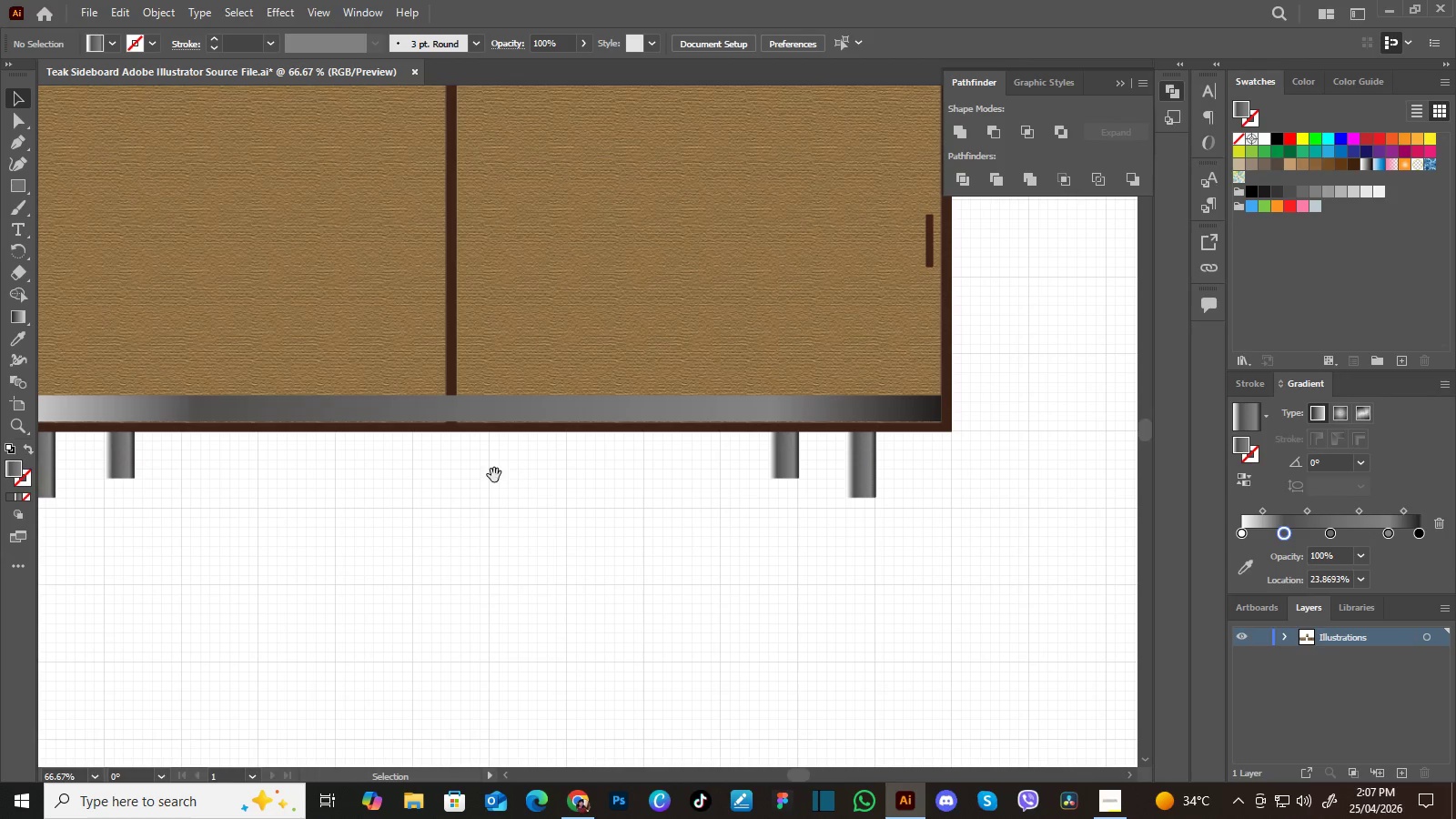 
left_click_drag(start_coordinate=[632, 601], to_coordinate=[441, 566])
 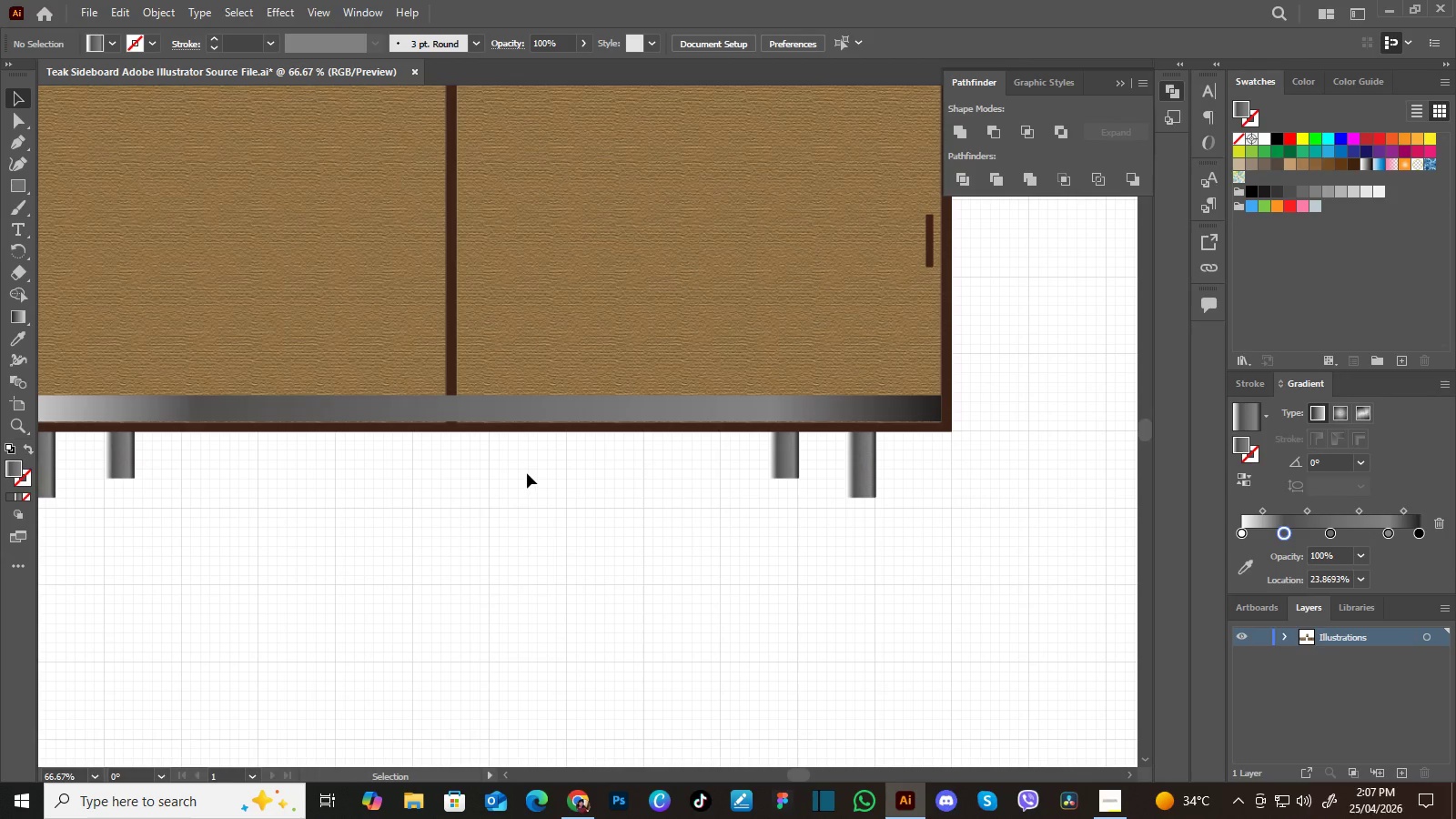 
hold_key(key=Space, duration=0.5)
 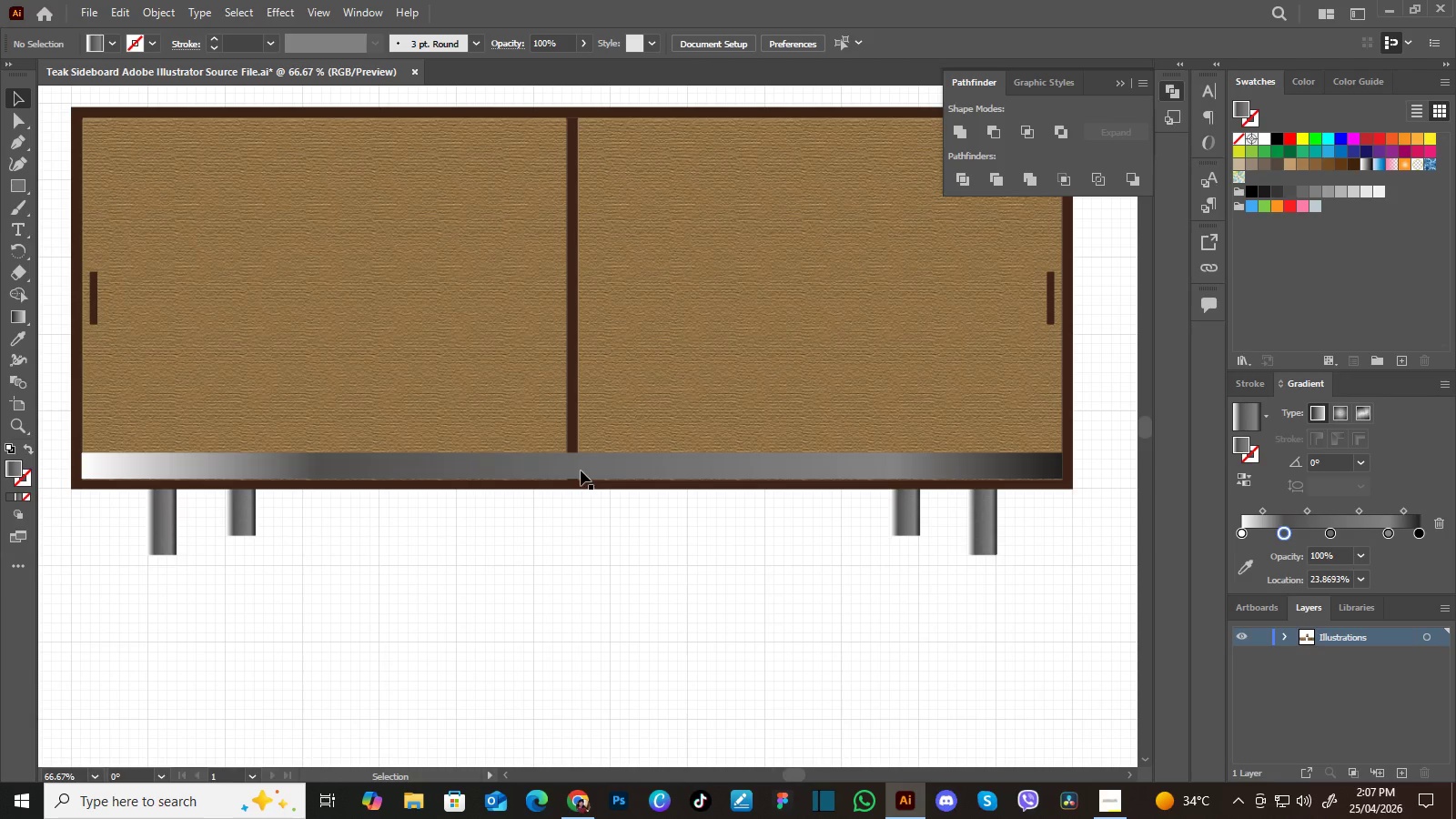 
left_click_drag(start_coordinate=[488, 476], to_coordinate=[609, 533])
 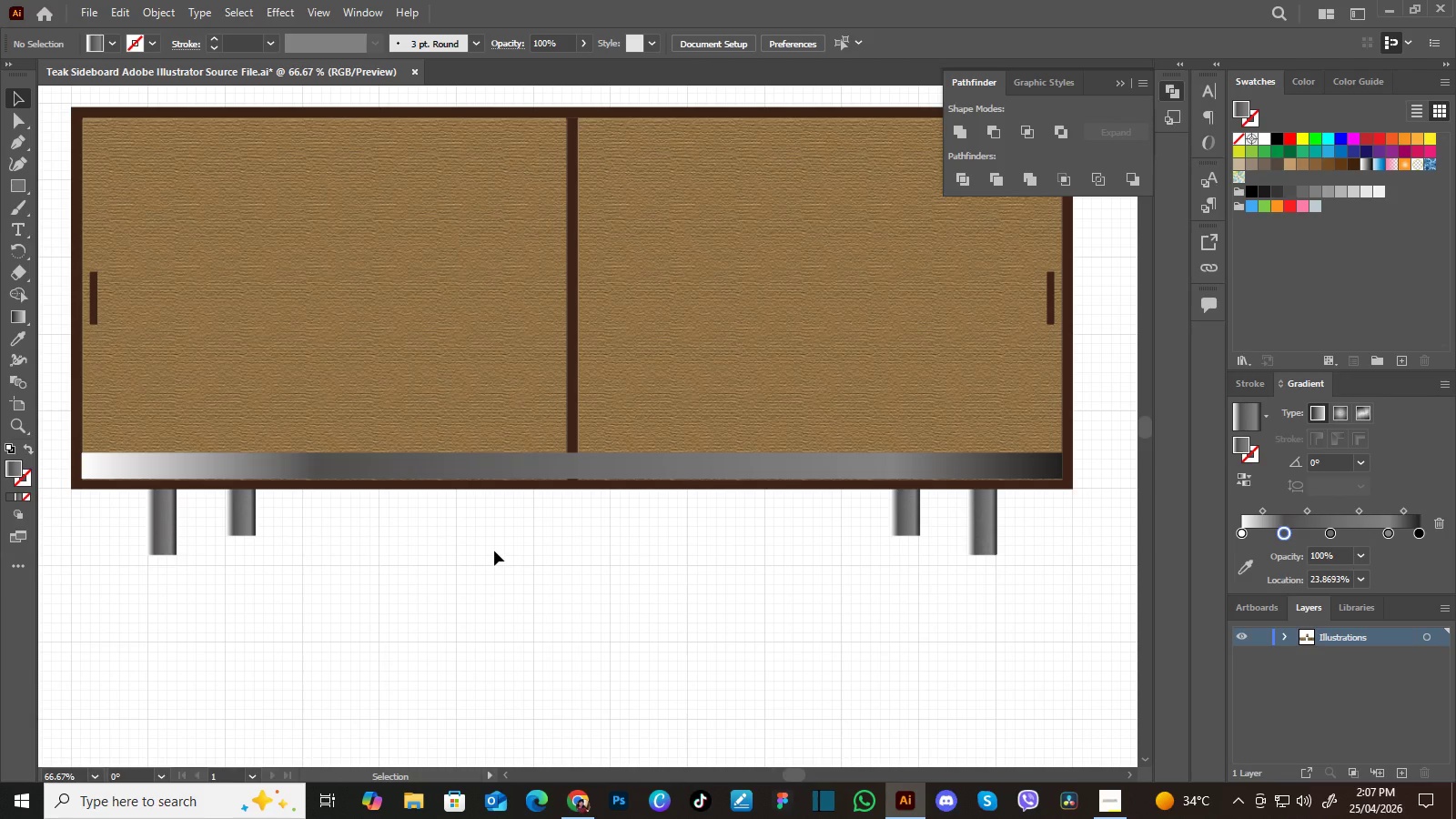 
key(Control+Equal)
 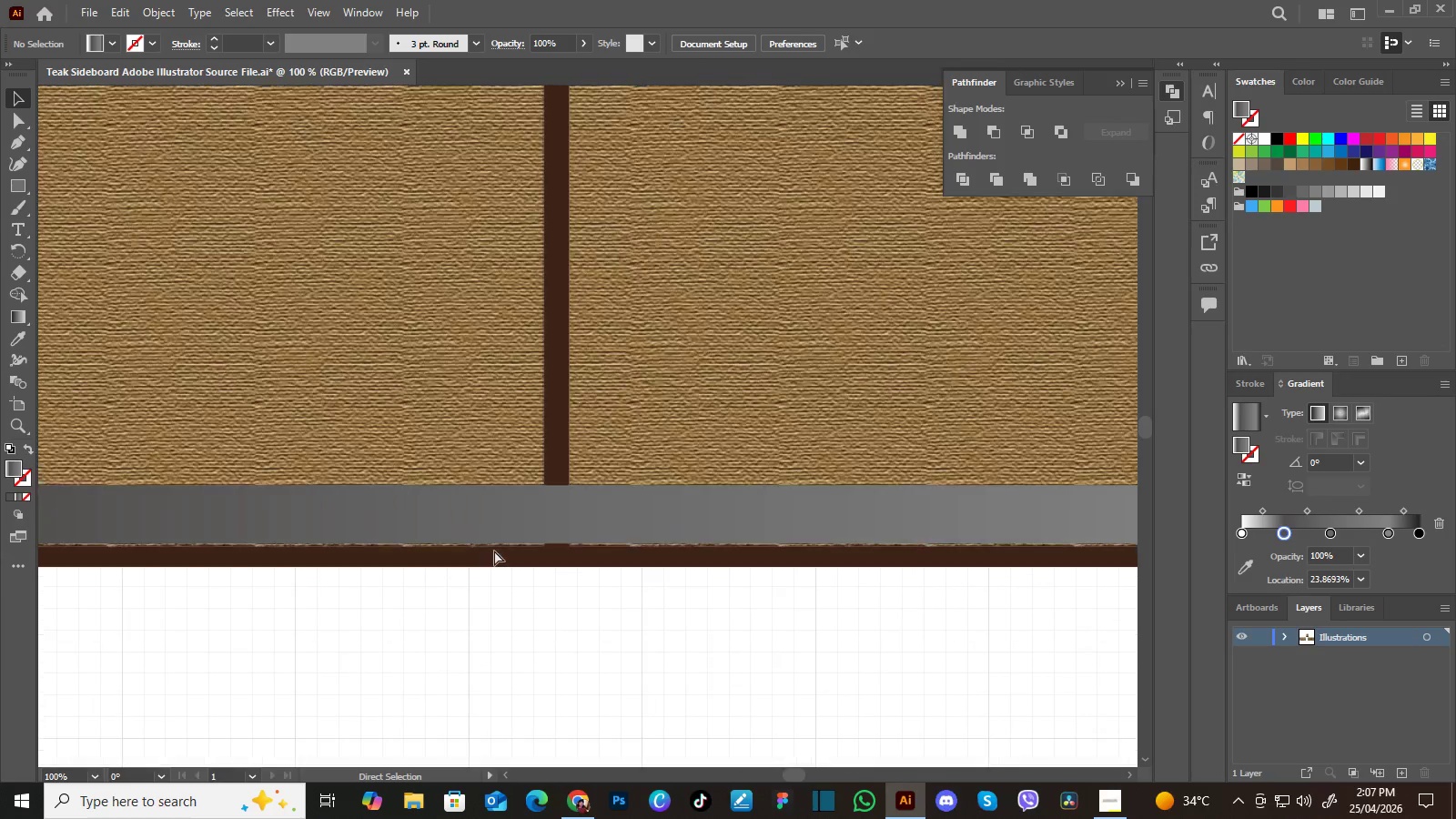 
key(Control+Equal)
 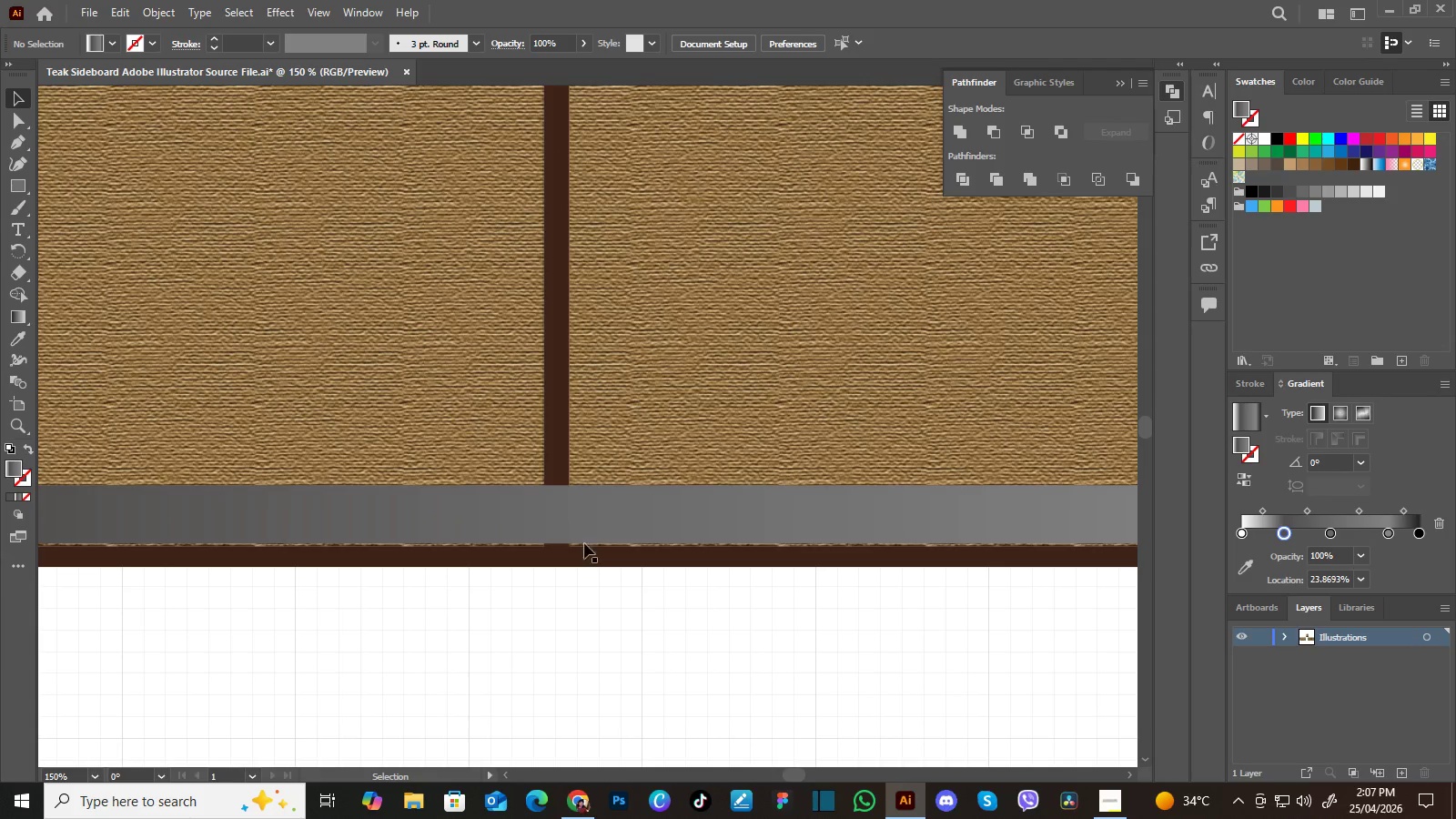 
hold_key(key=Space, duration=0.5)
 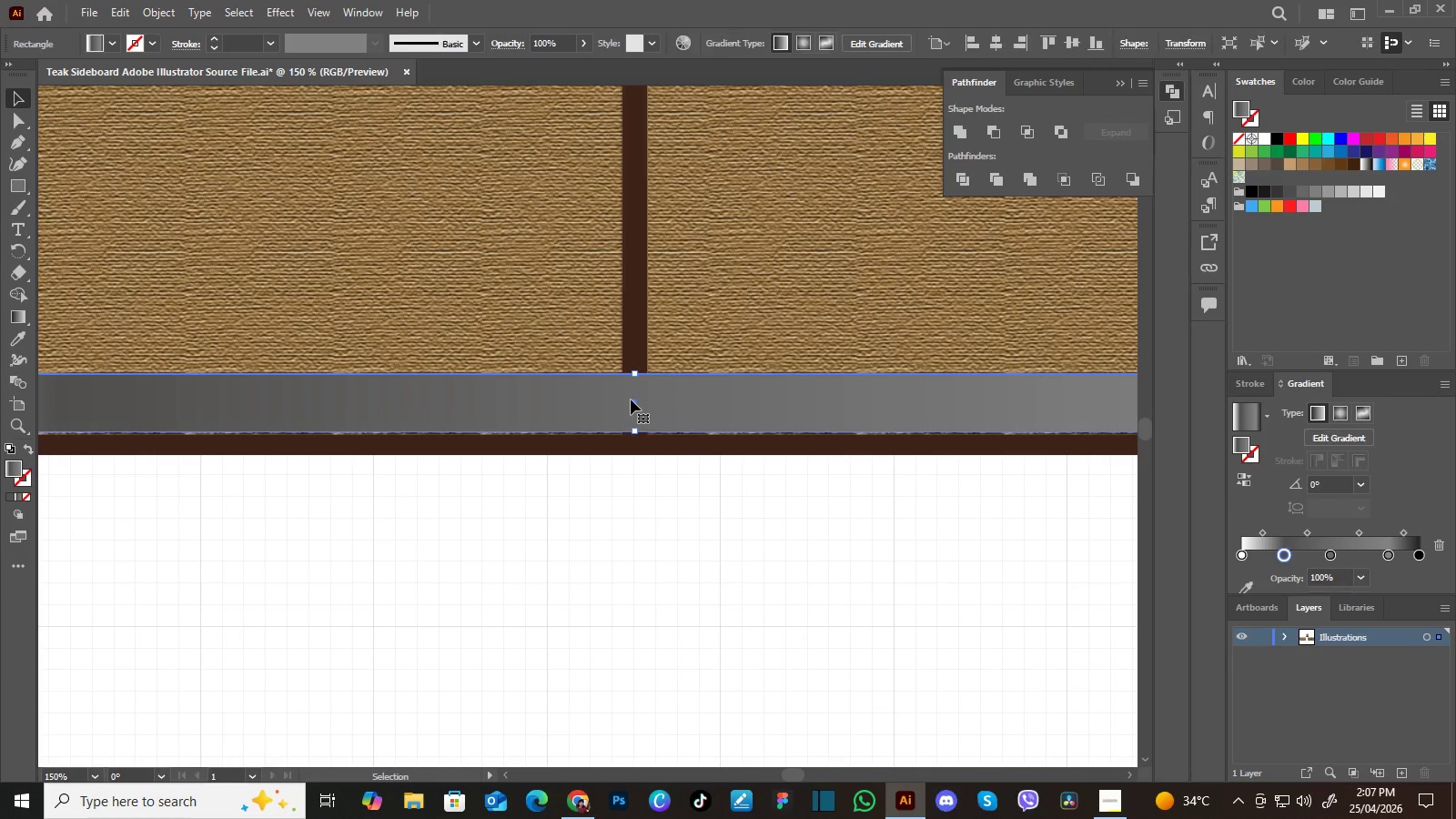 
left_click_drag(start_coordinate=[567, 569], to_coordinate=[647, 456])
 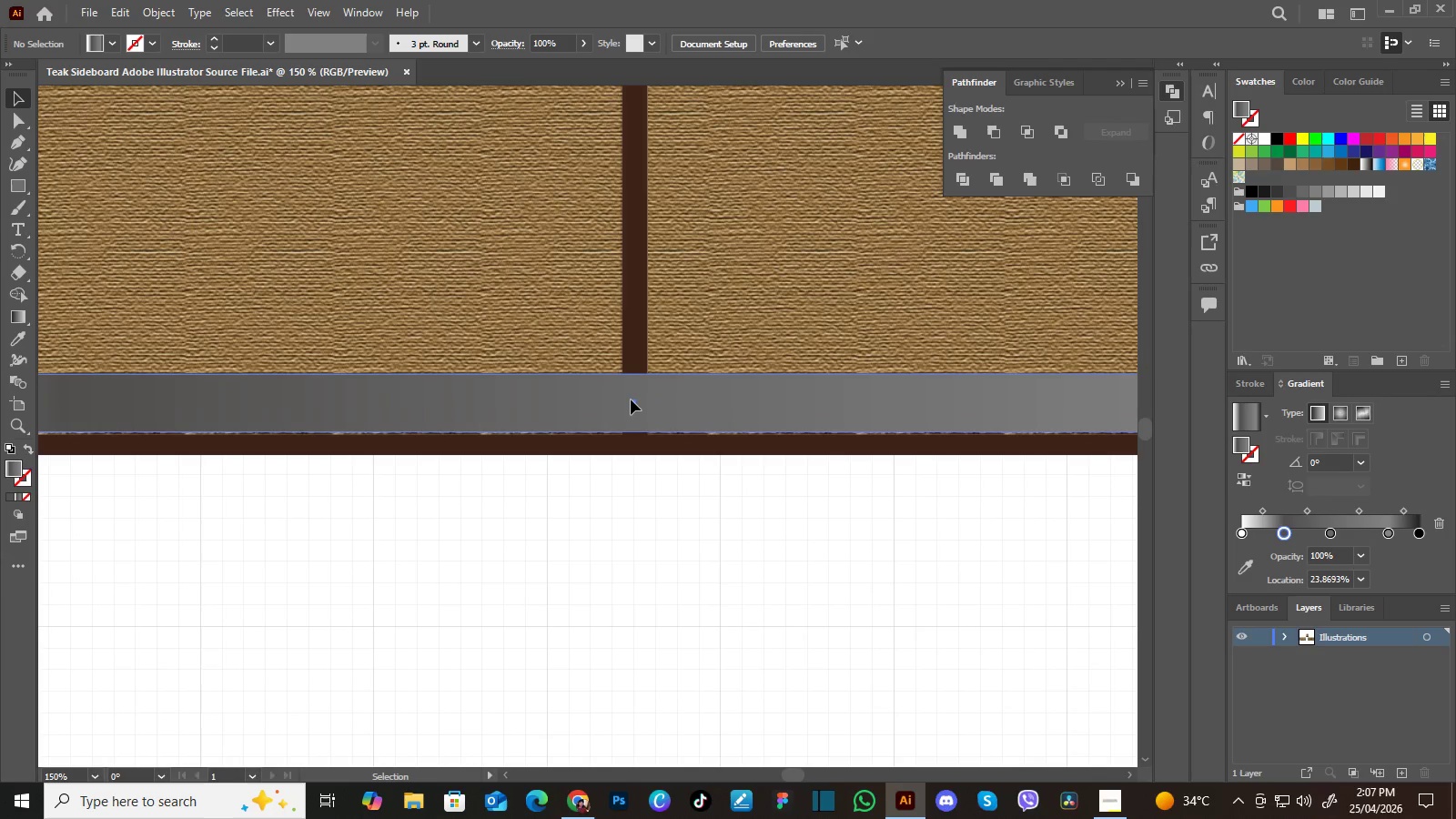 
left_click([631, 399])
 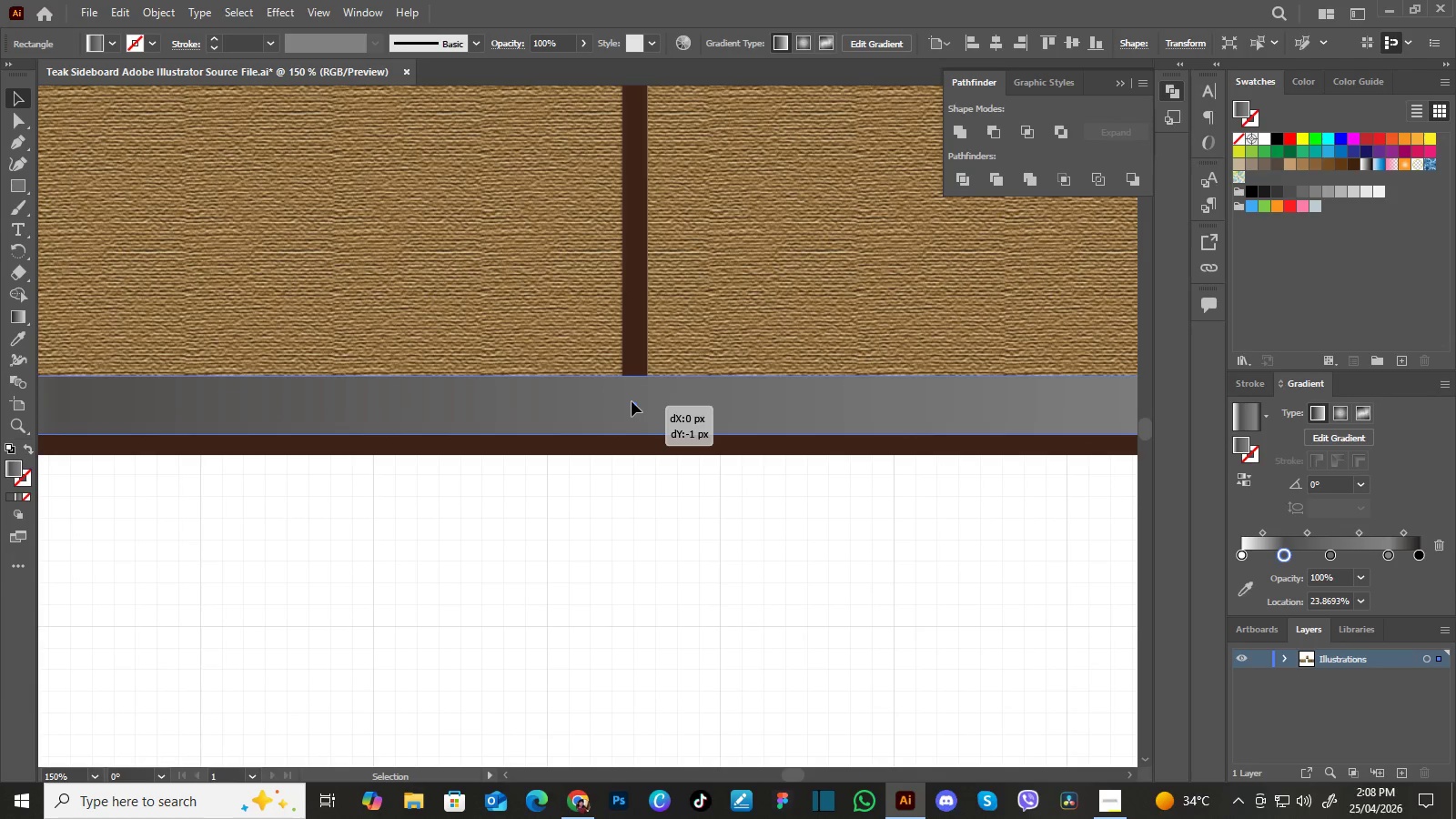 
left_click([680, 563])
 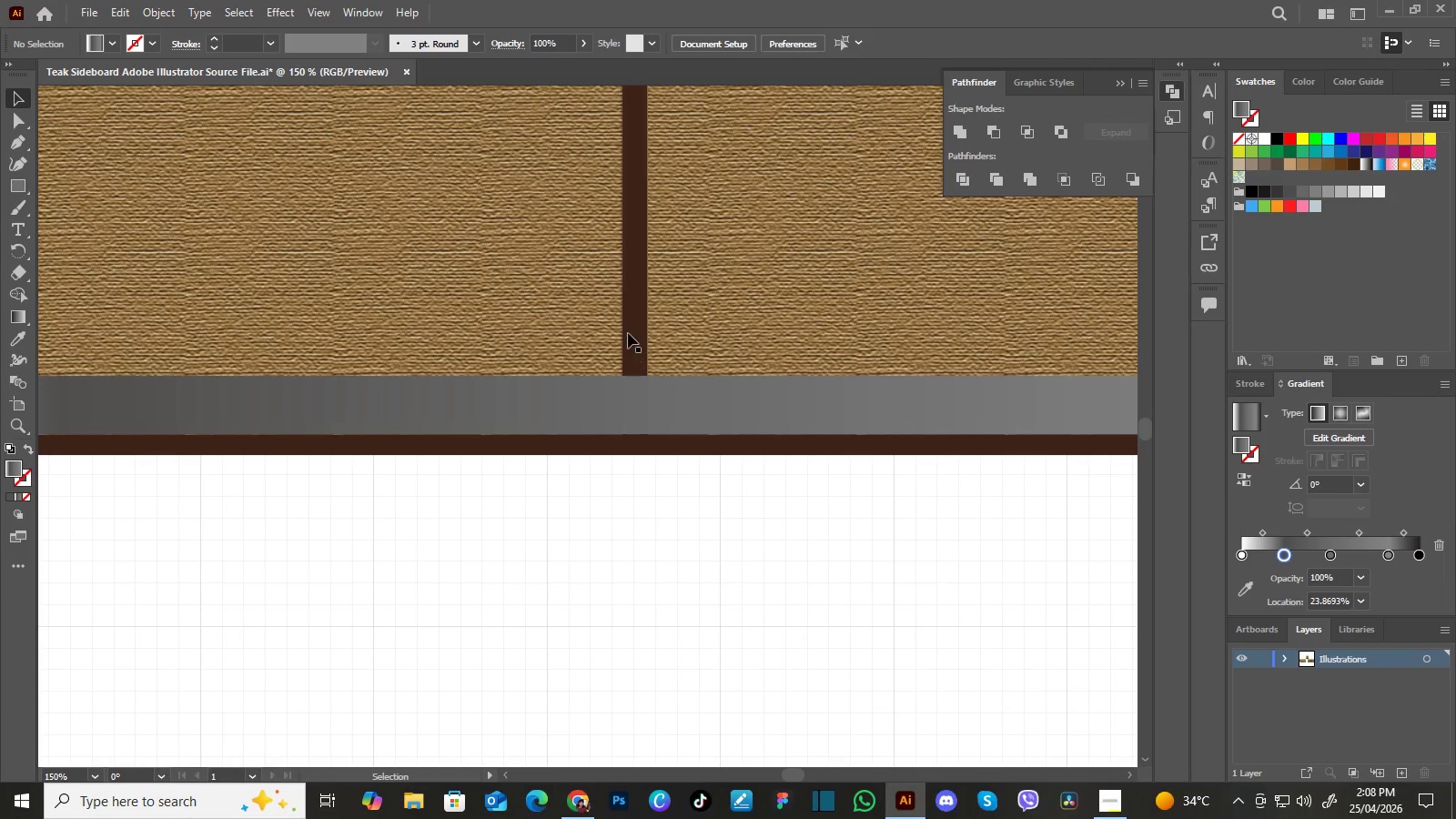 
left_click([628, 333])
 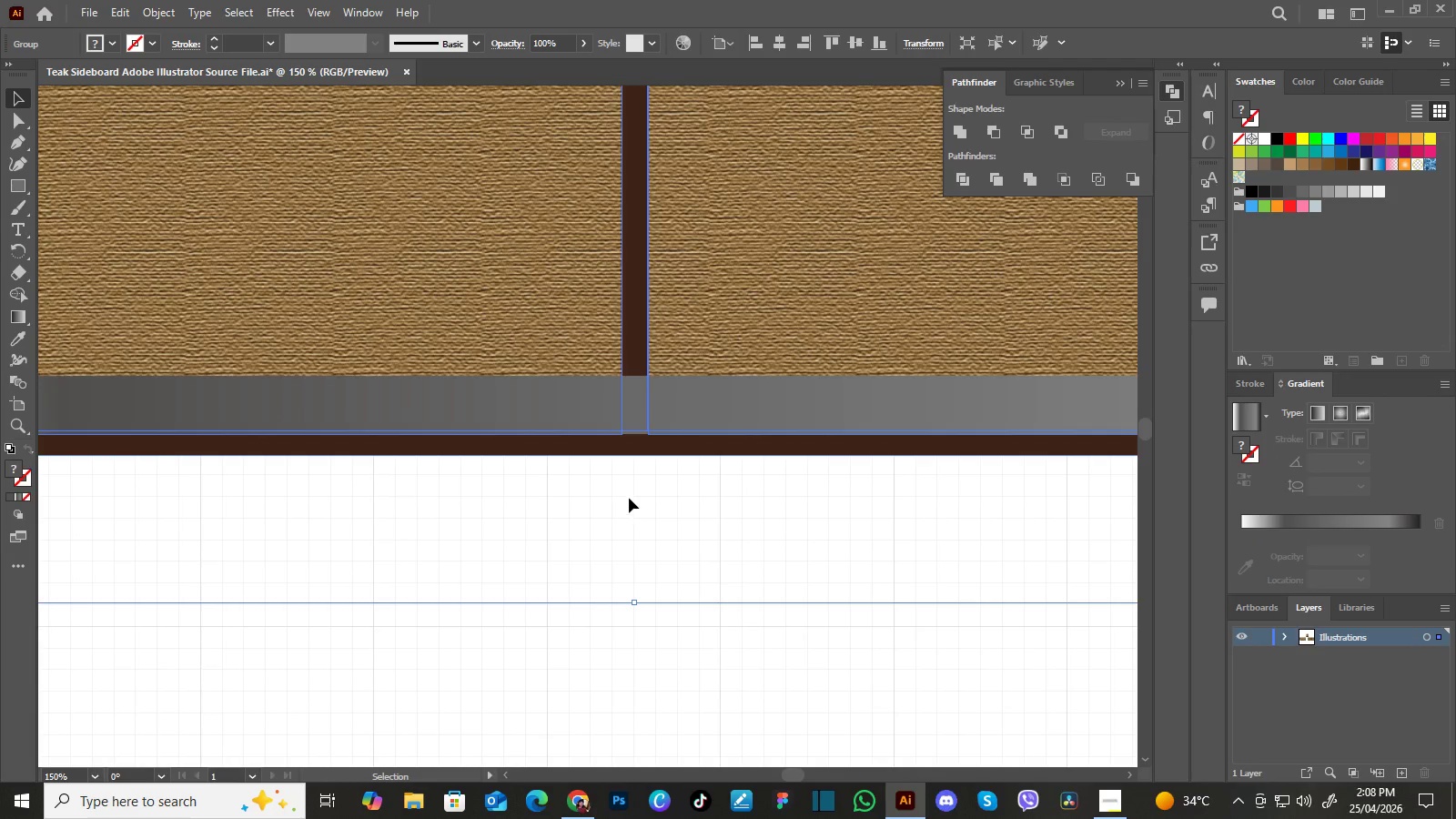 
key(Control+Minus)
 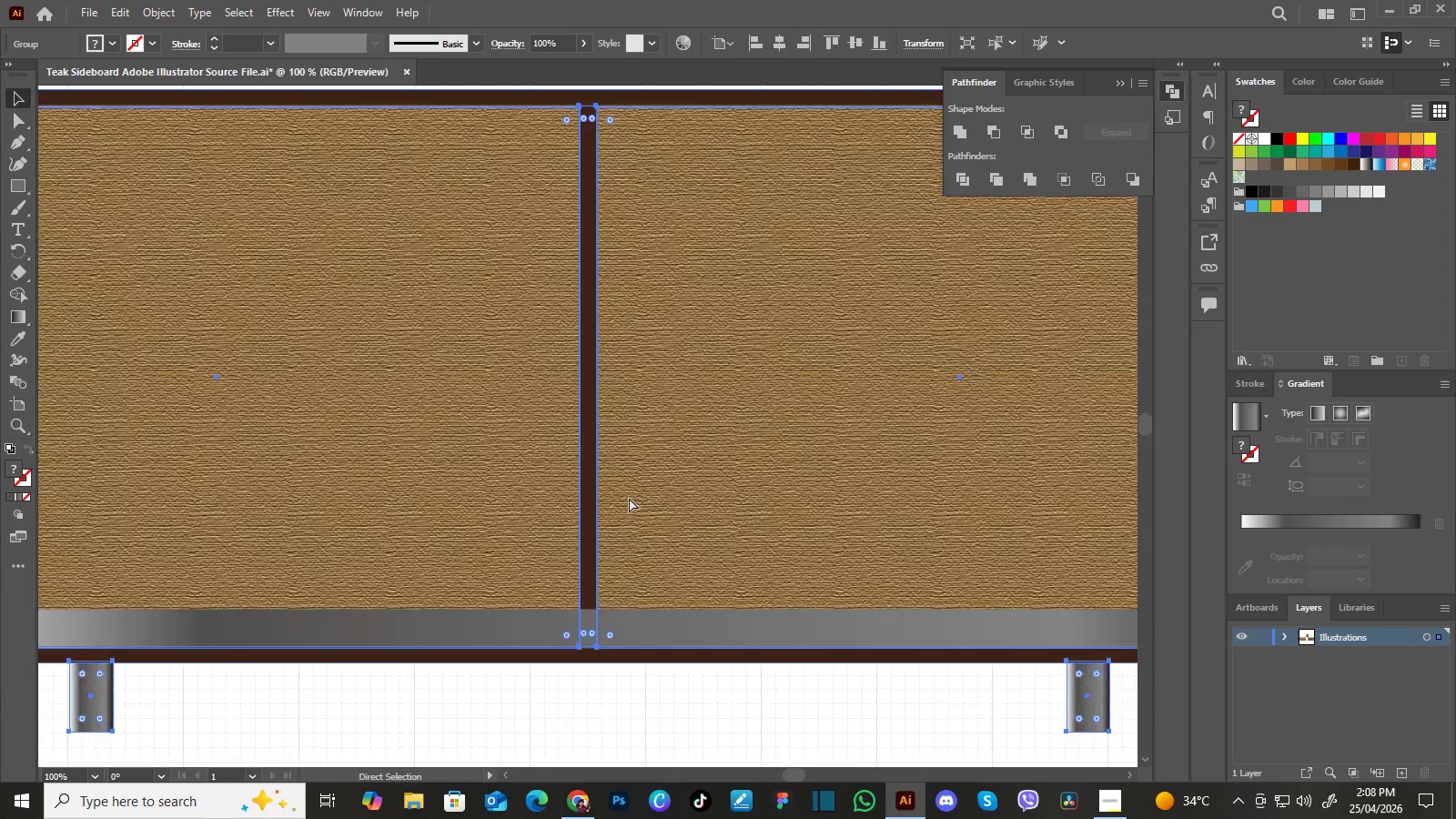 
key(Control+Minus)
 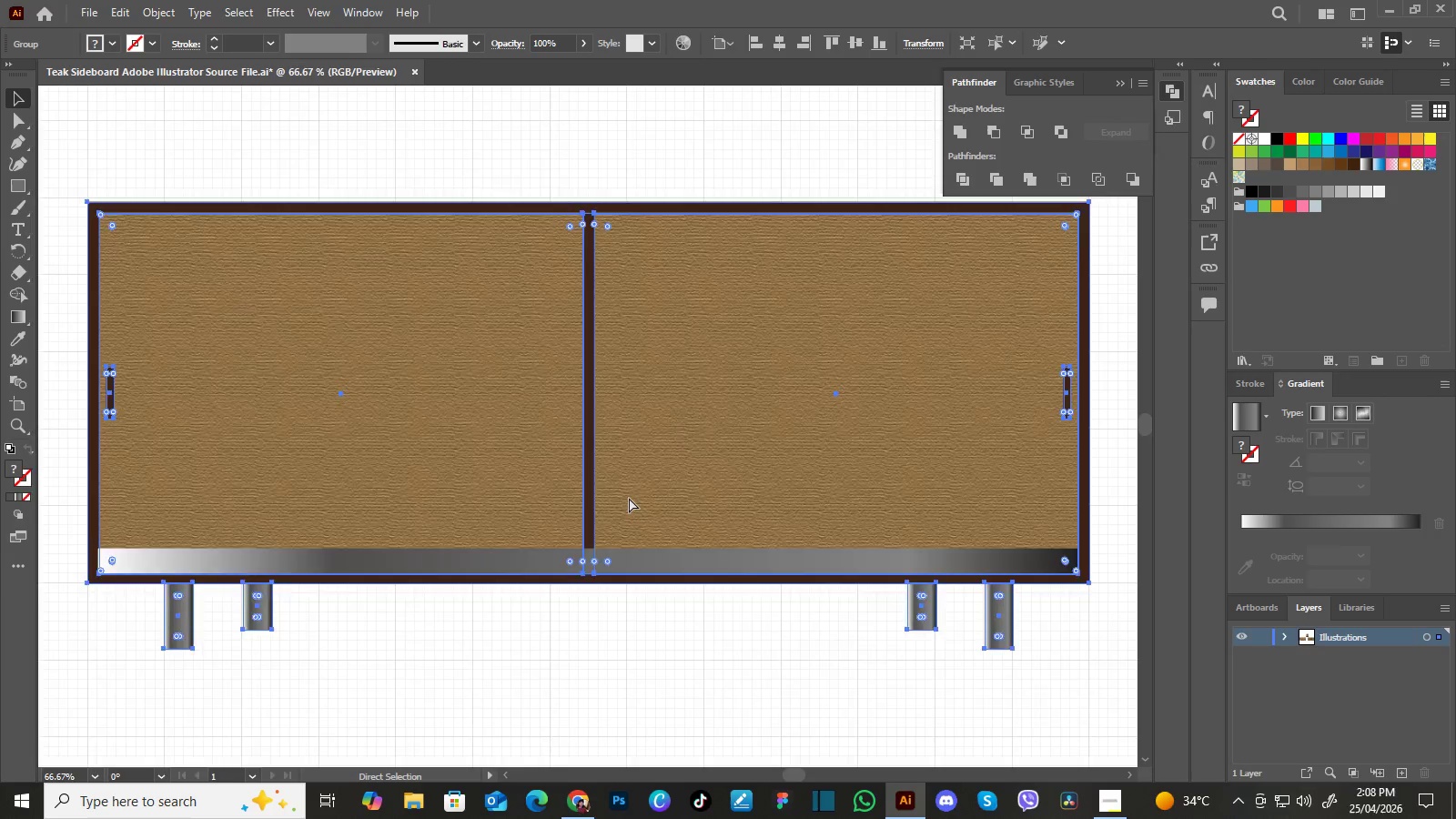 
key(Control+Minus)
 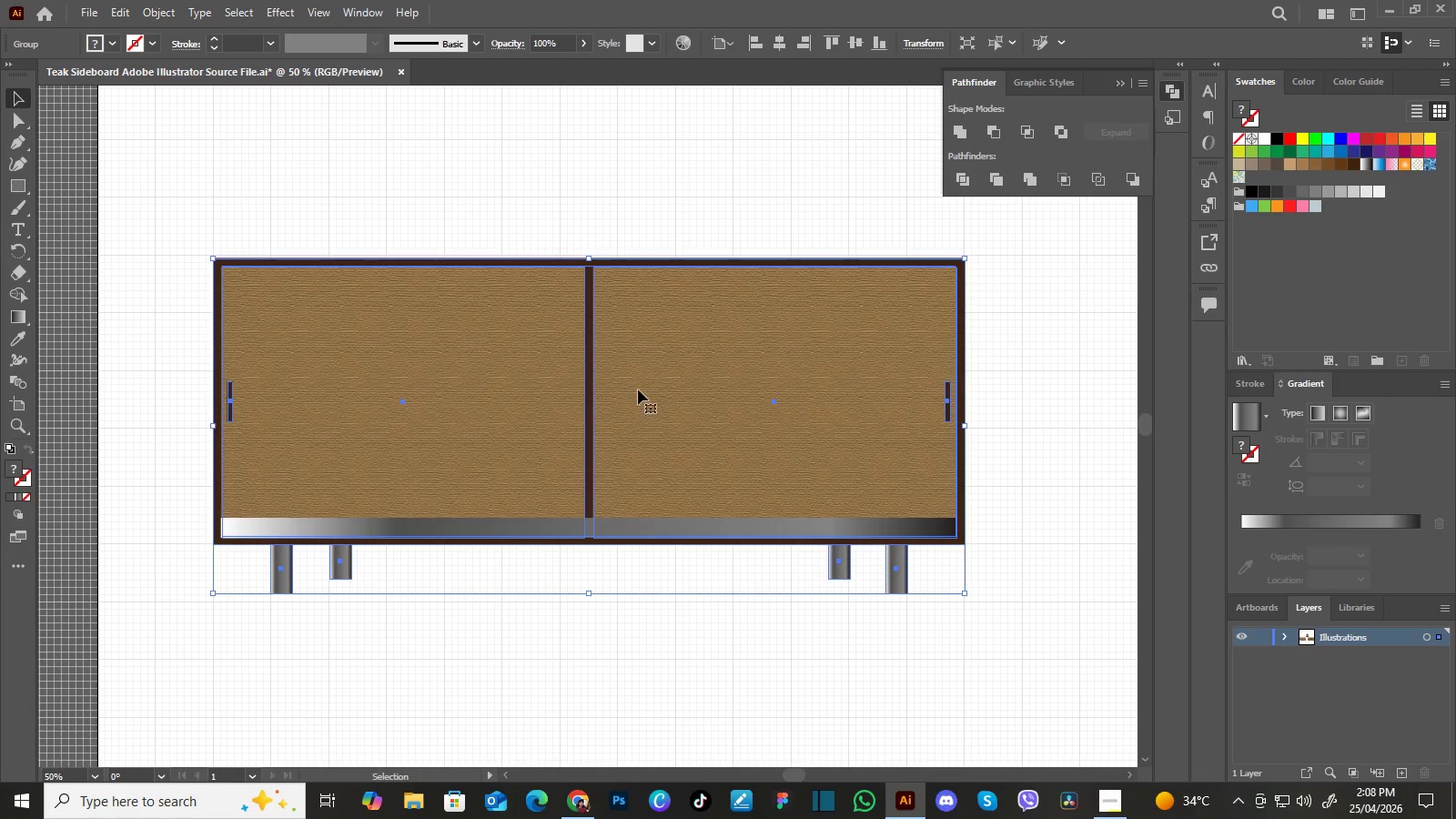 
right_click([638, 389])
 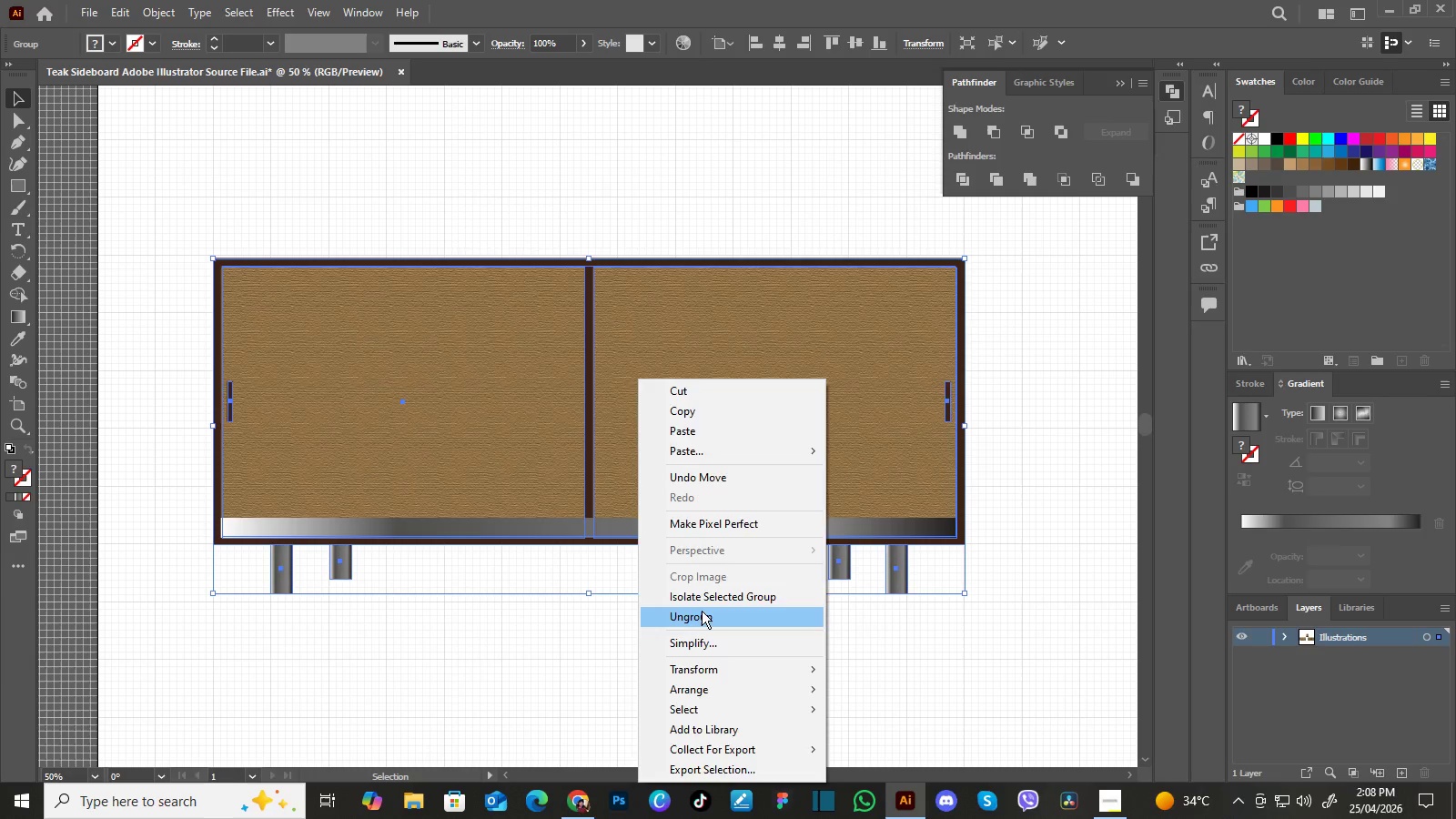 
double_click([676, 647])
 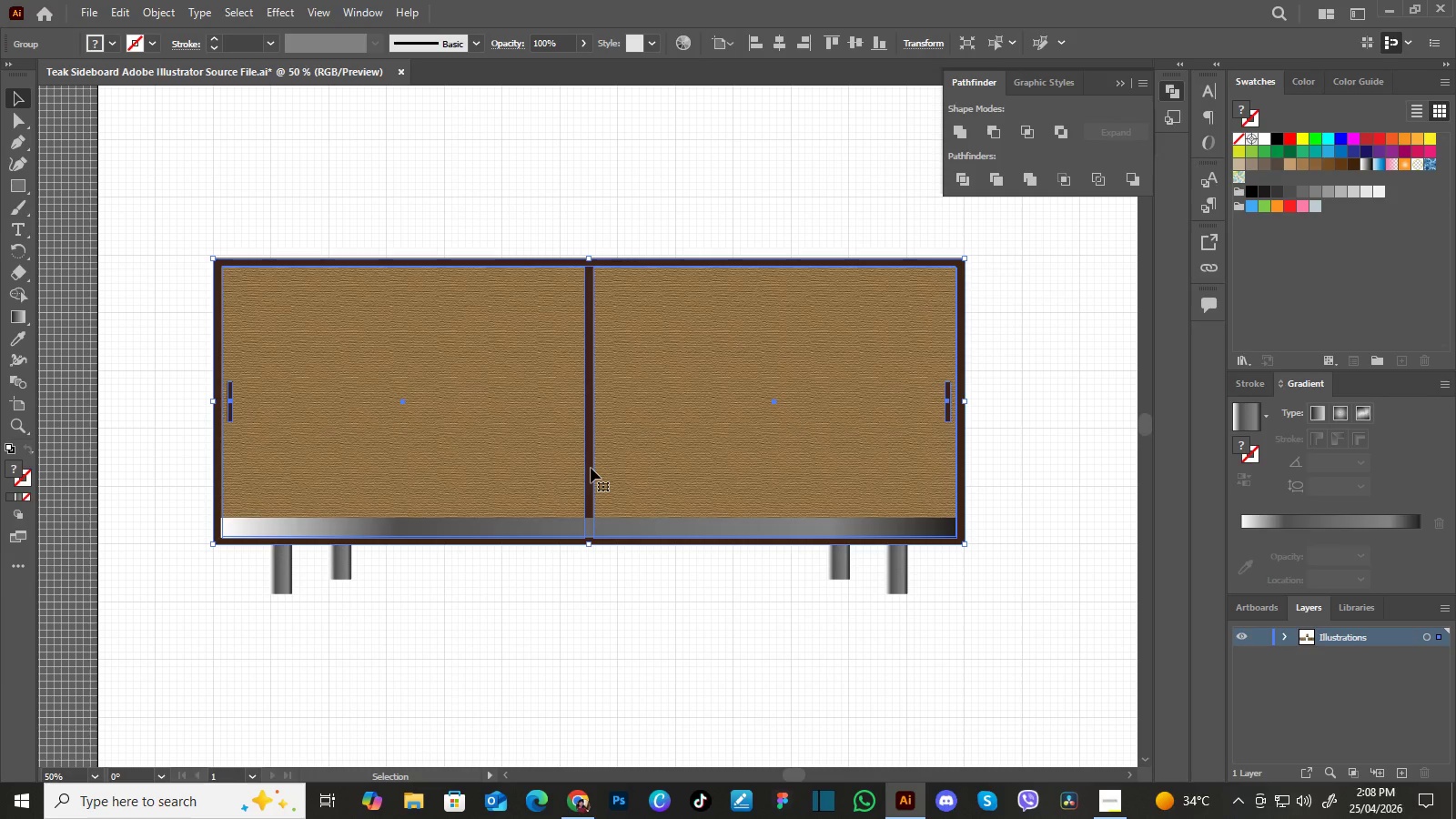 
right_click([591, 468])
 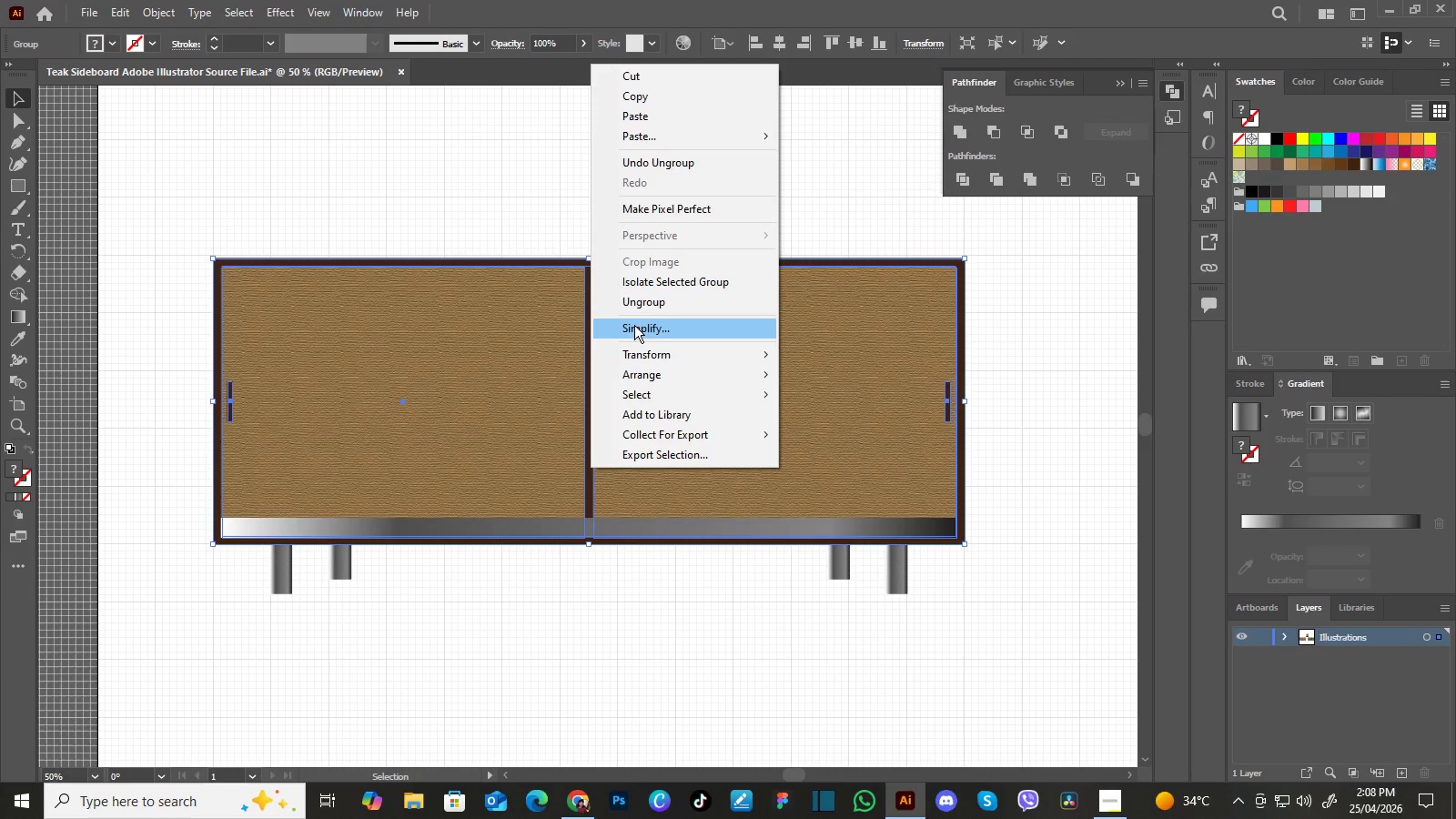 
left_click([640, 308])
 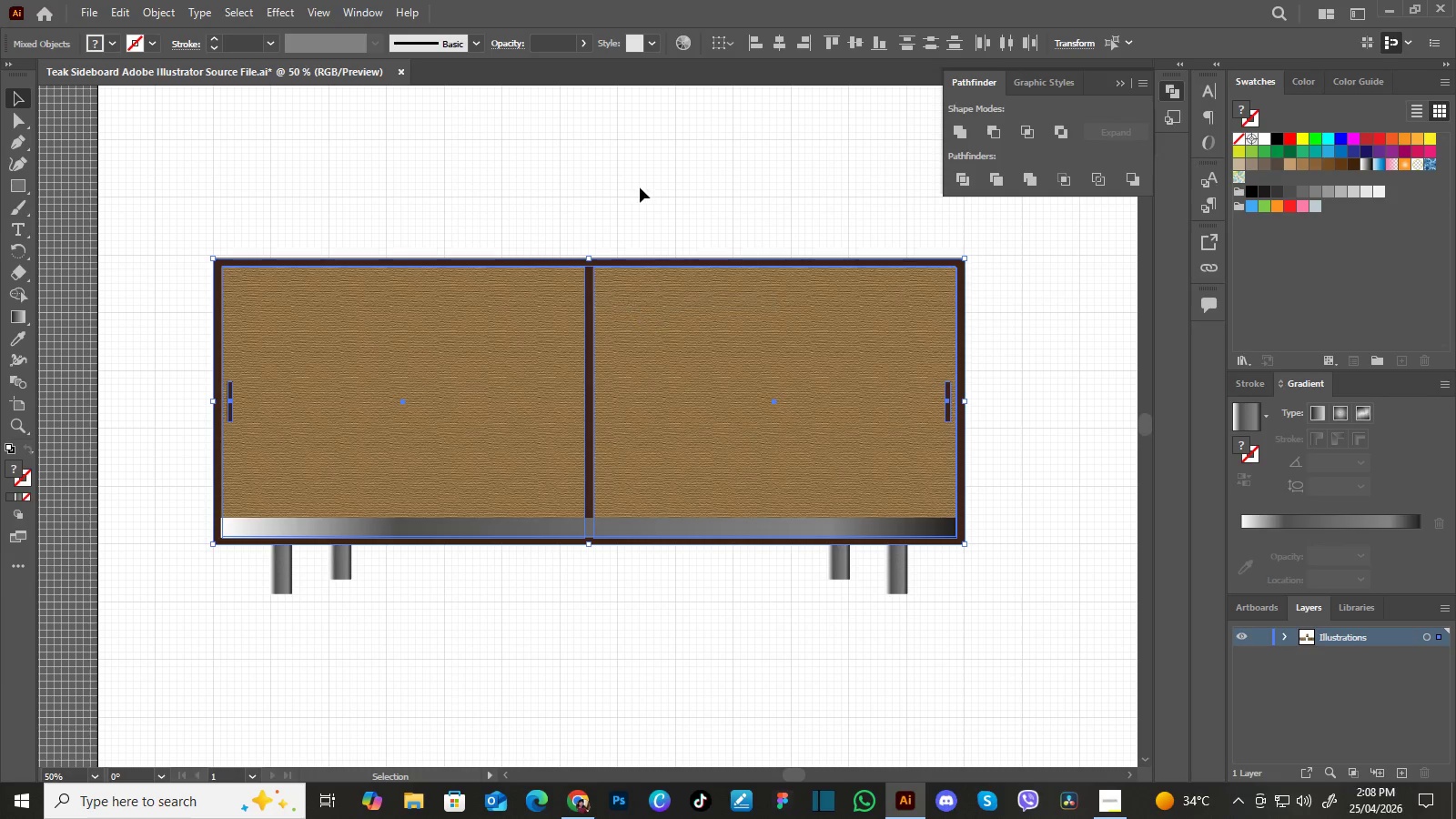 
left_click([640, 183])
 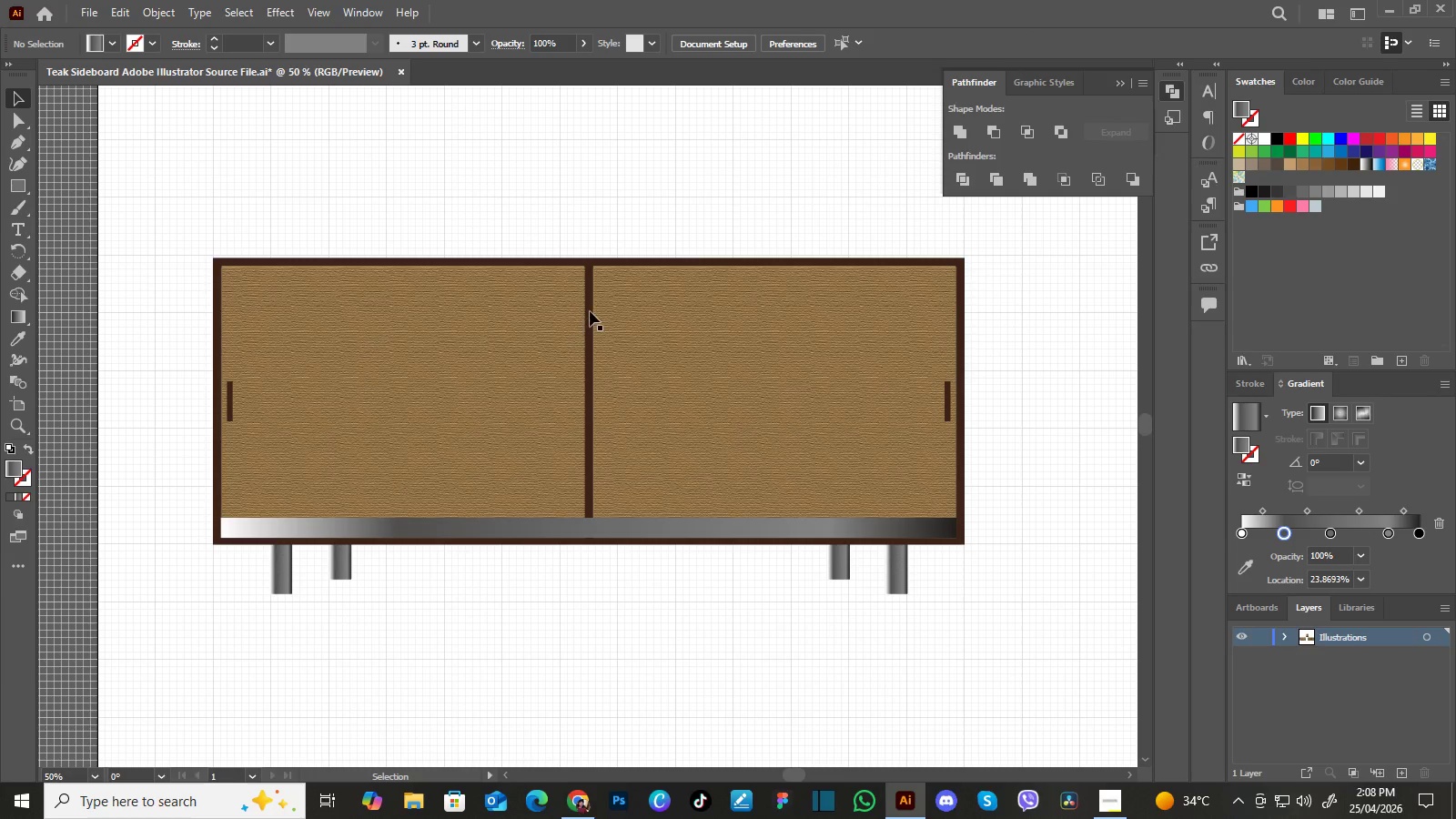 
left_click([590, 311])
 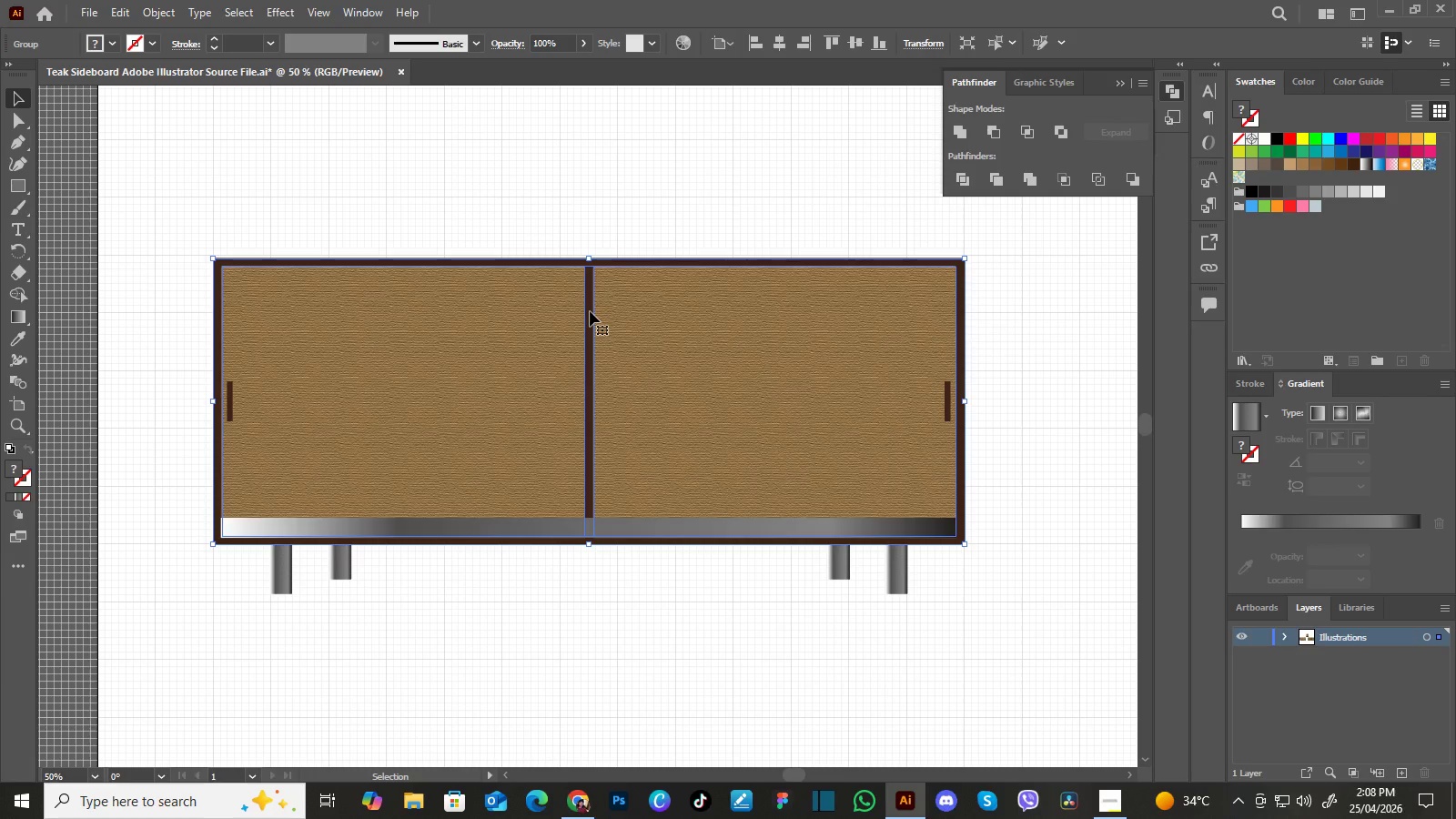 
right_click([590, 311])
 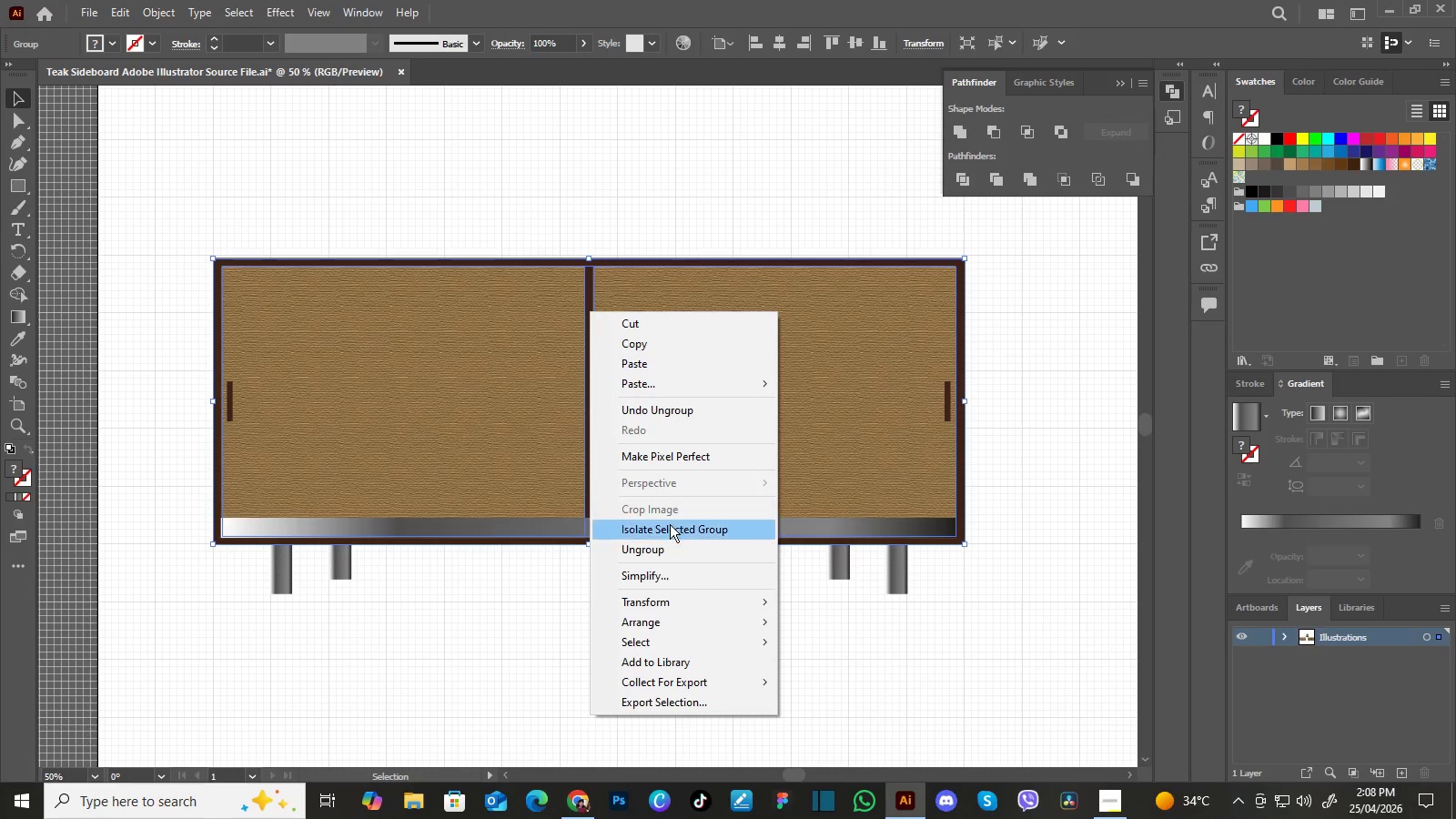 
left_click([670, 547])
 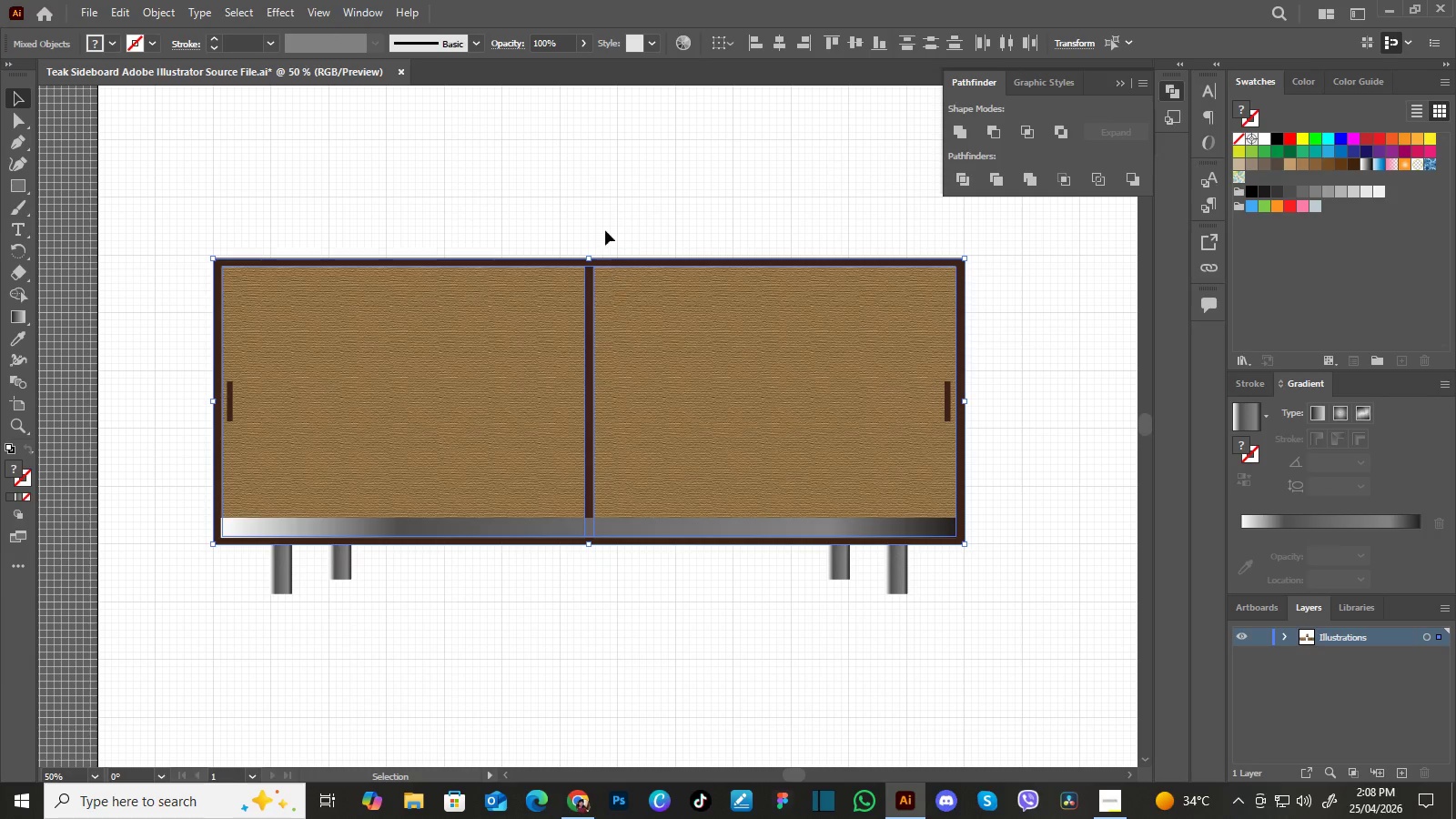 
left_click([612, 206])
 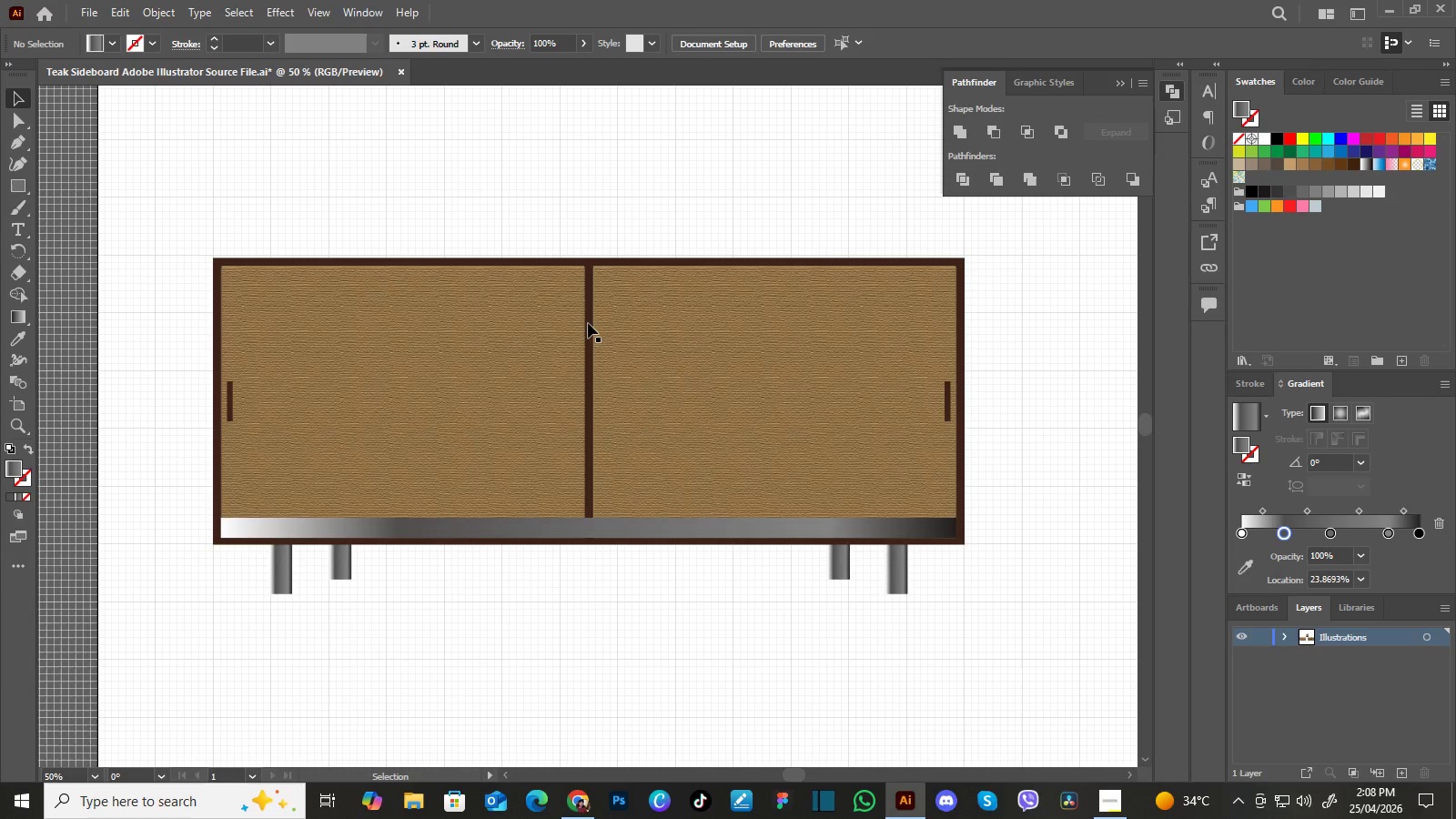 
left_click([588, 323])
 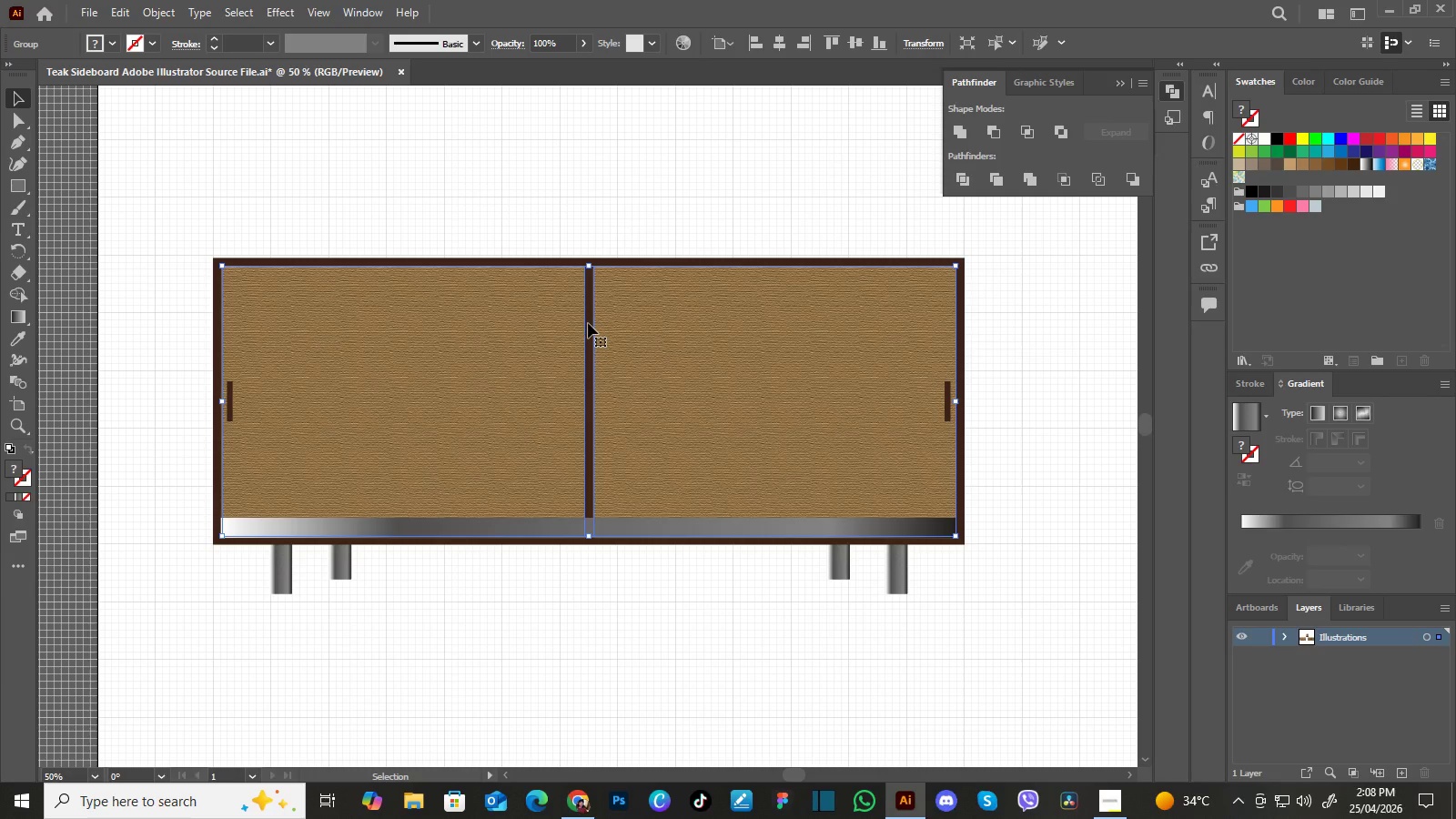 
right_click([588, 323])
 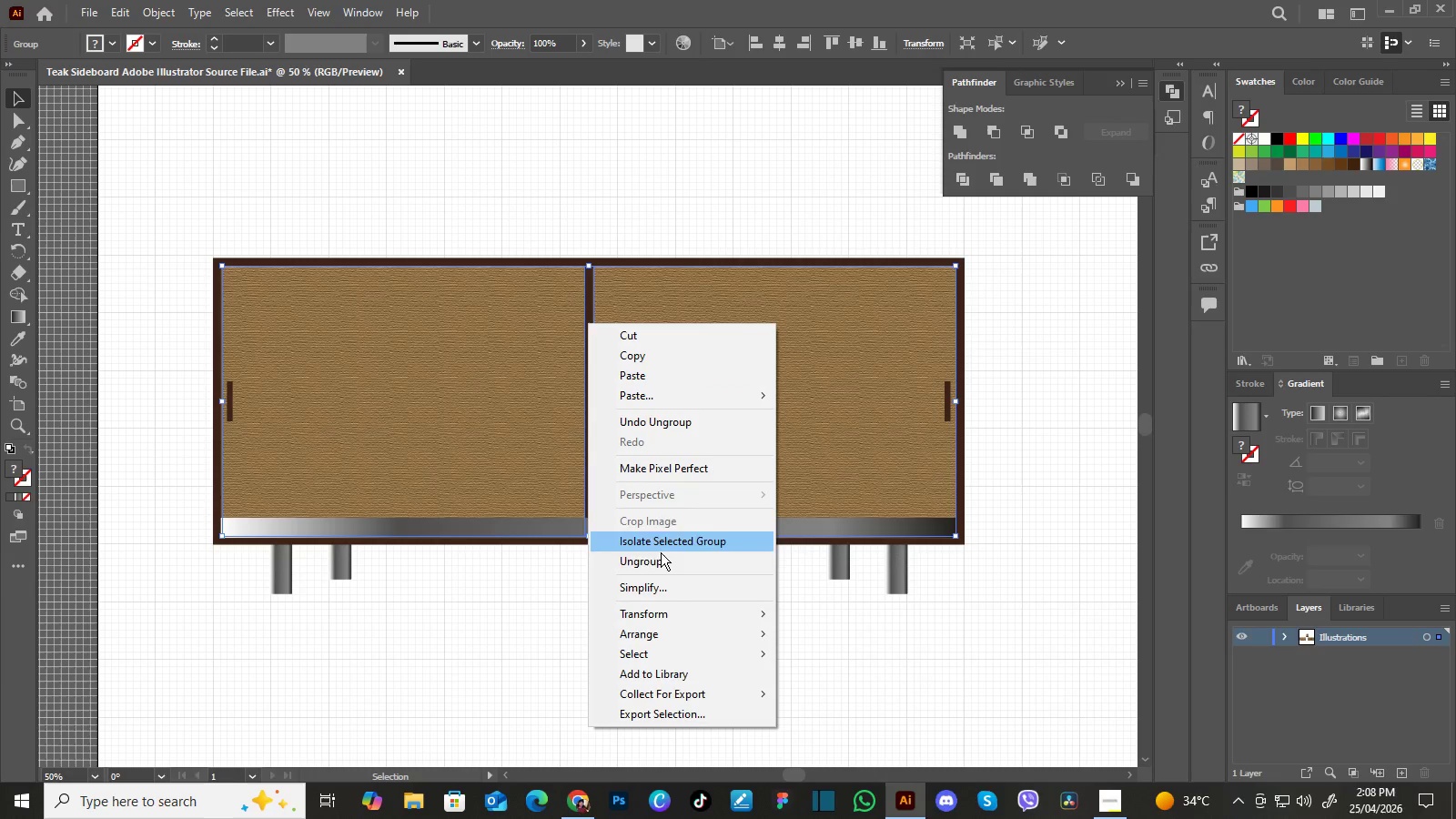 
left_click([661, 556])
 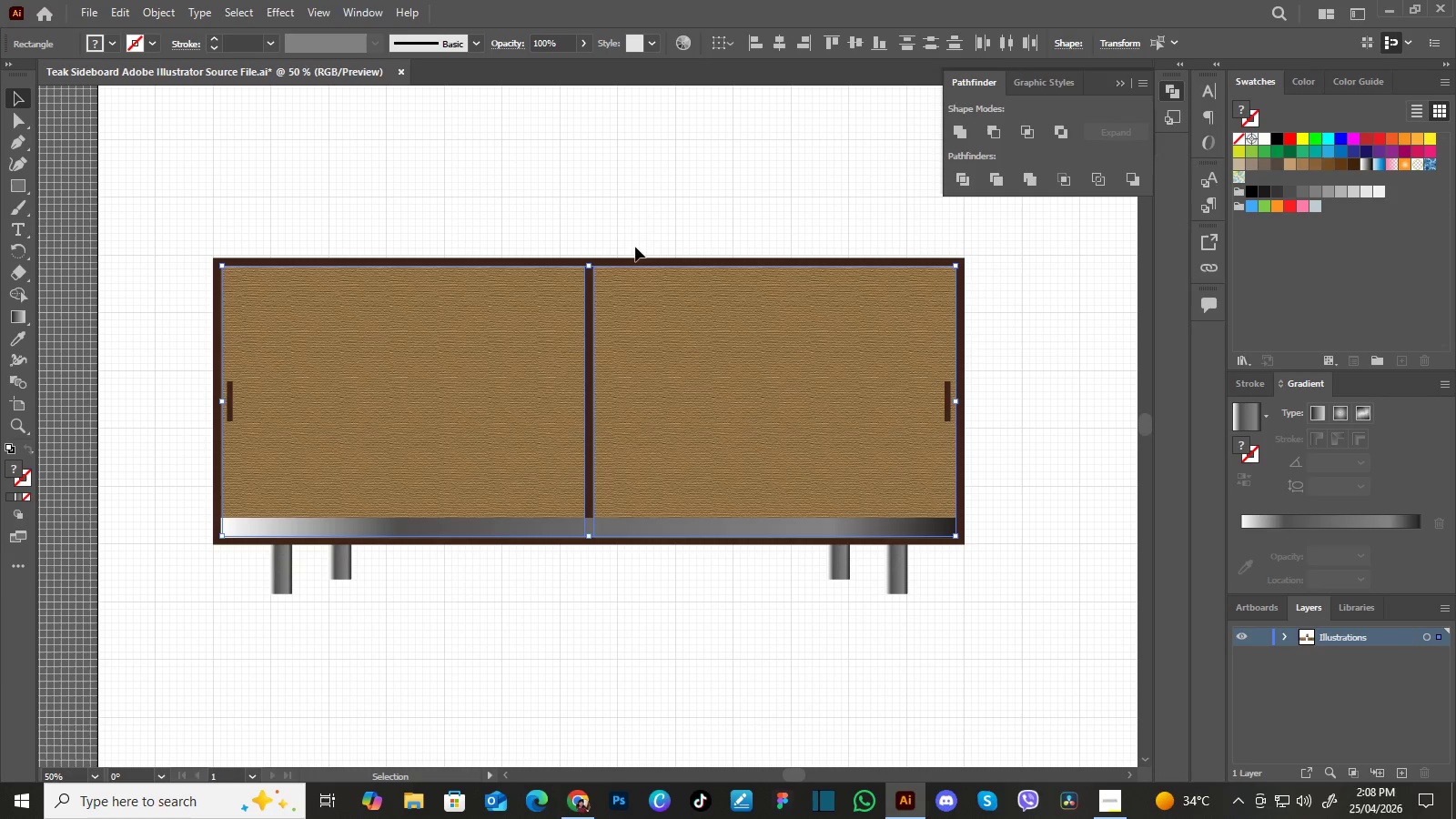 
left_click([638, 231])
 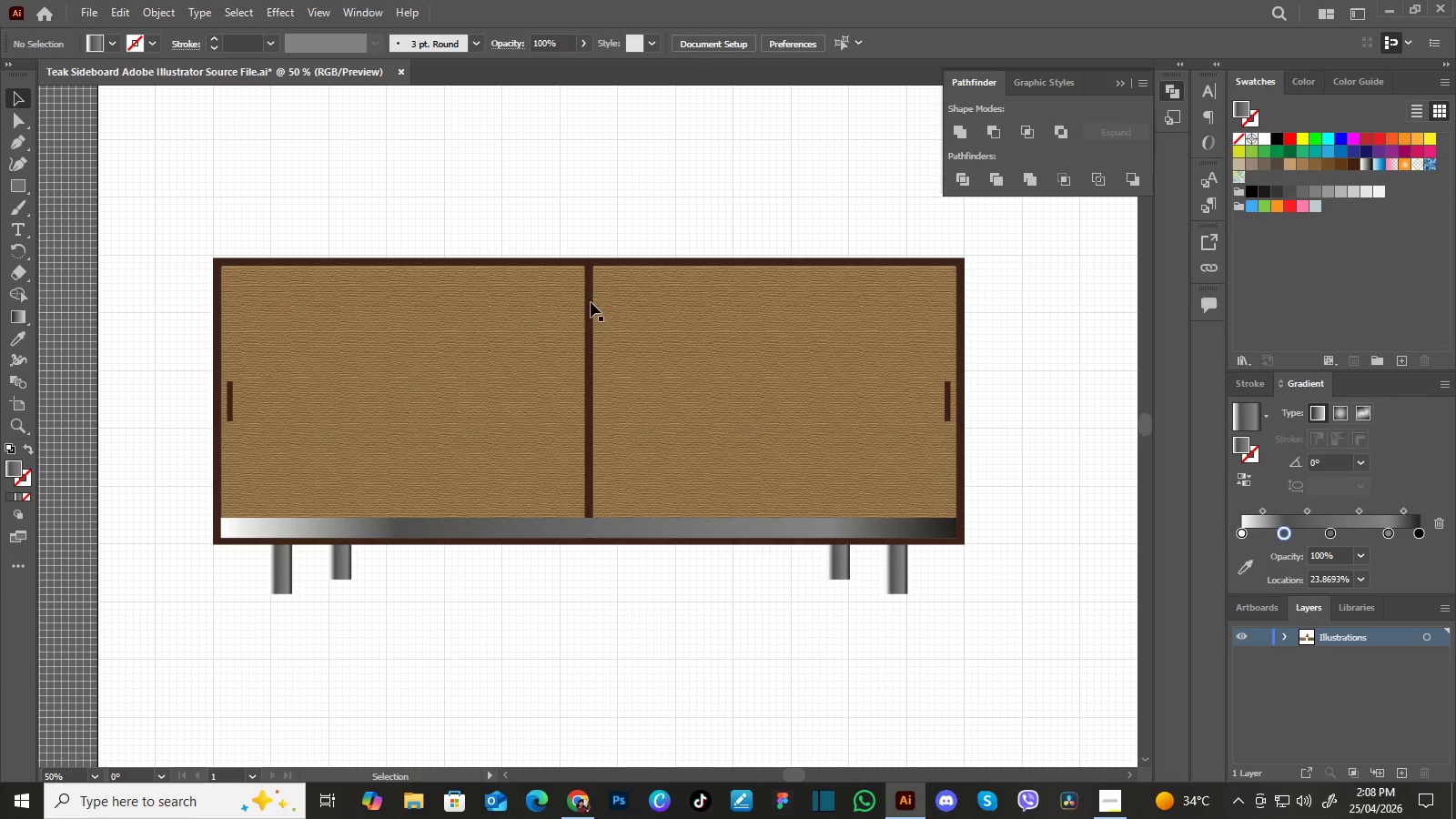 
left_click([591, 302])
 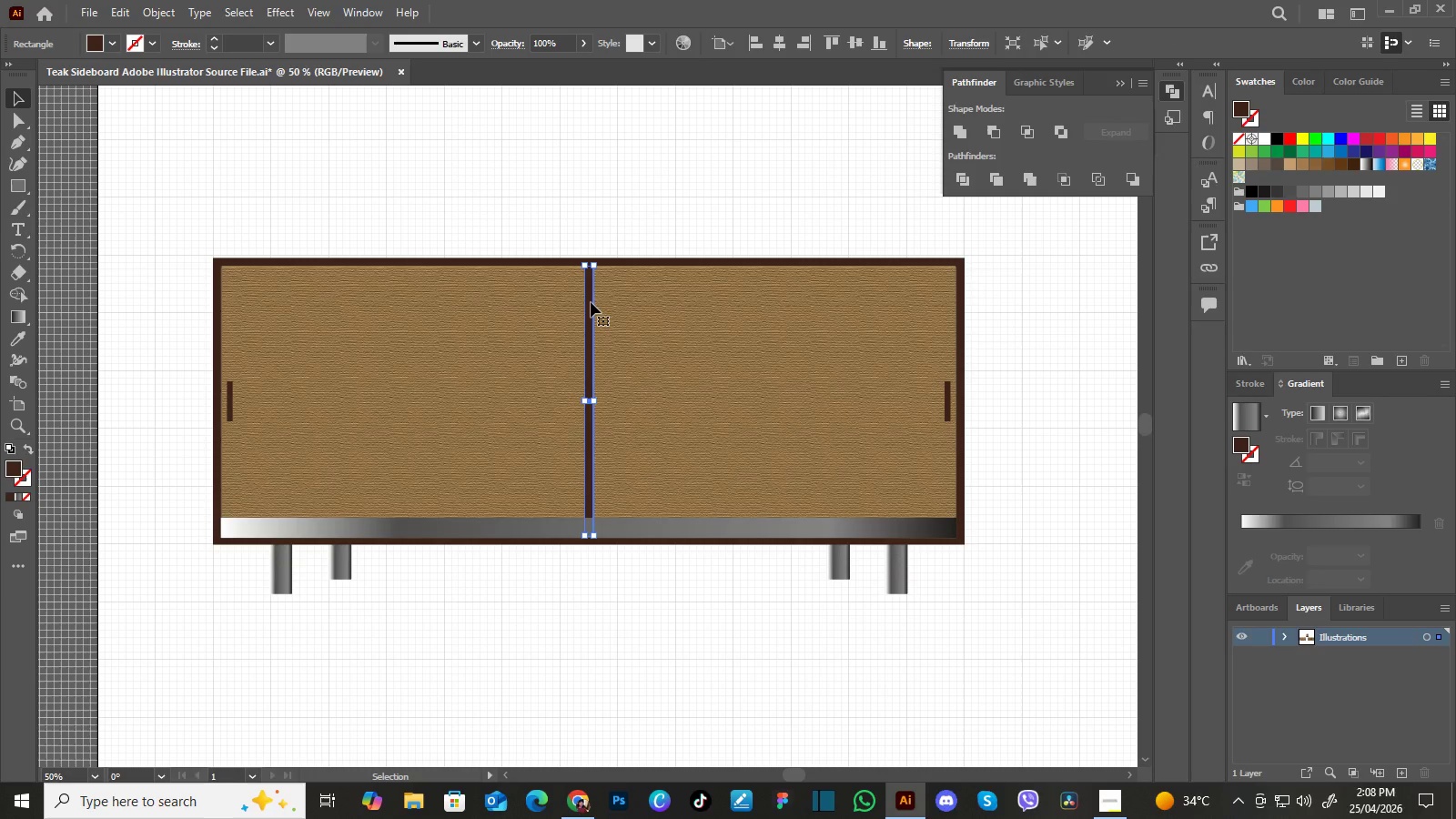 
right_click([591, 302])
 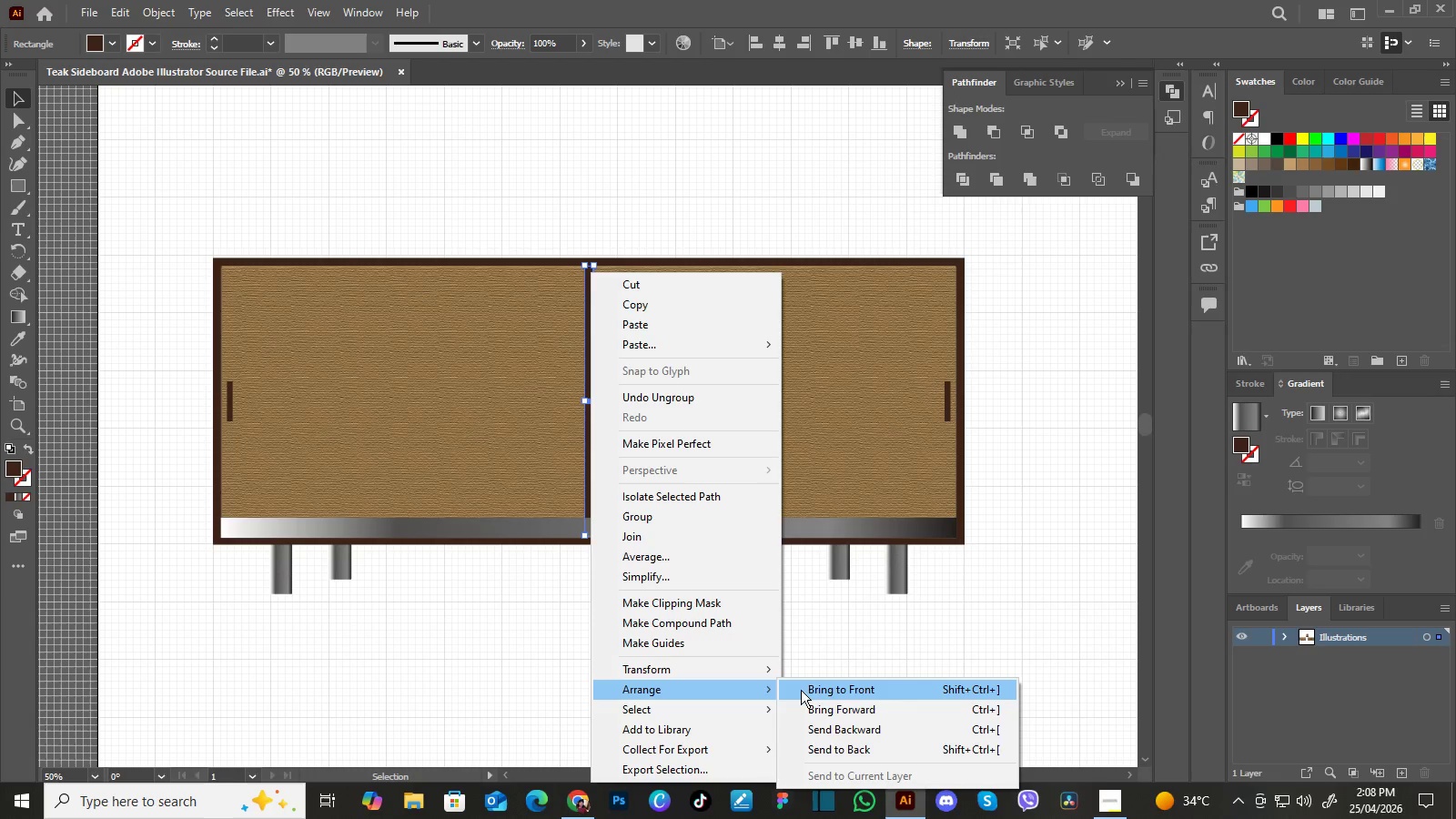 
double_click([774, 695])
 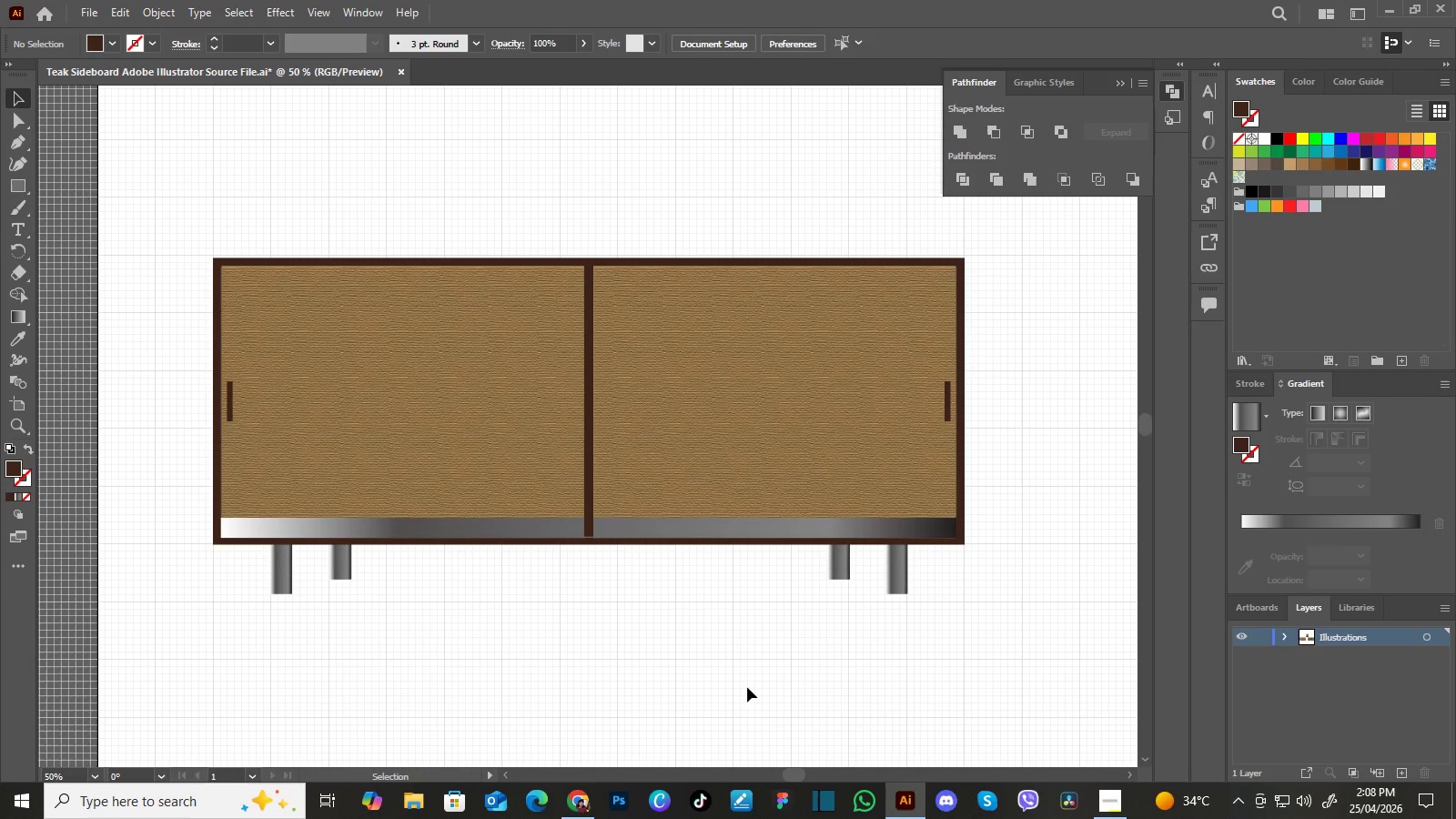 
wait(7.3)
 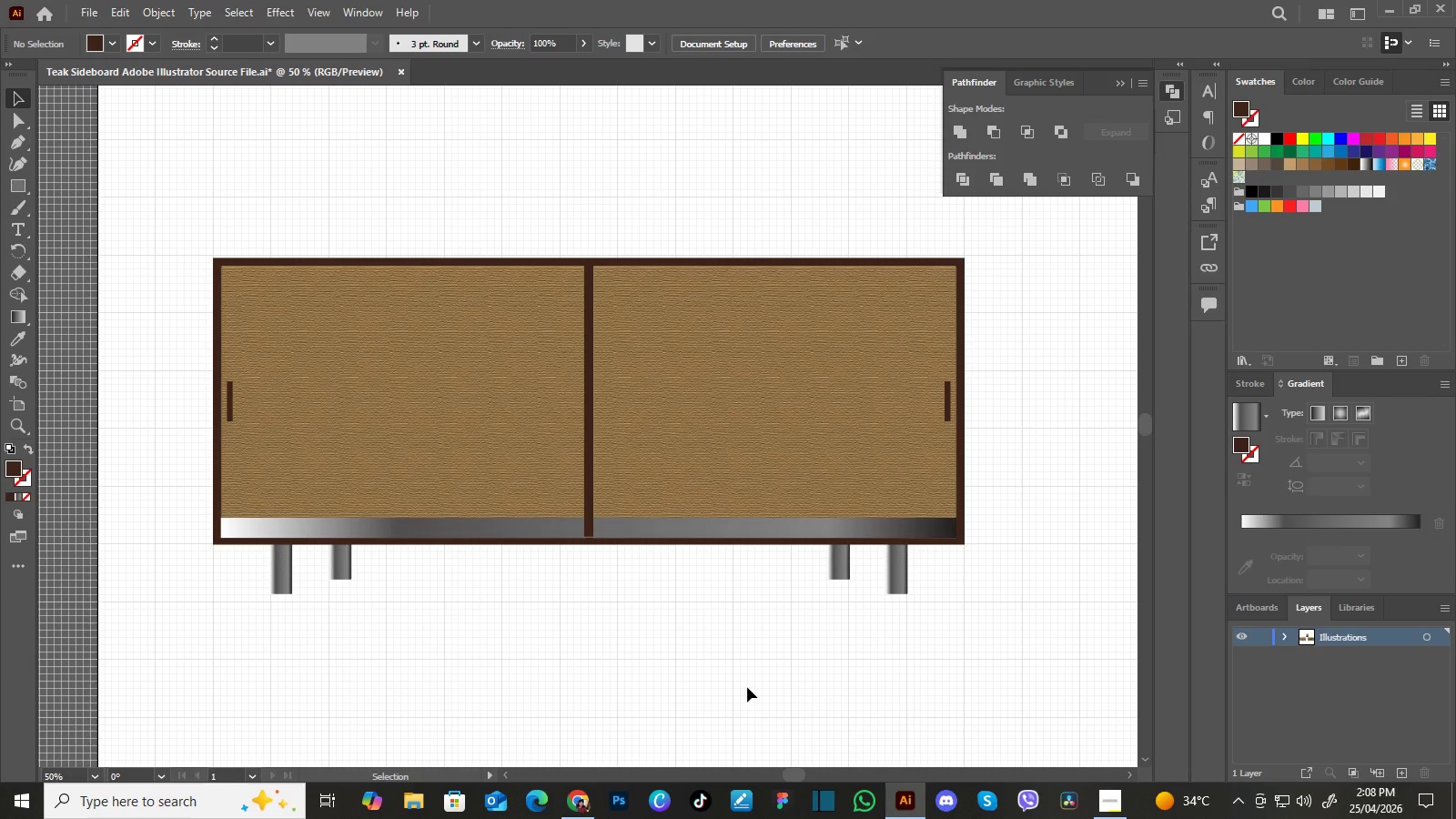 
key(Control+Equal)
 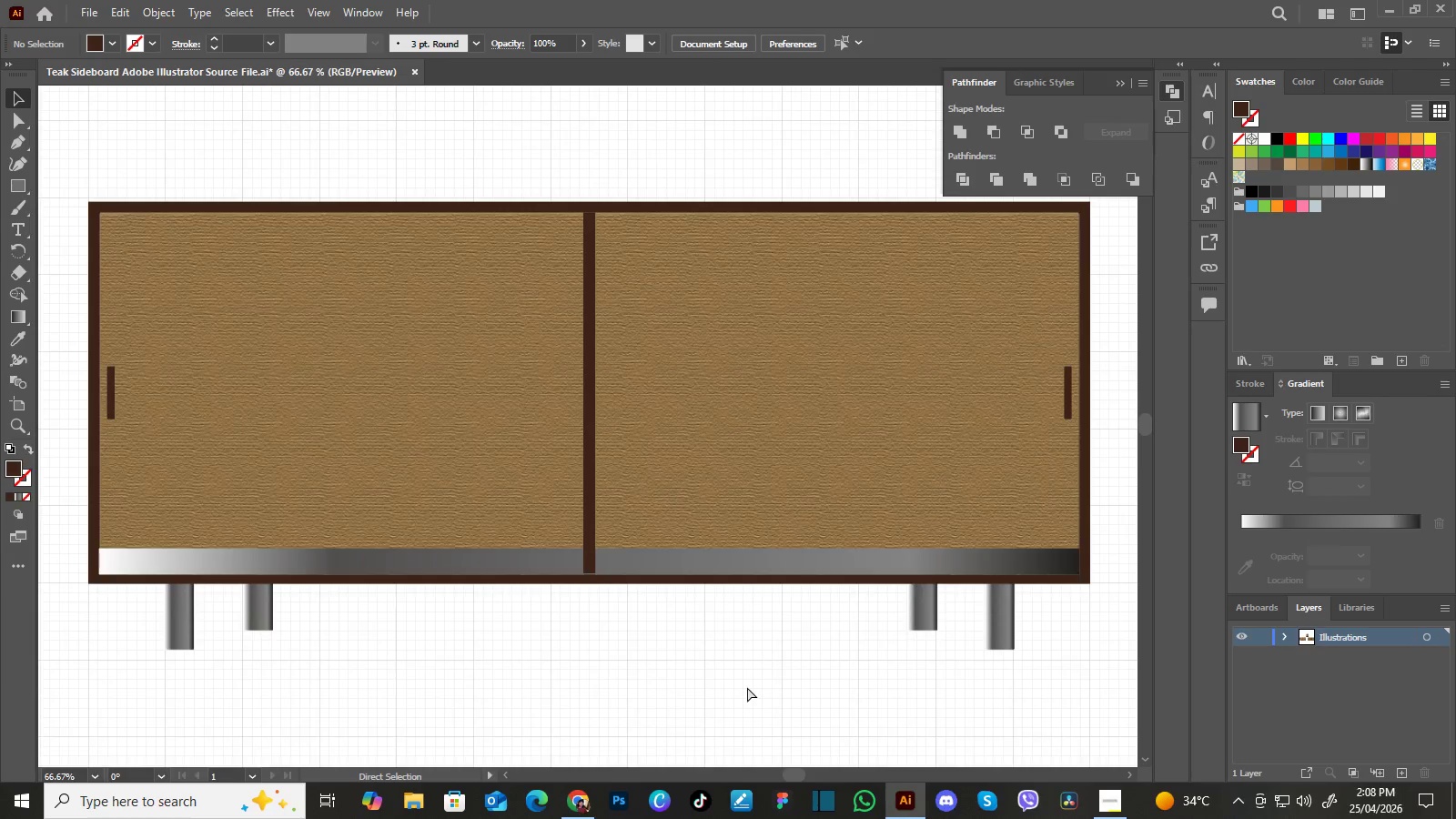 
key(Control+Equal)
 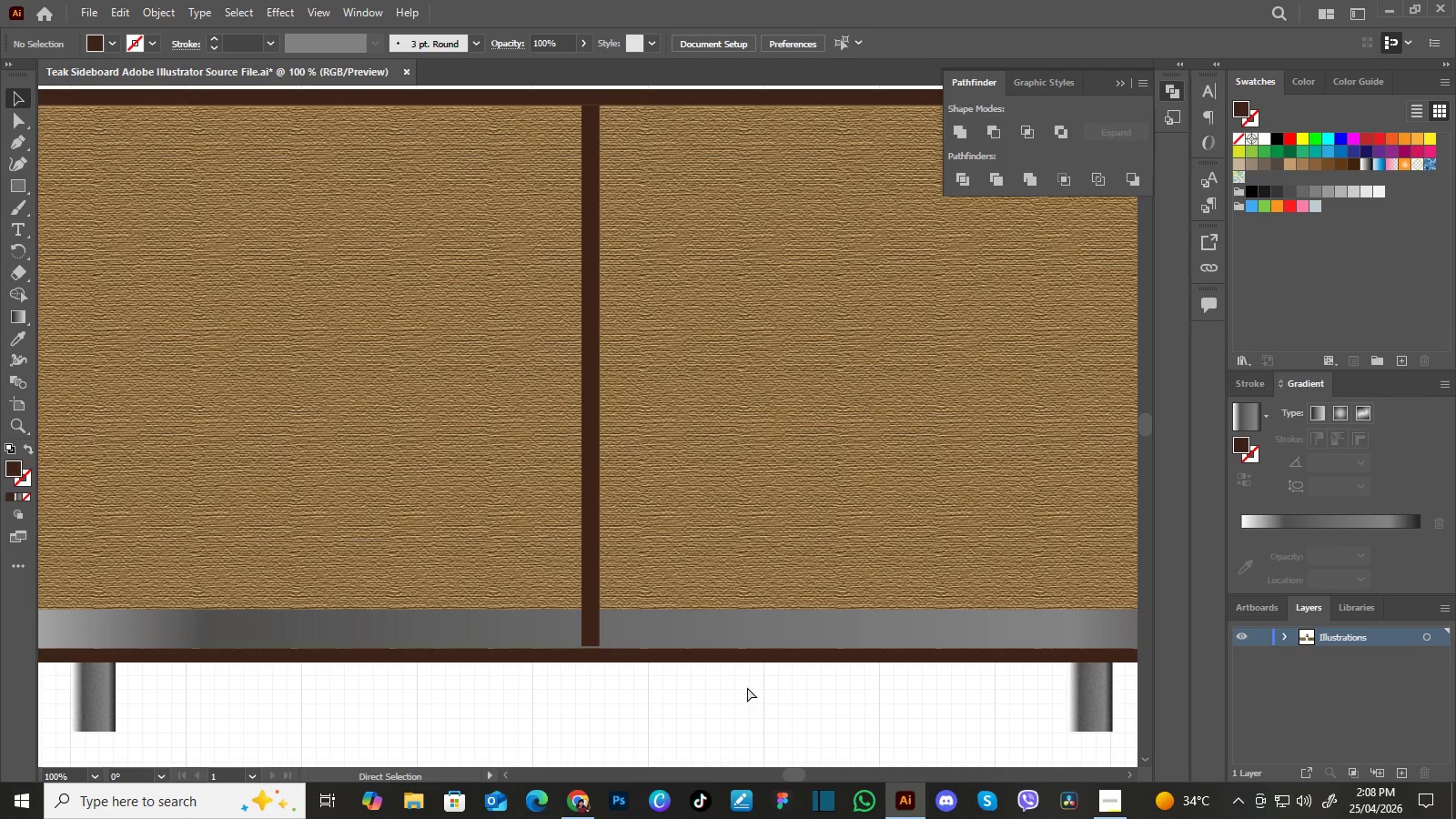 
key(Control+Equal)
 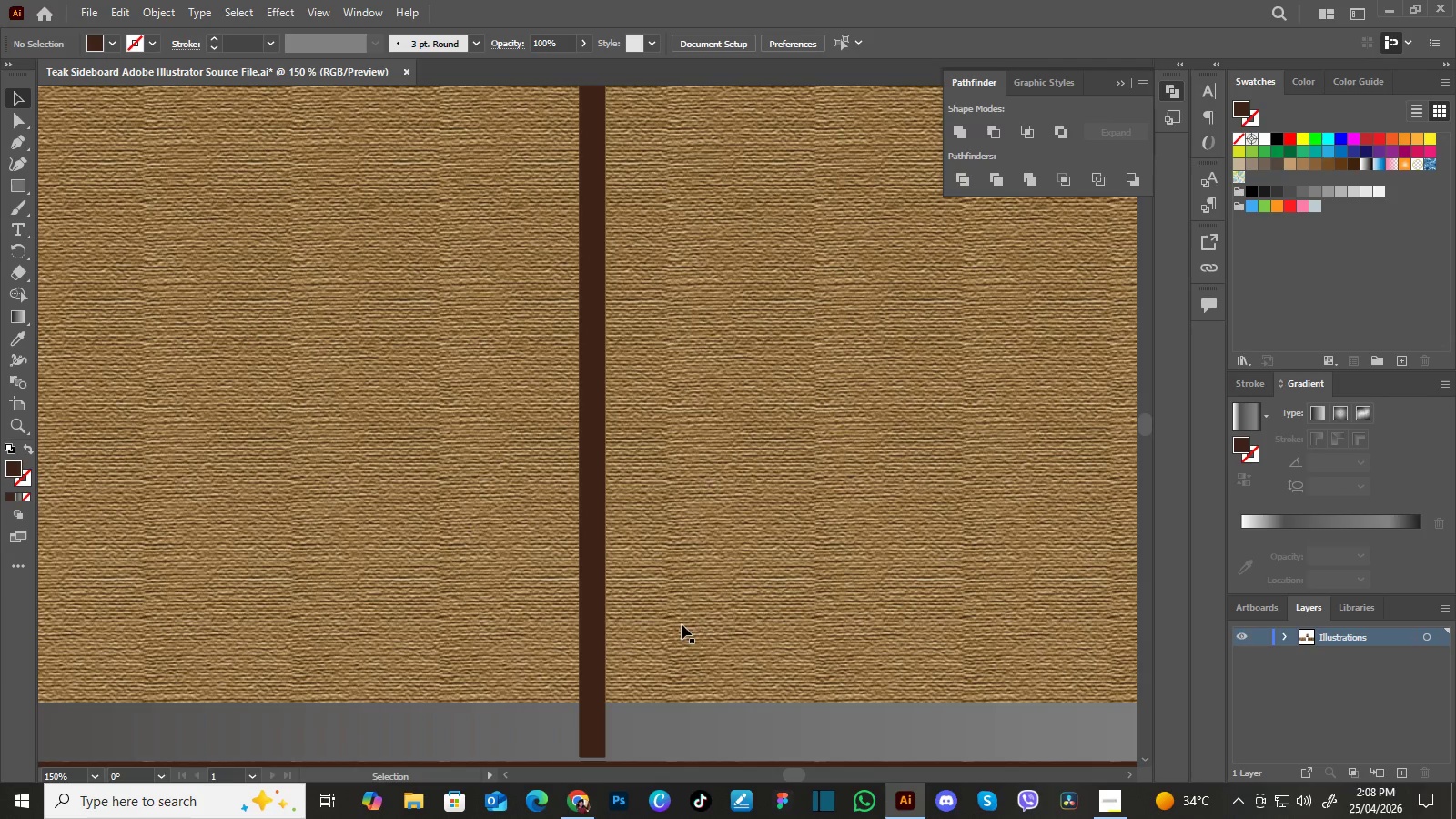 
hold_key(key=Space, duration=0.62)
 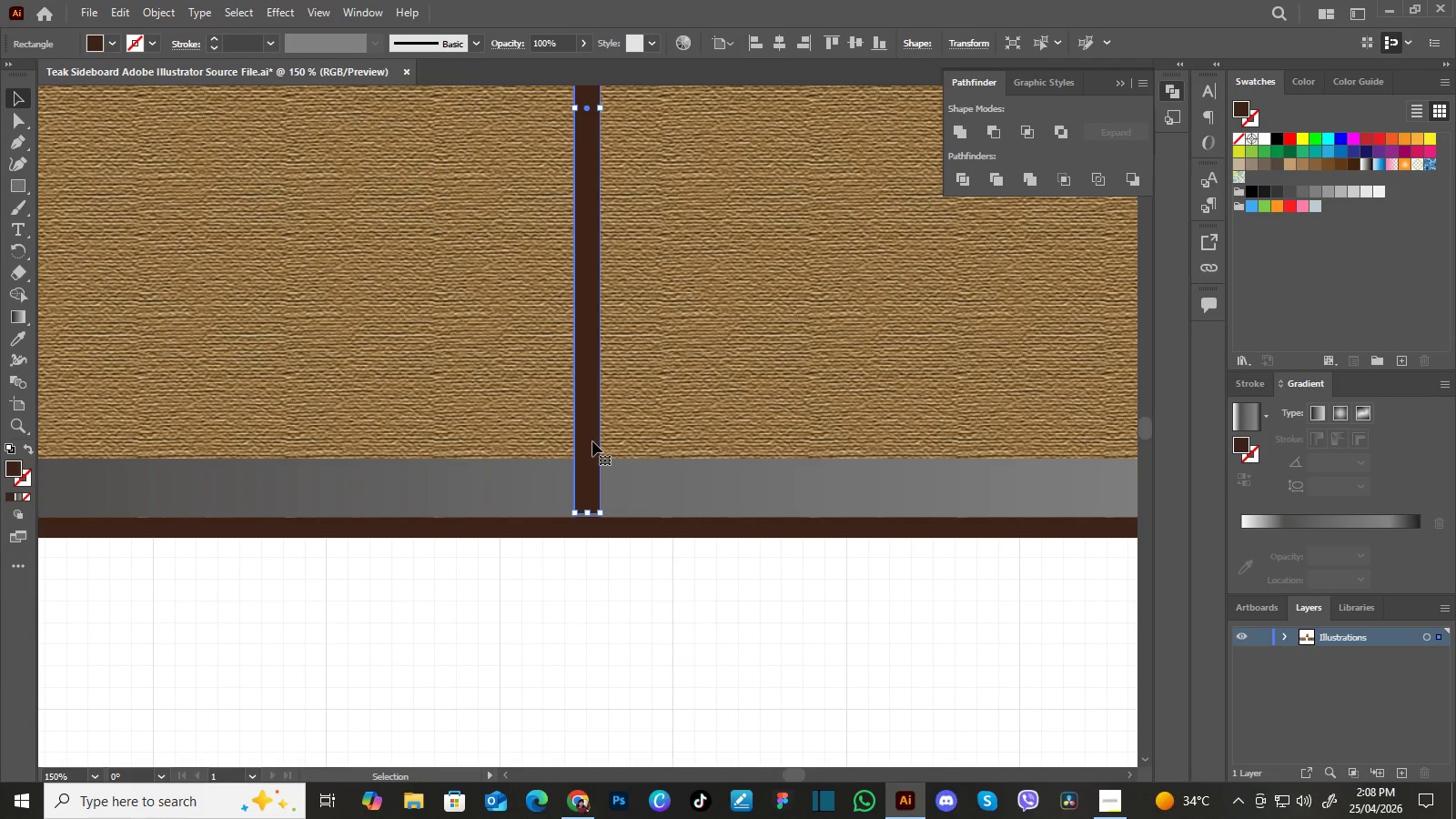 
left_click_drag(start_coordinate=[681, 626], to_coordinate=[676, 371])
 